 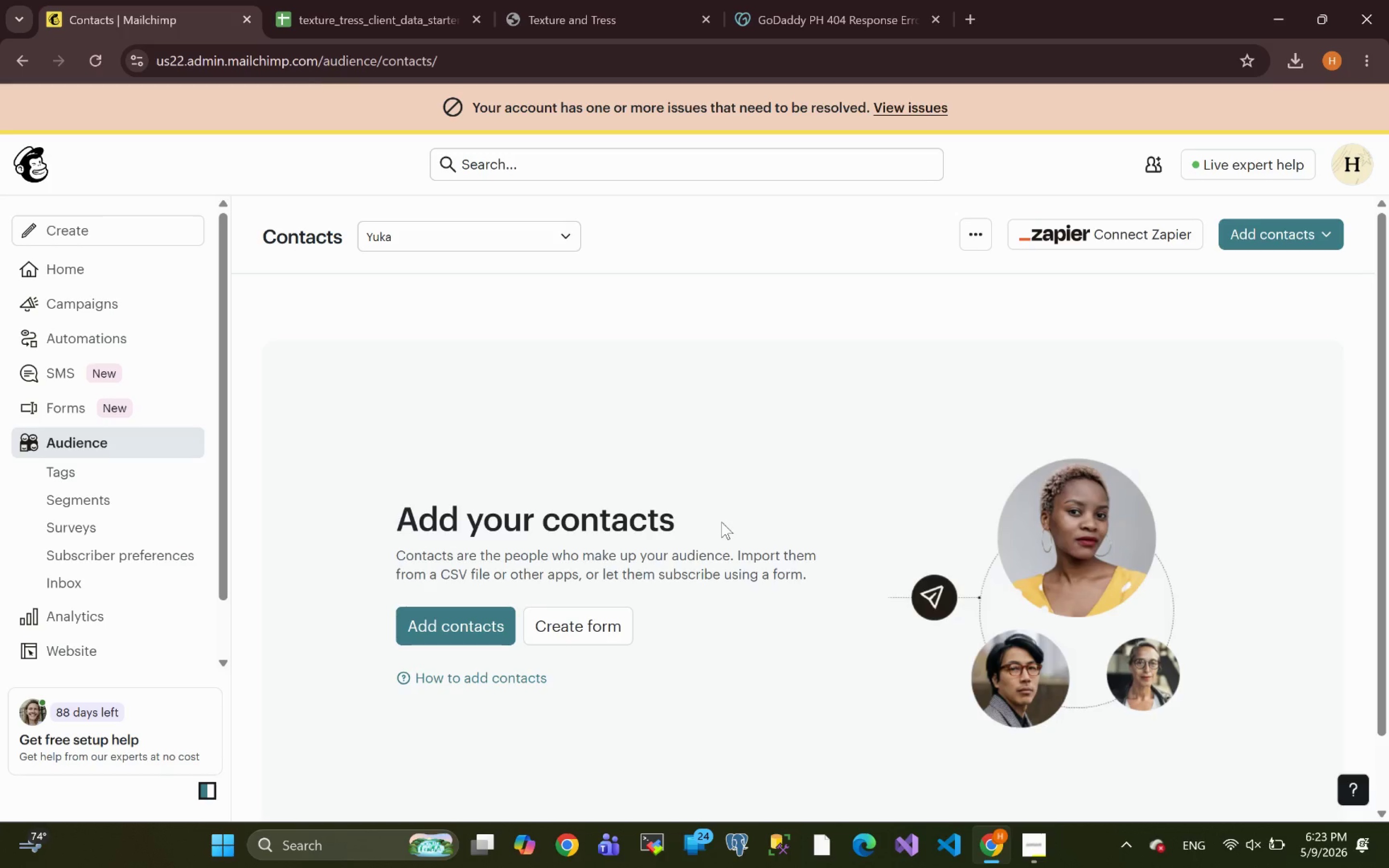 
left_click([352, 17])
 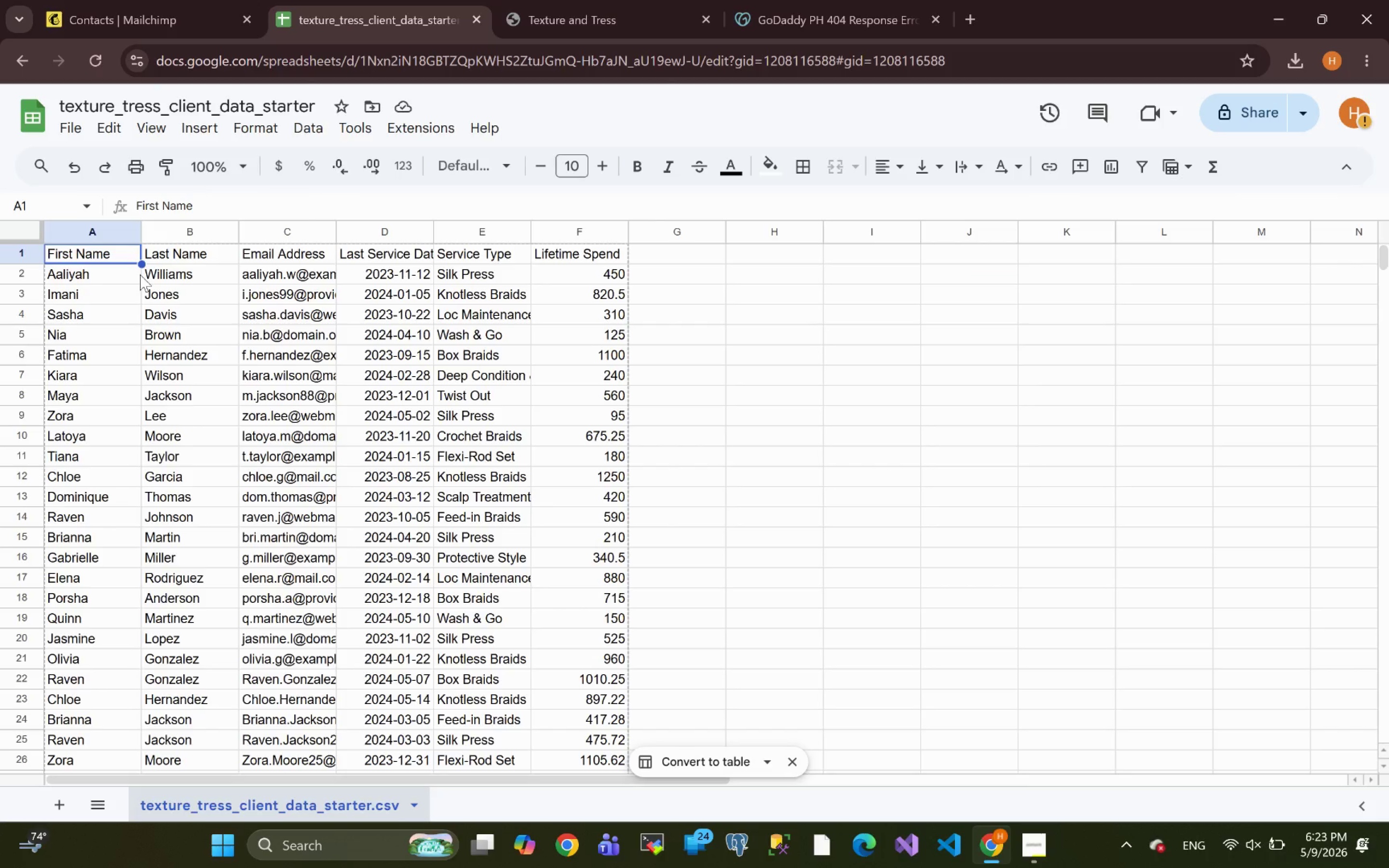 
wait(9.21)
 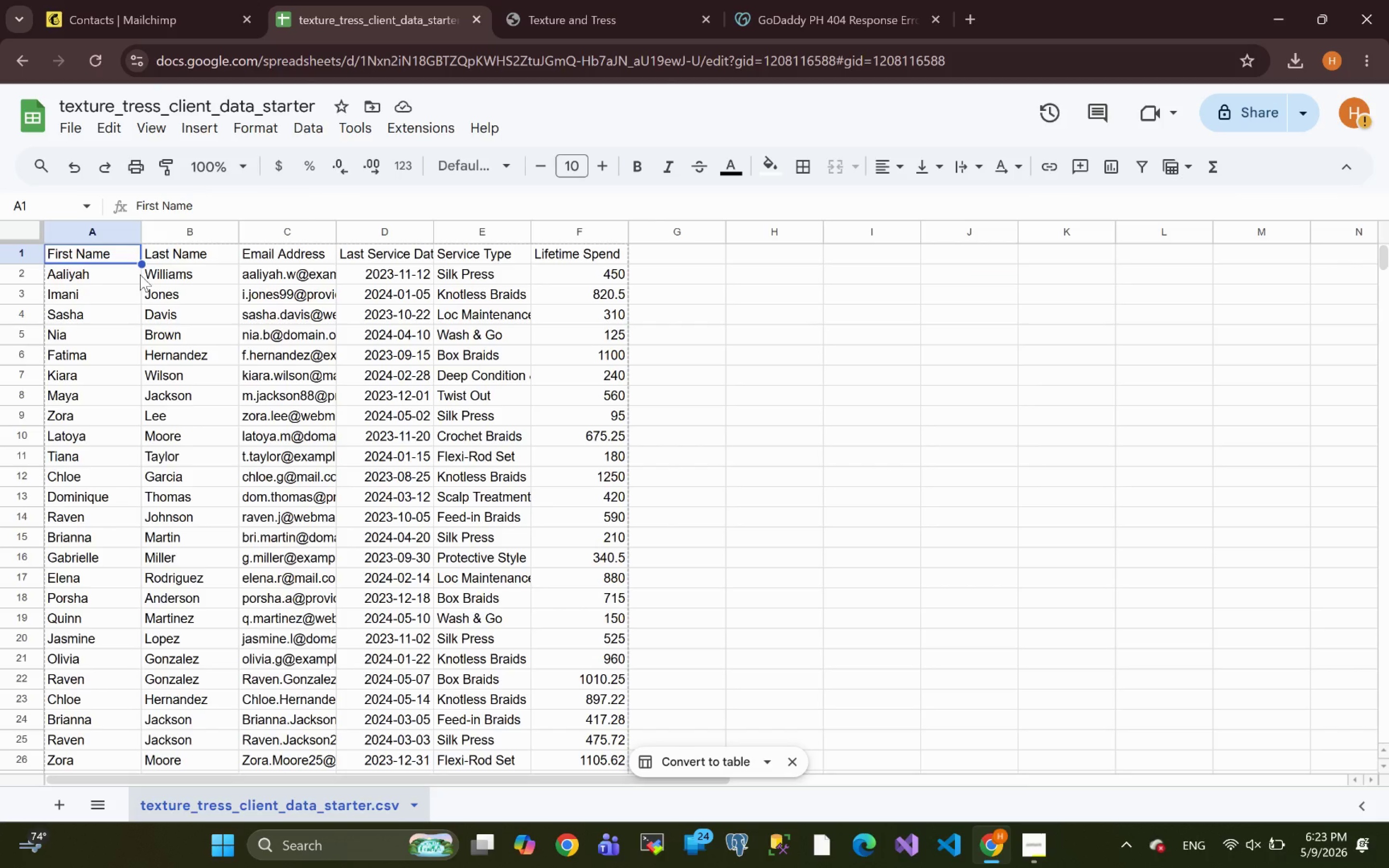 
left_click([371, 252])
 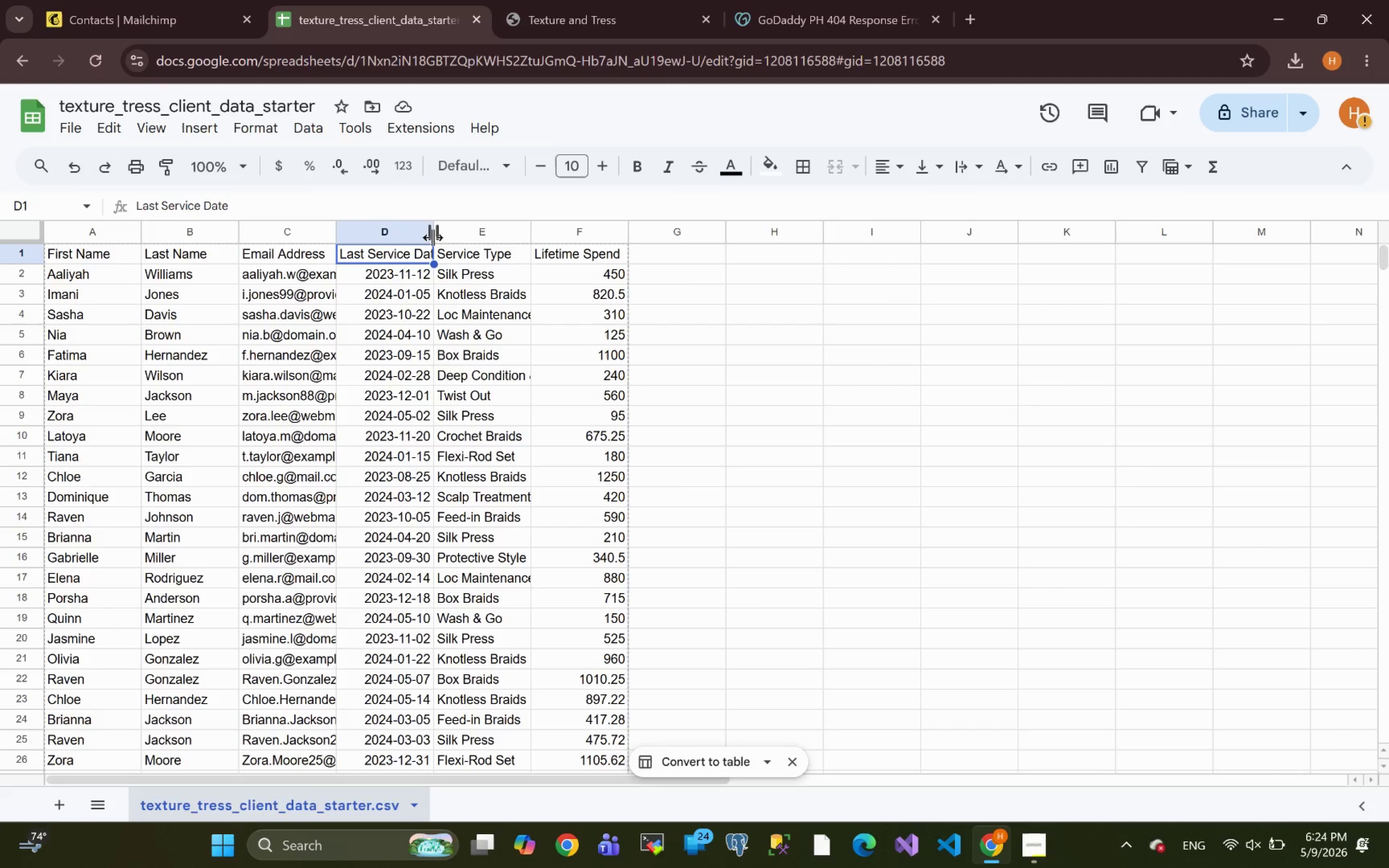 
double_click([433, 237])
 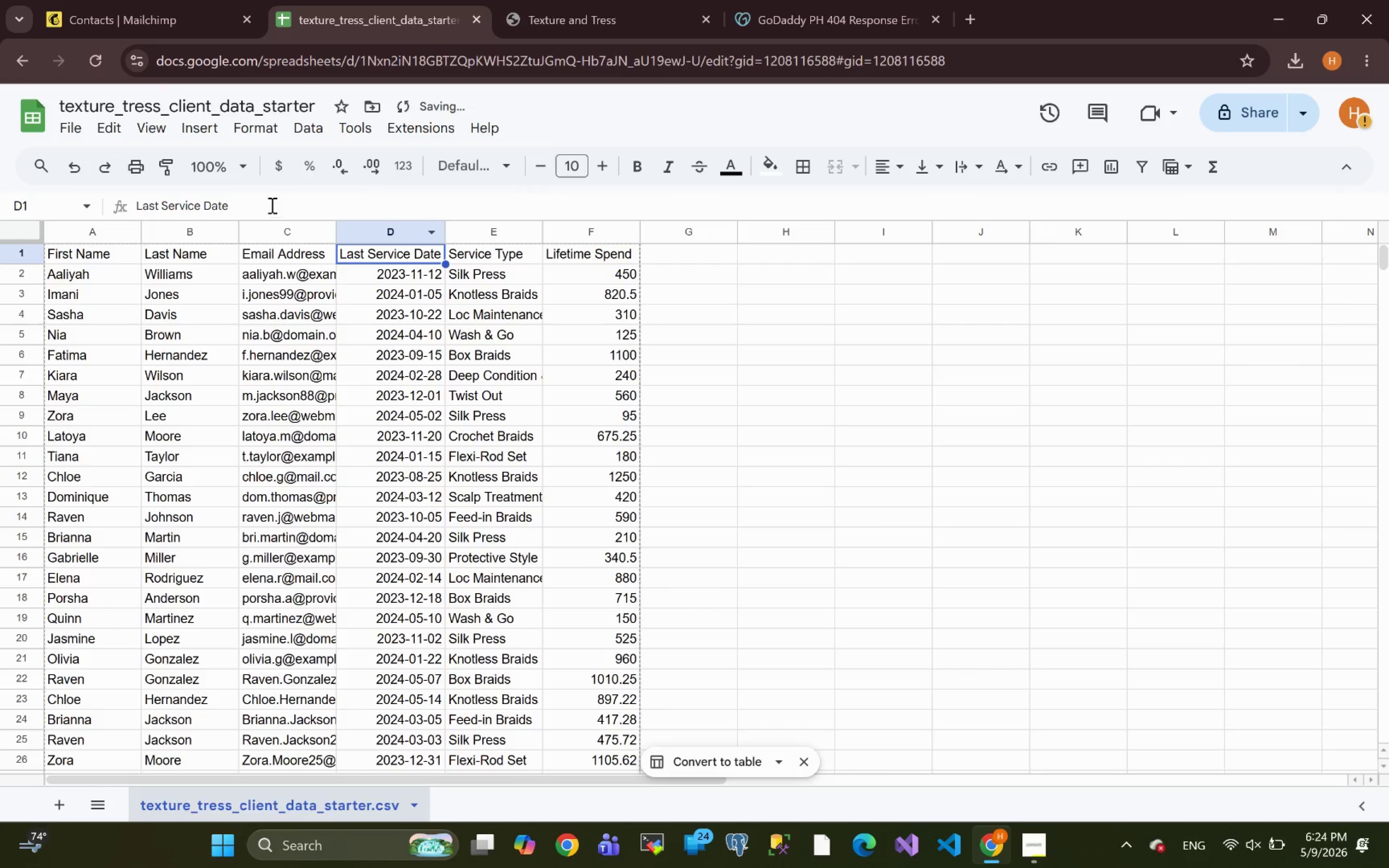 
left_click_drag(start_coordinate=[246, 203], to_coordinate=[95, 208])
 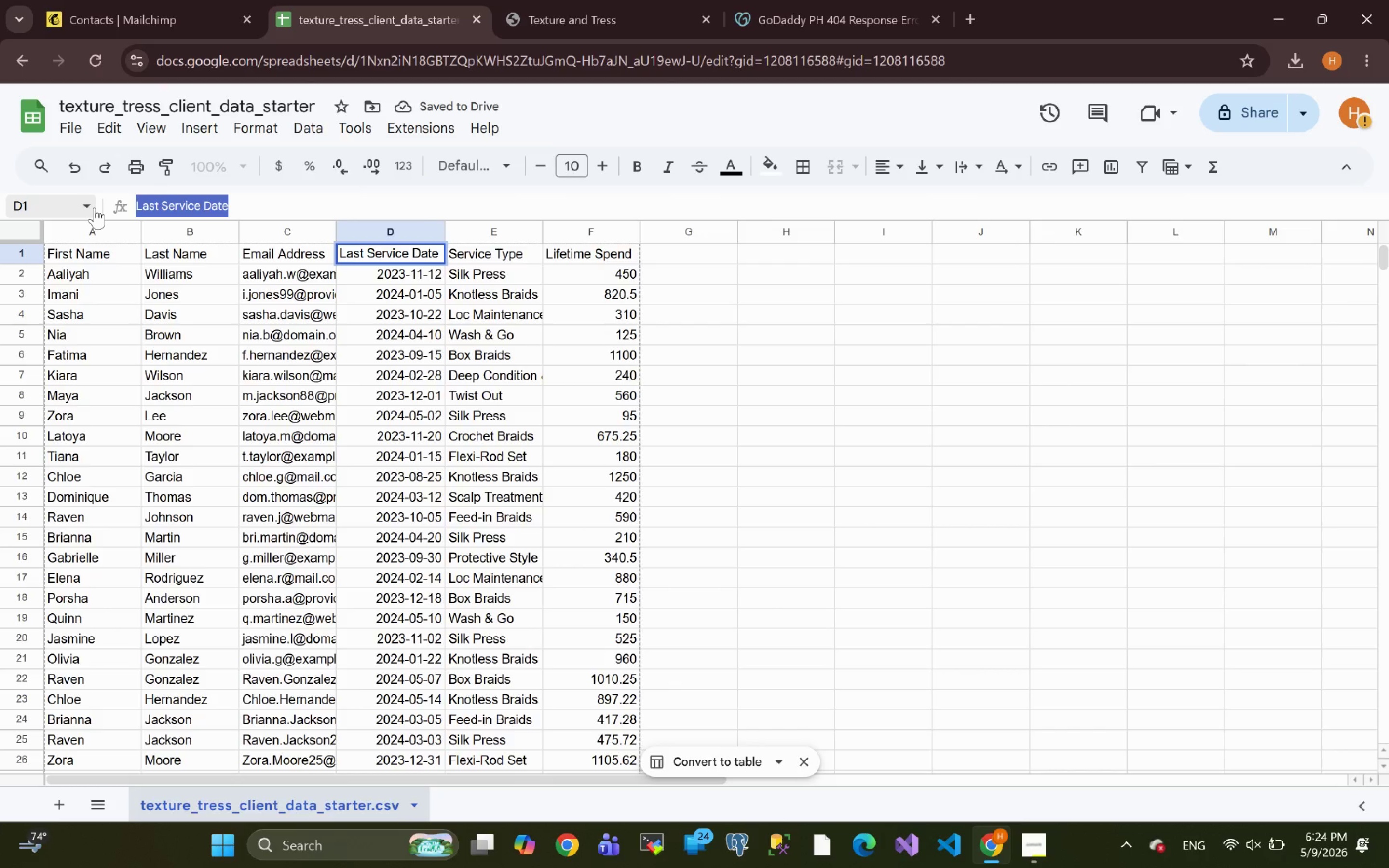 
key(Control+C)
 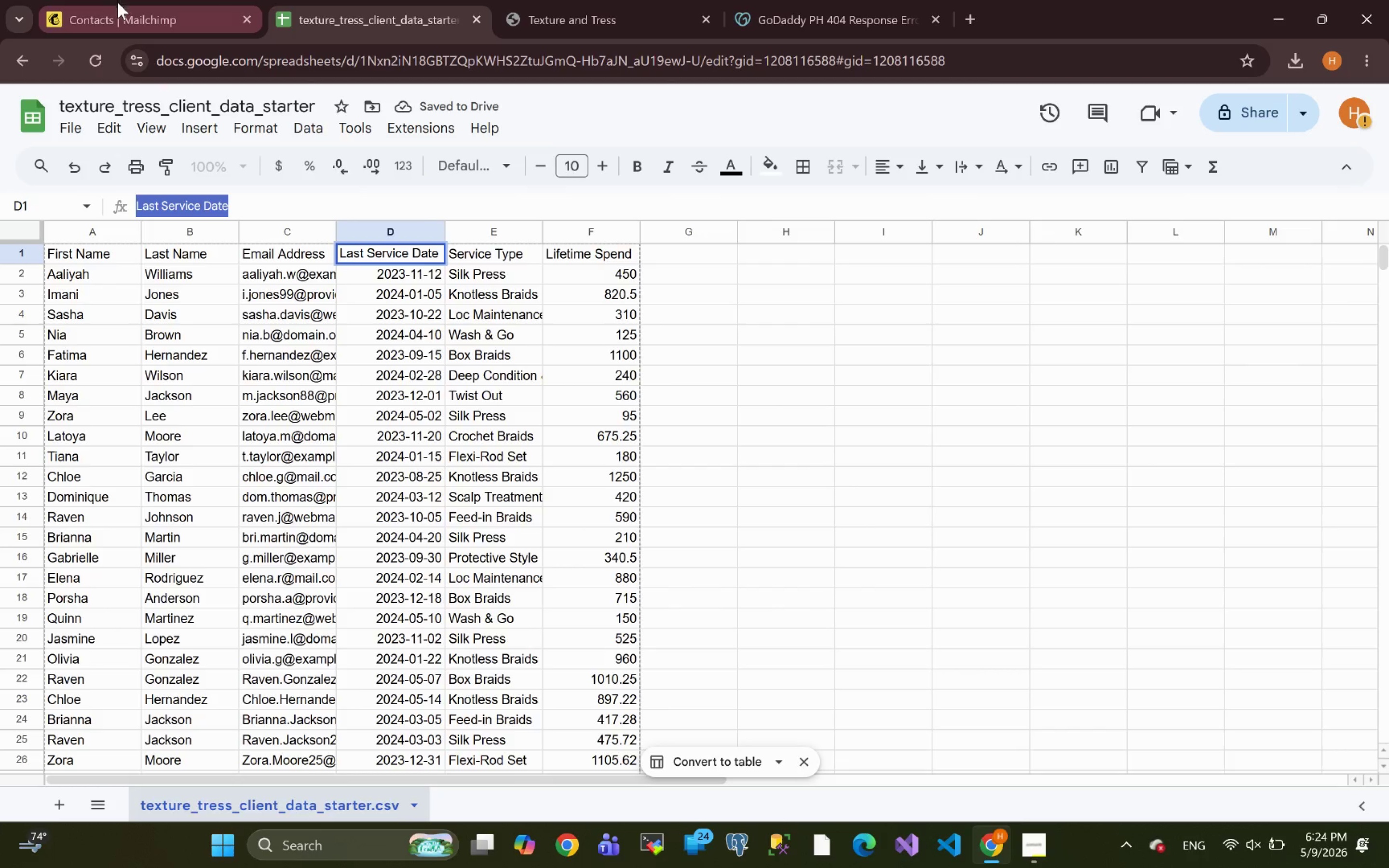 
left_click([125, 15])
 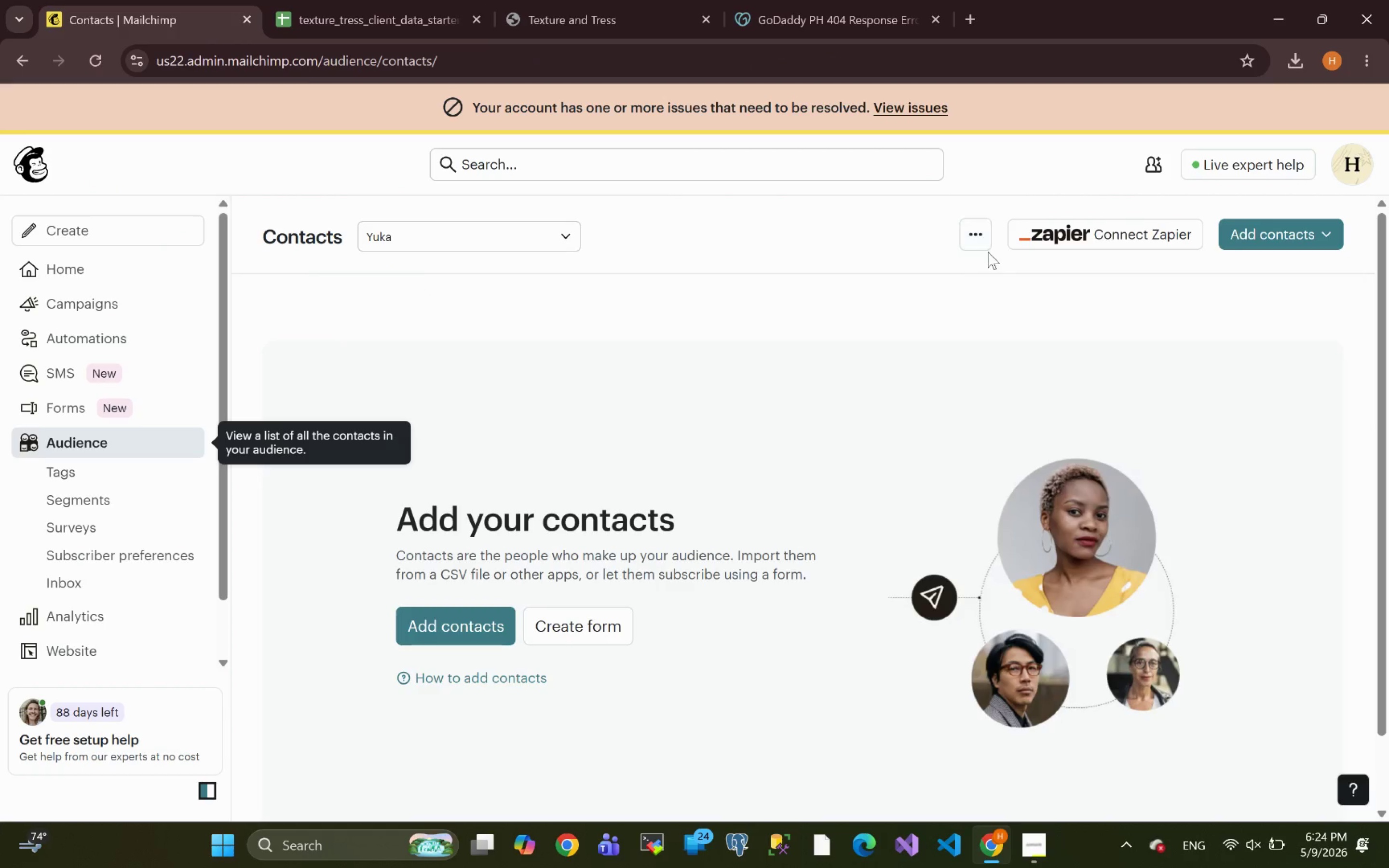 
left_click([979, 240])
 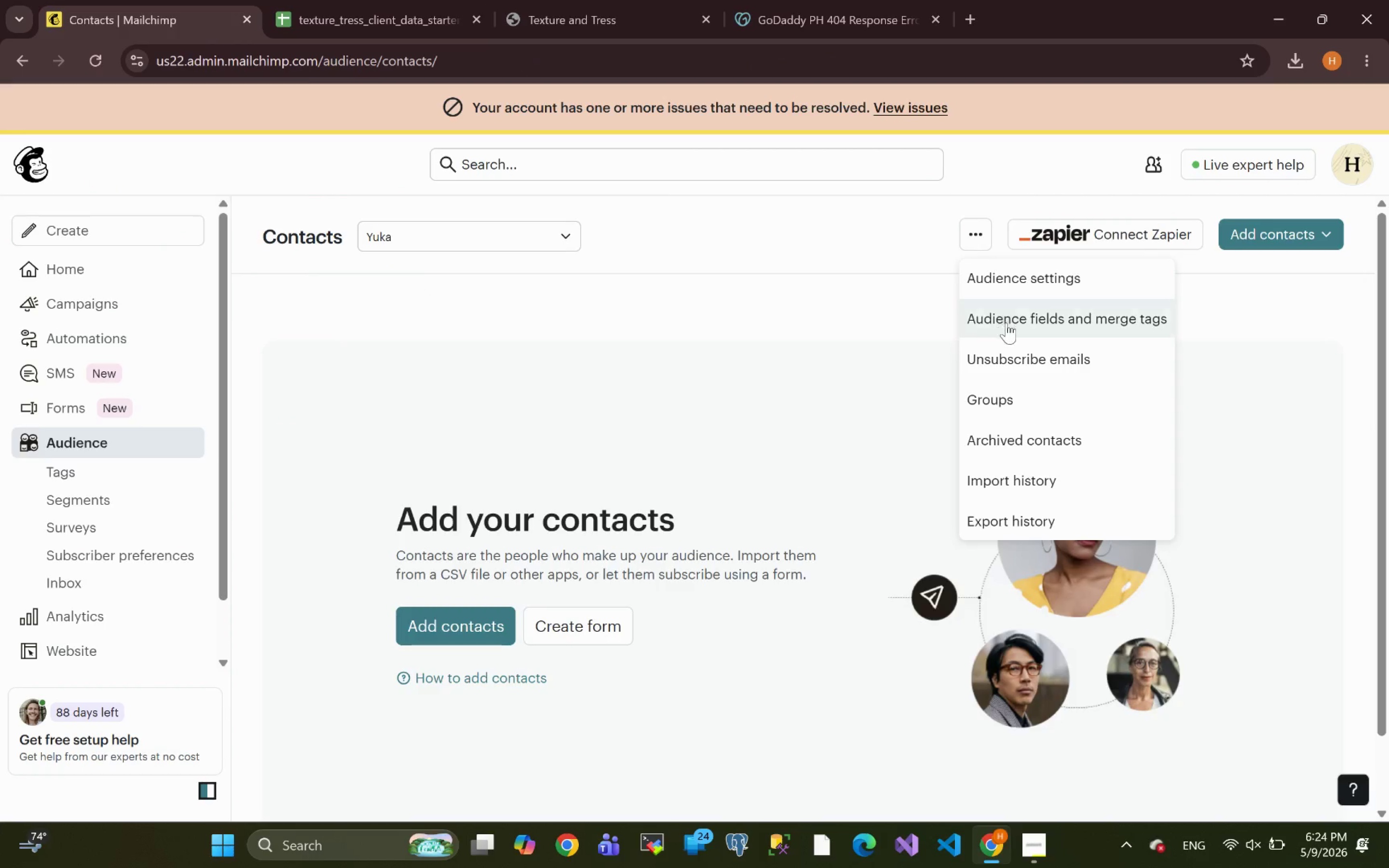 
left_click([1006, 324])
 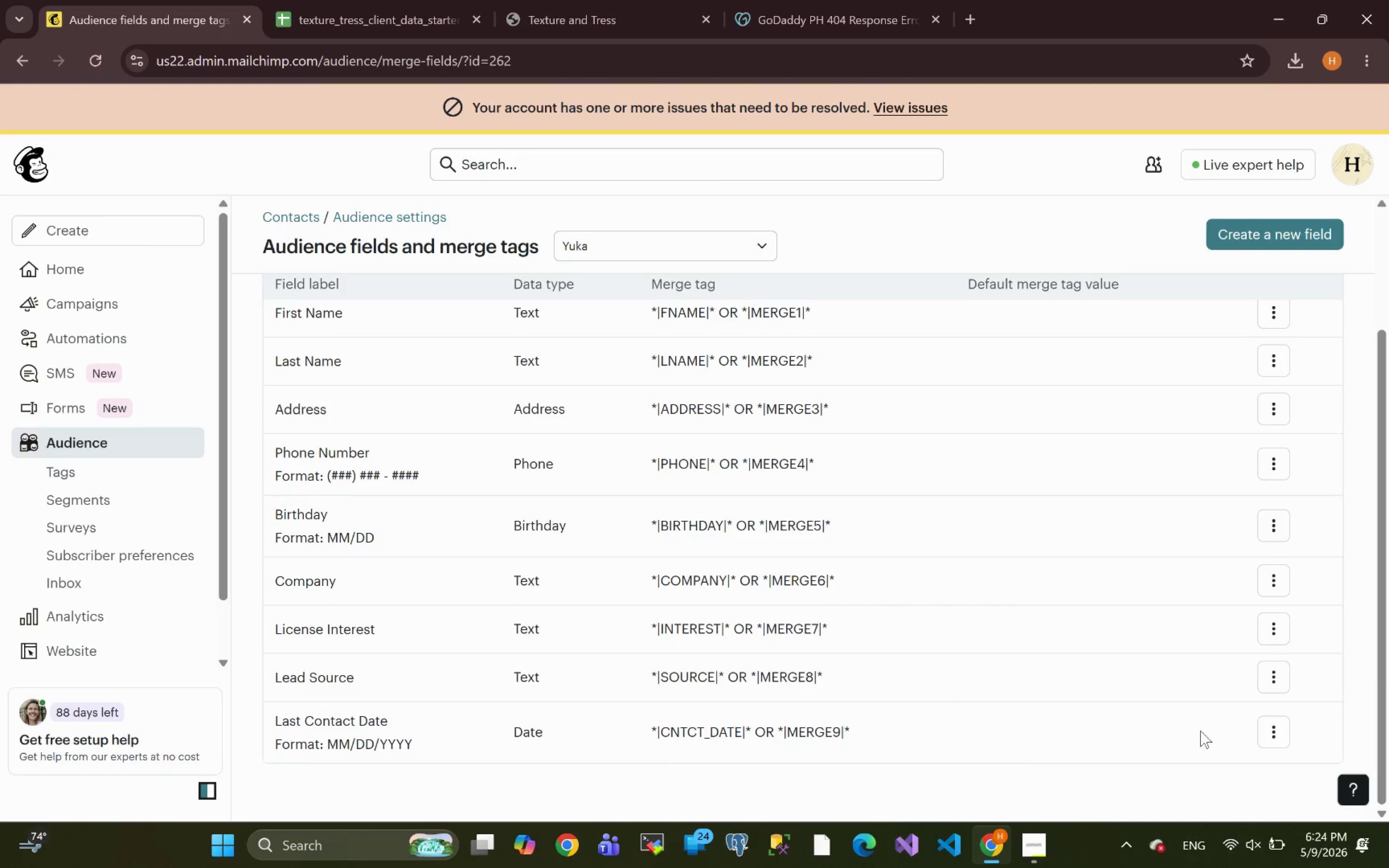 
wait(7.0)
 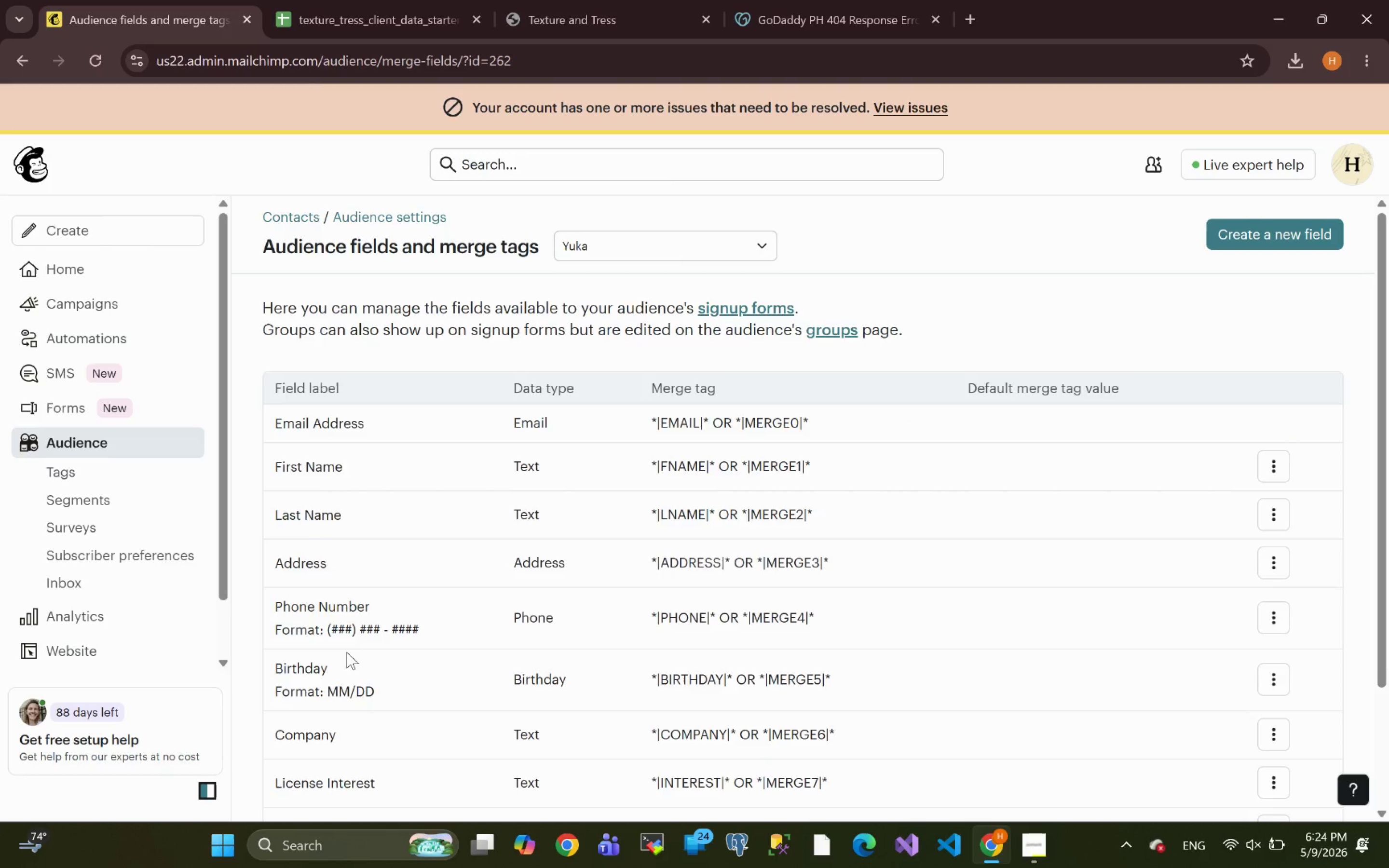 
left_click([1242, 229])
 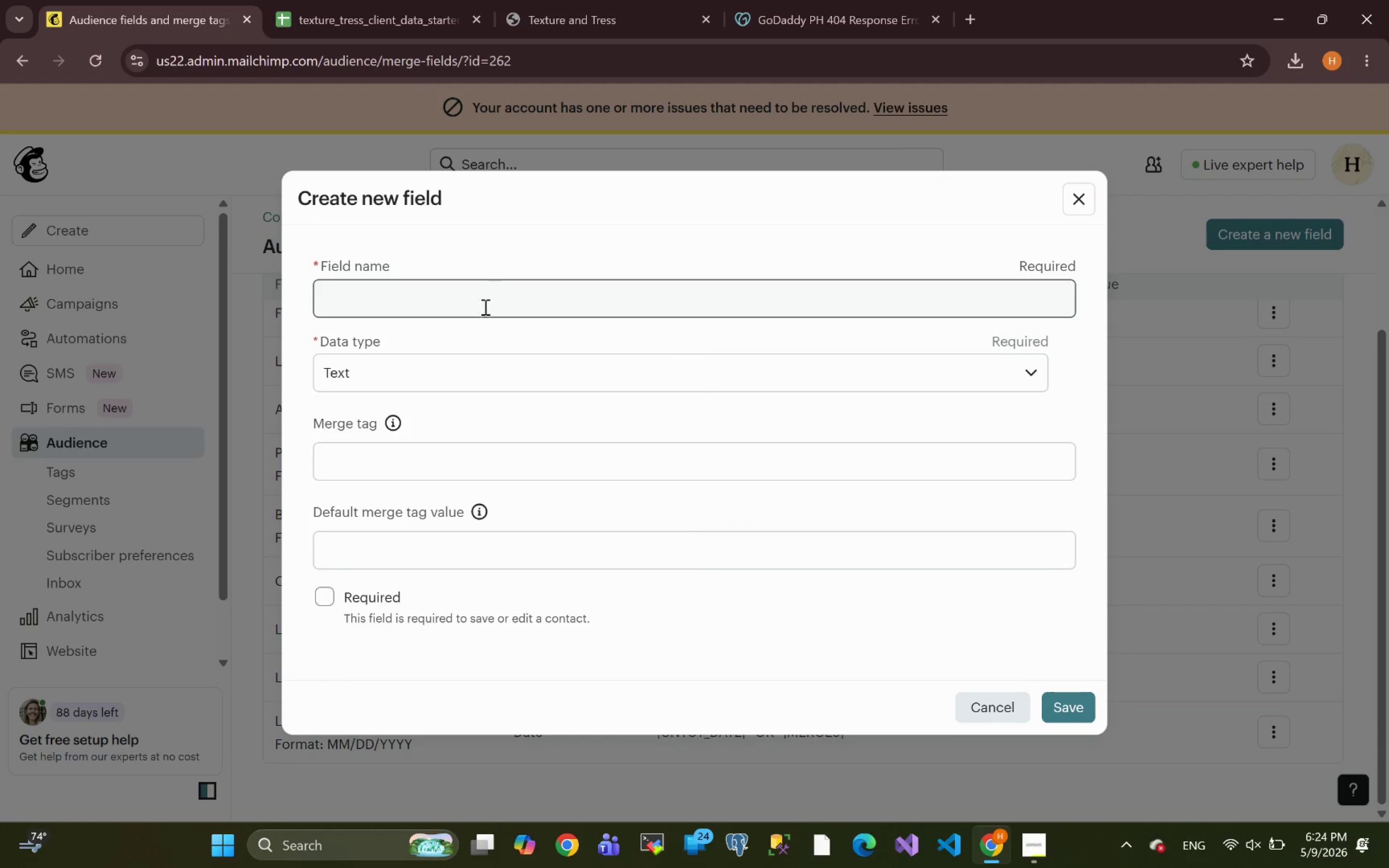 
left_click([415, 377])
 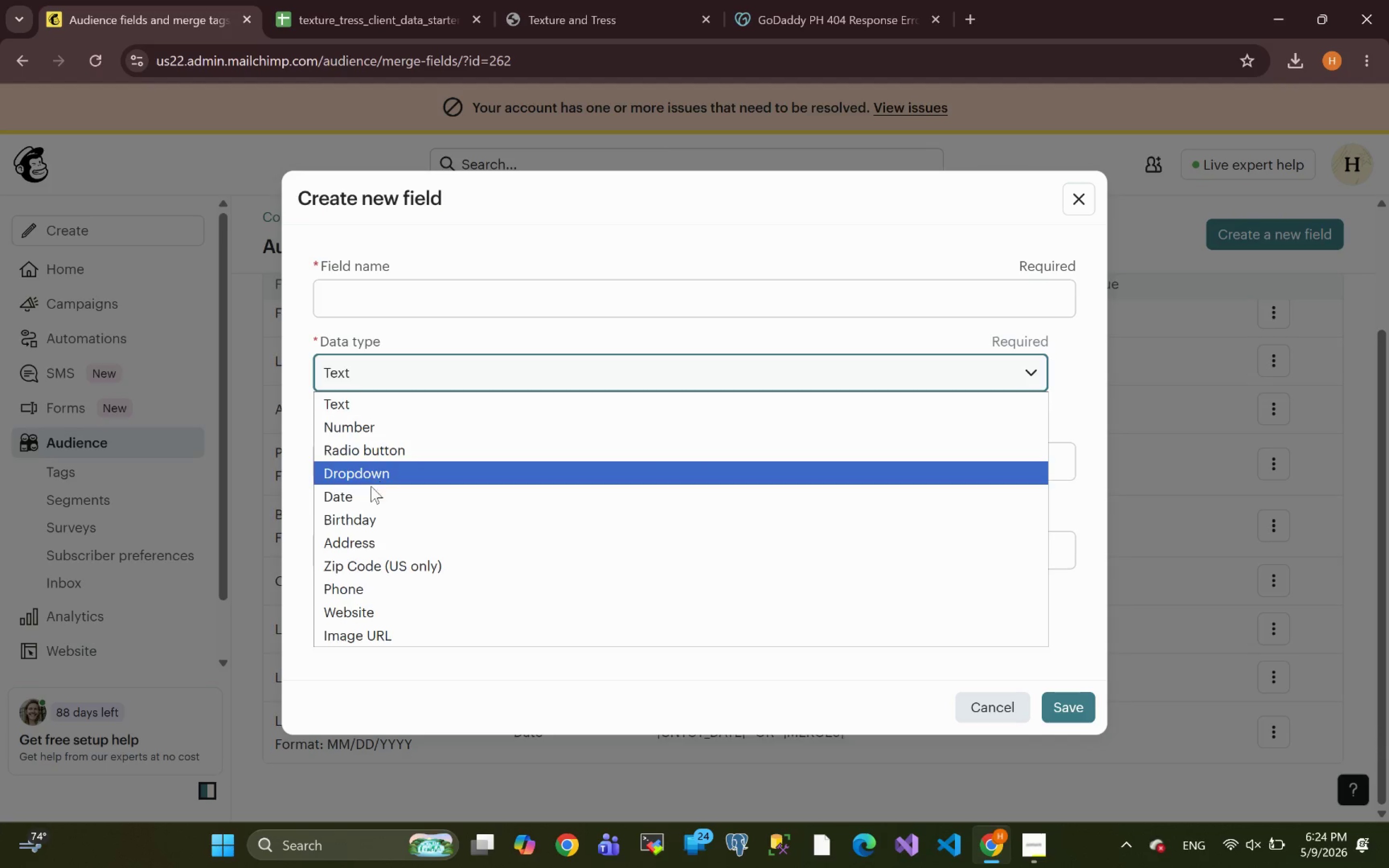 
left_click([367, 497])
 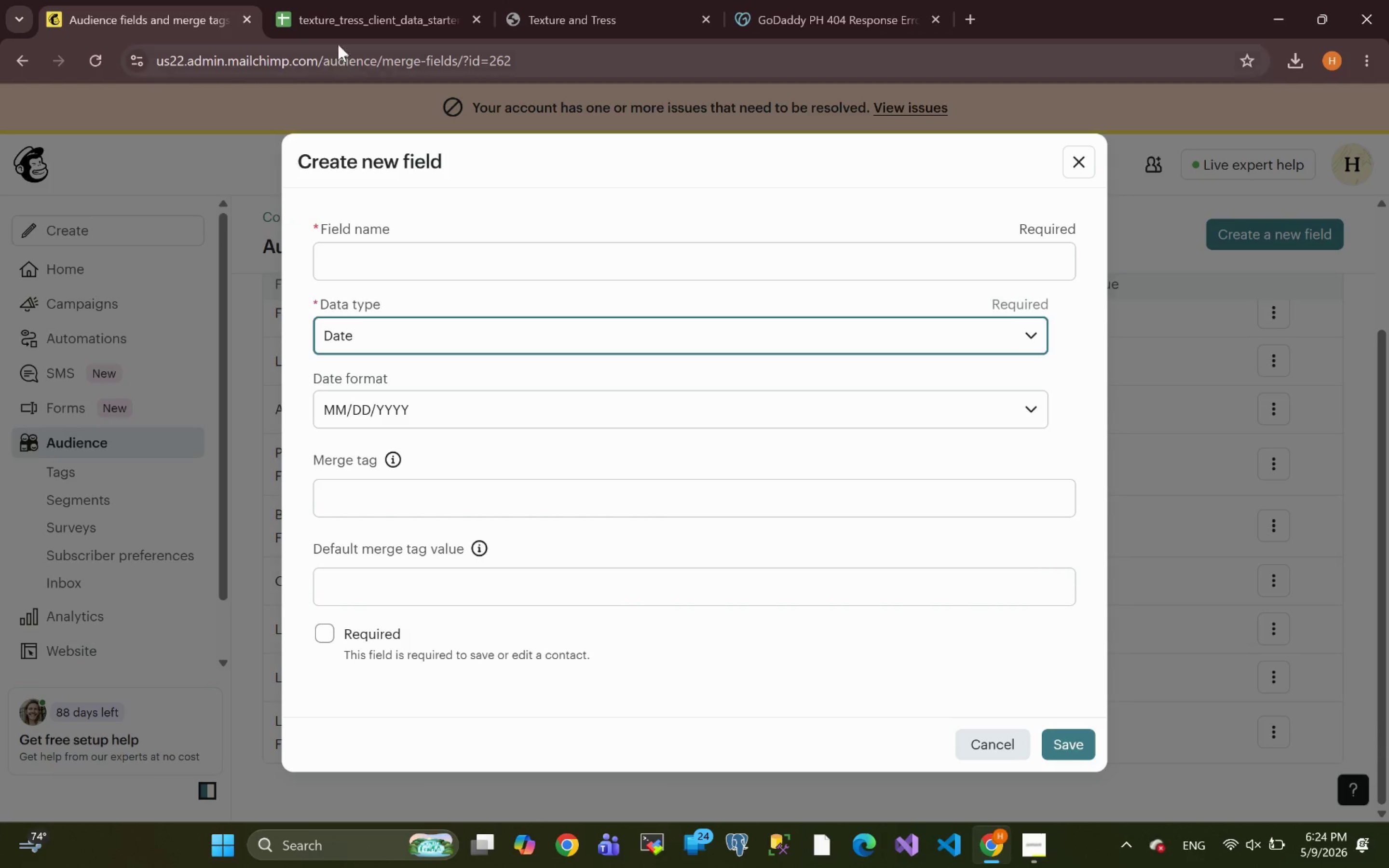 
left_click([335, 31])
 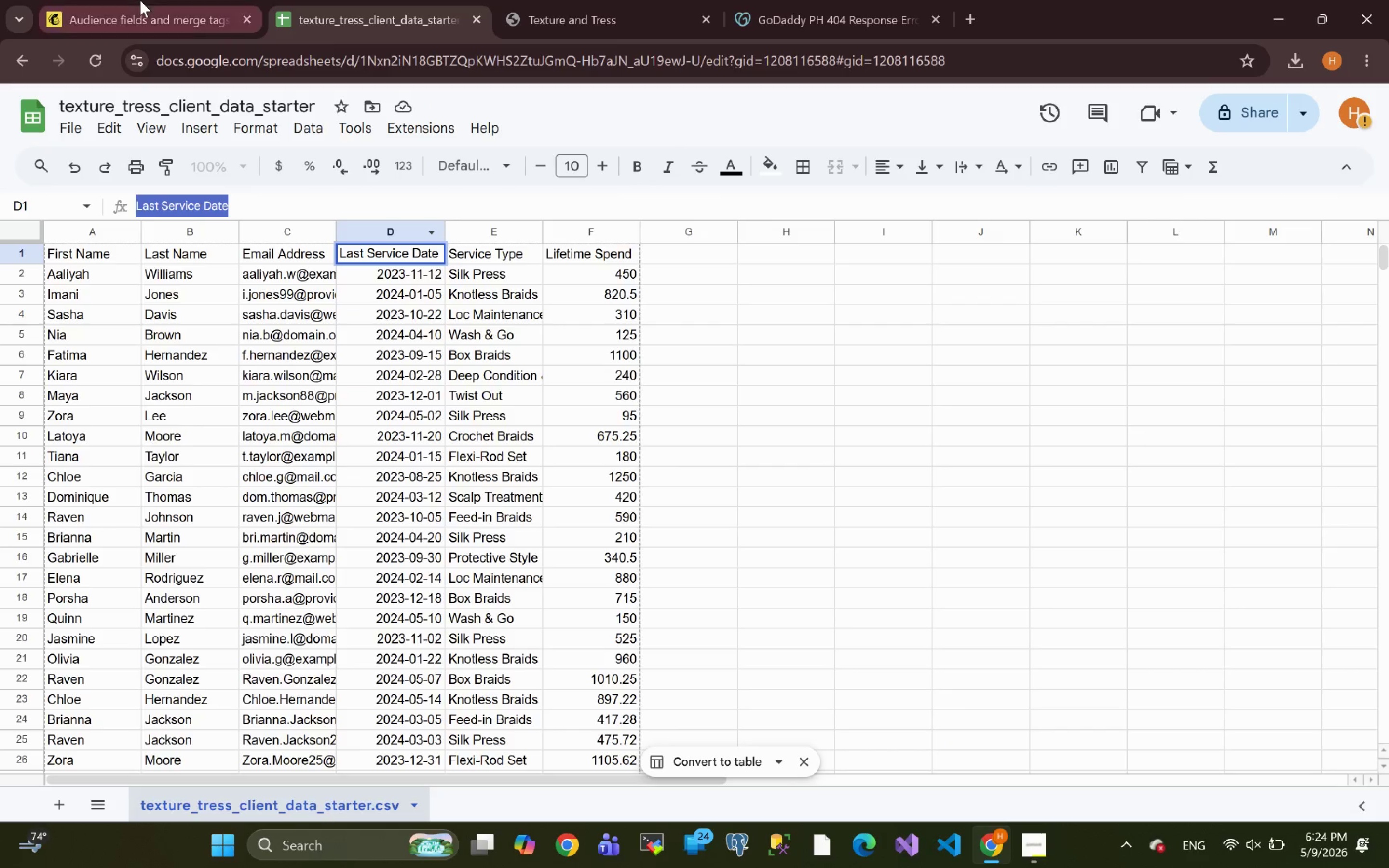 
left_click([112, 14])
 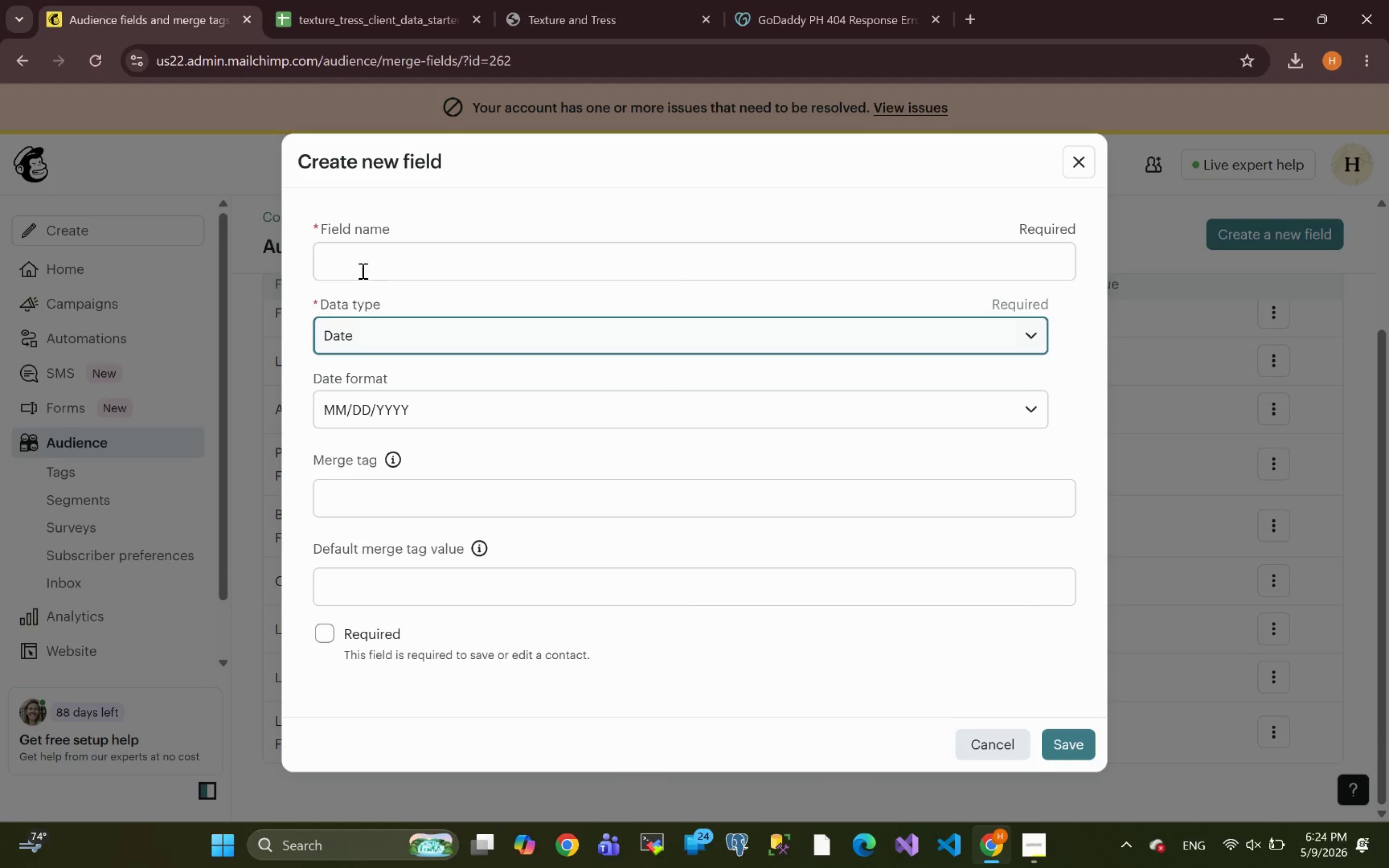 
left_click([361, 268])
 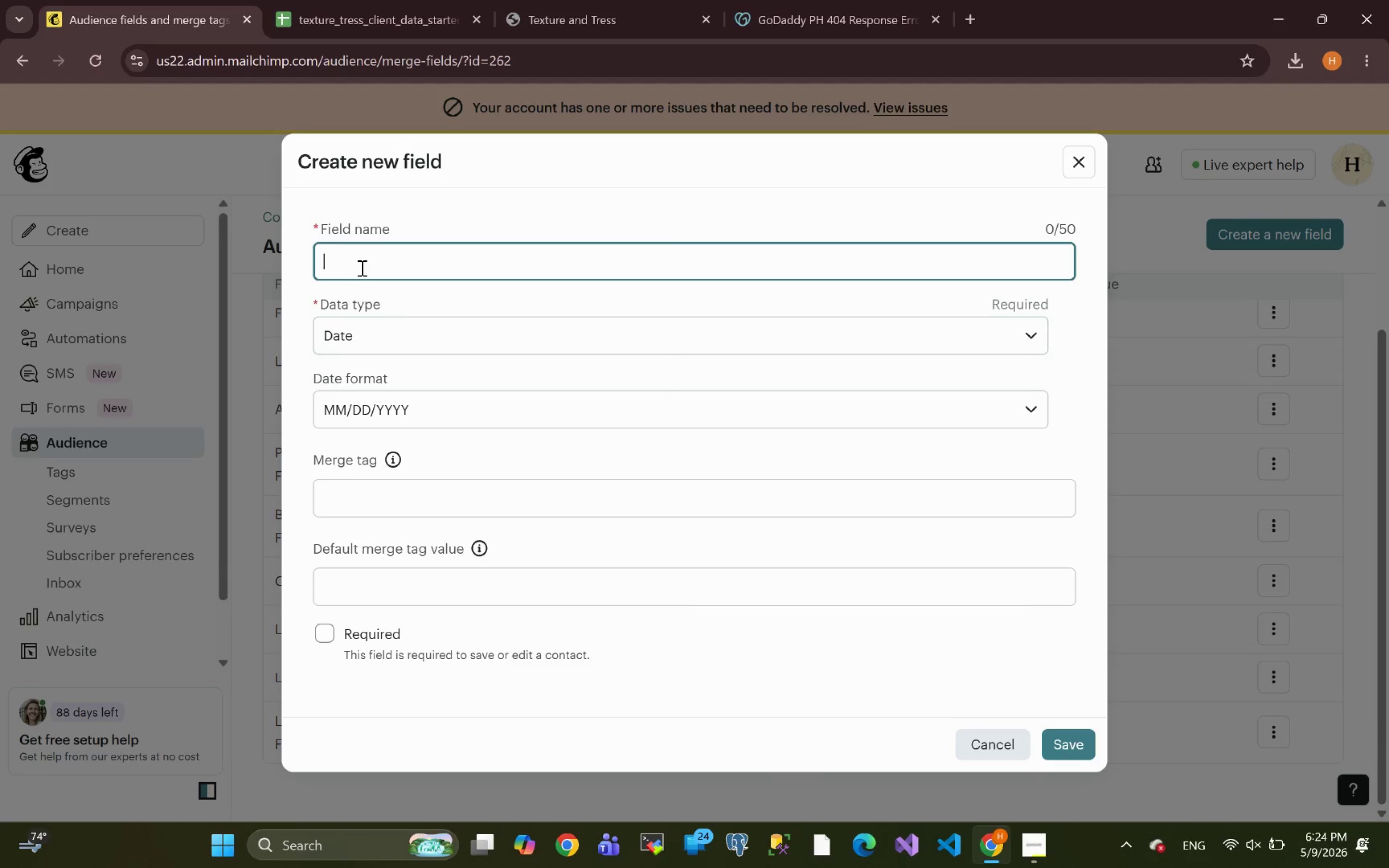 
key(Control+V)
 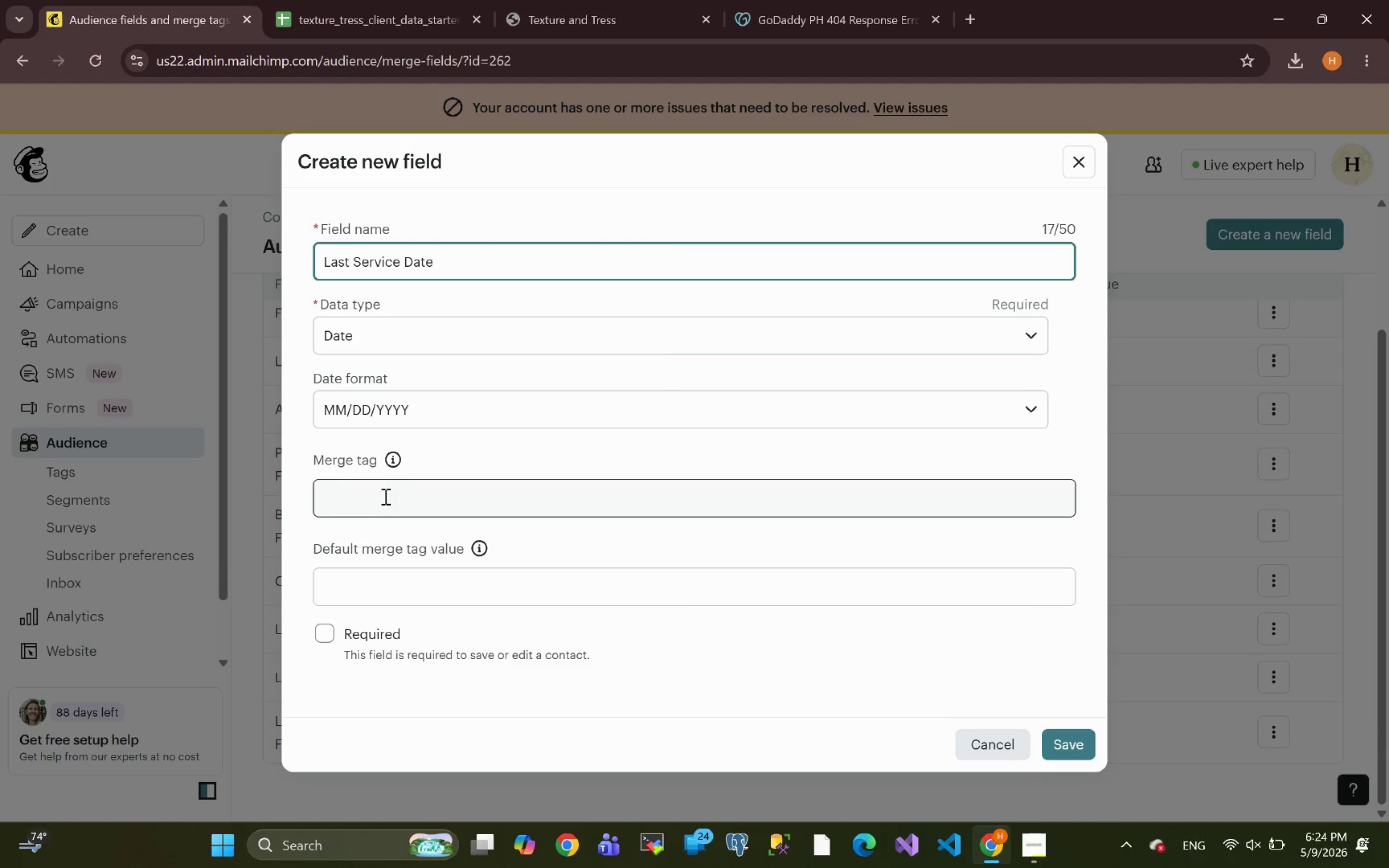 
left_click([377, 494])
 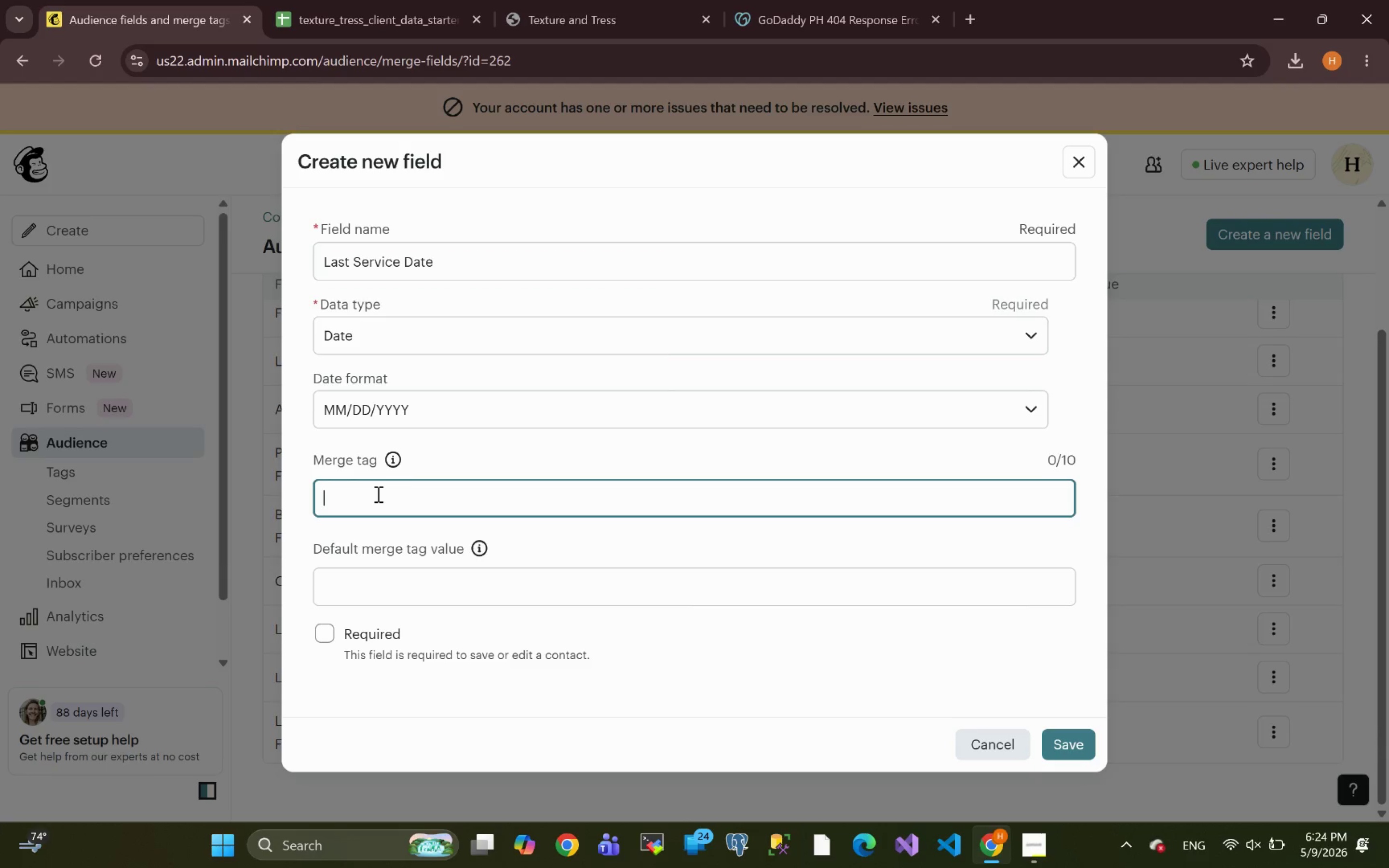 
key(Control+V)
 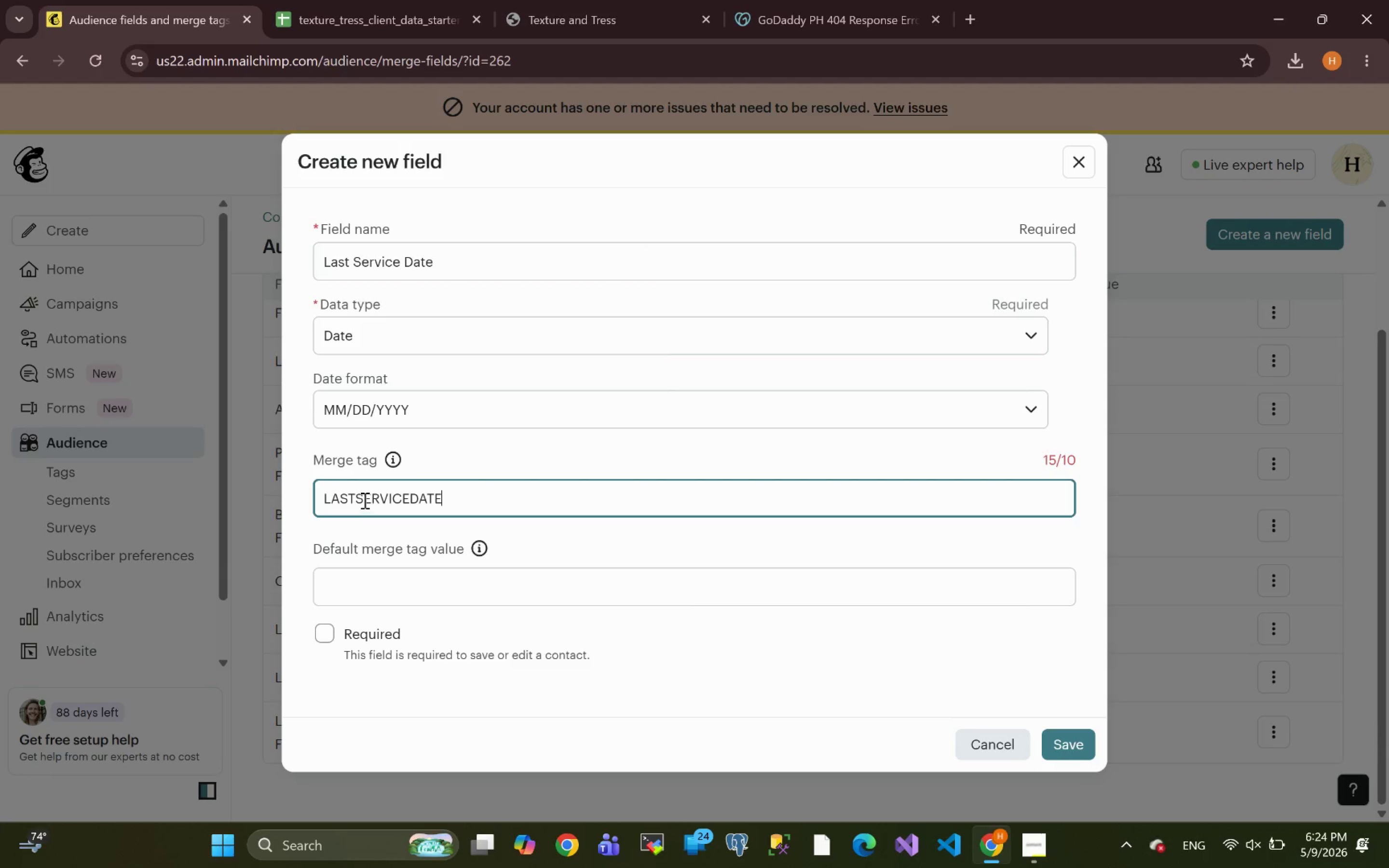 
wait(6.12)
 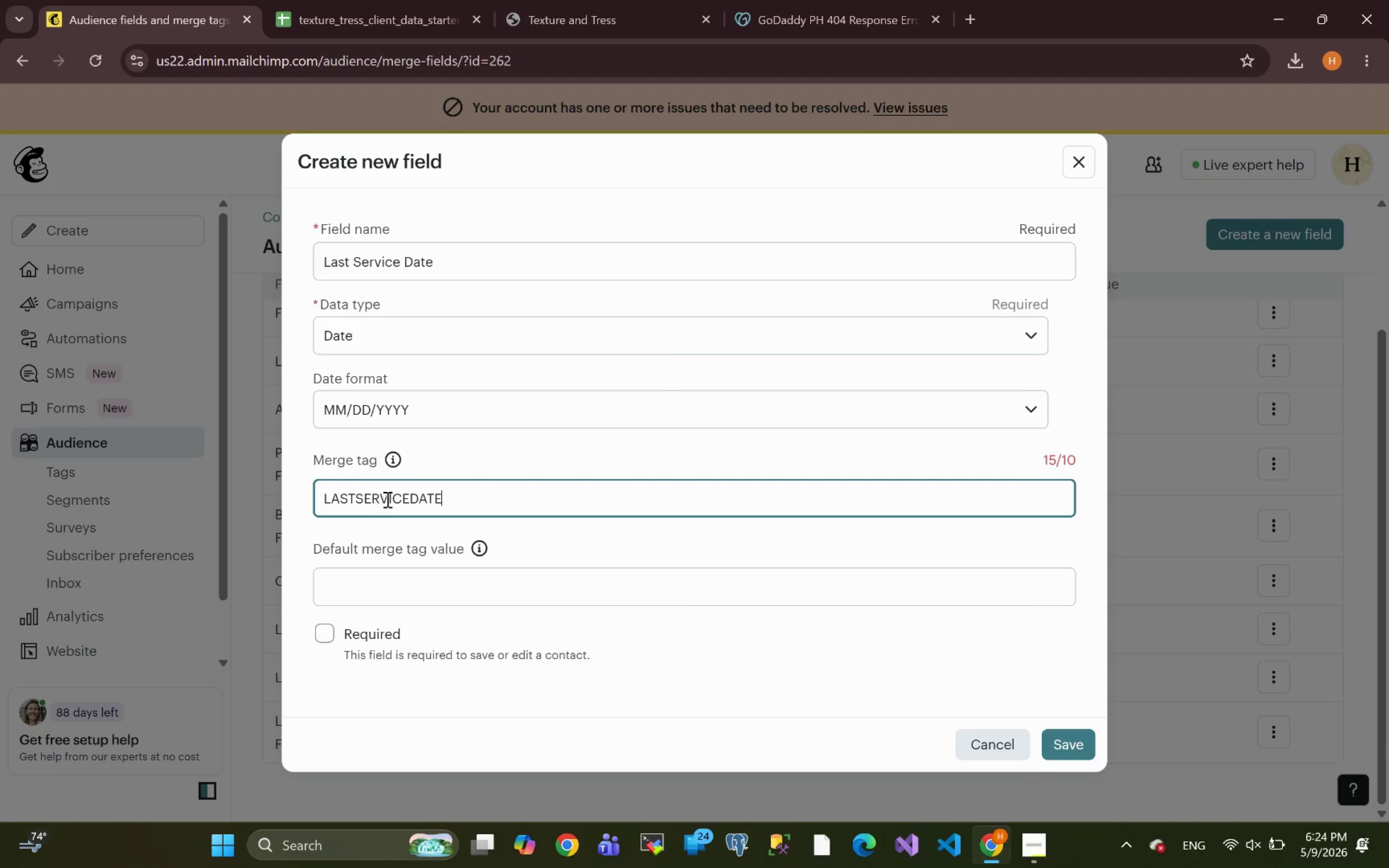 
left_click_drag(start_coordinate=[354, 496], to_coordinate=[294, 501])
 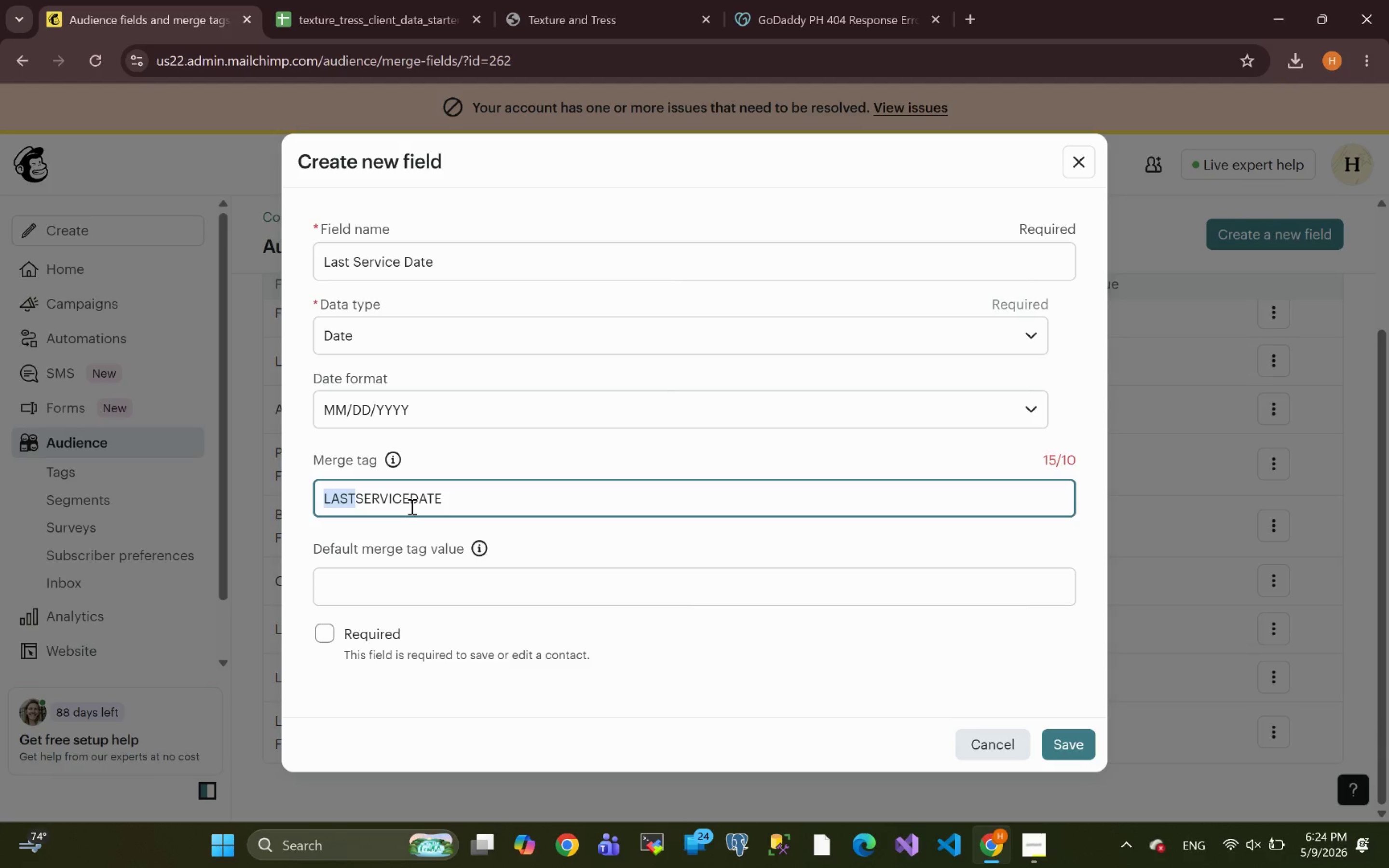 
wait(8.18)
 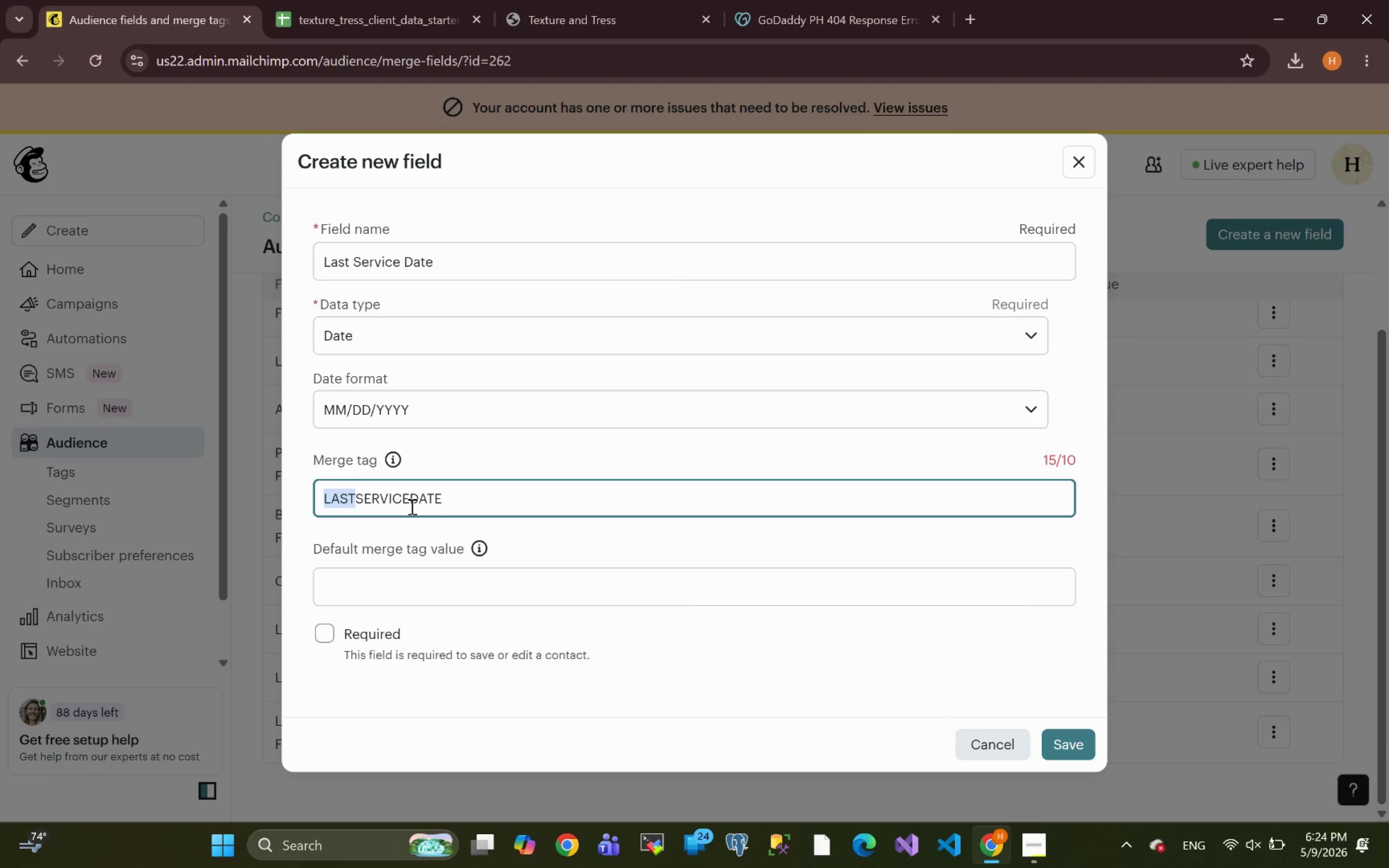 
key(Backspace)
 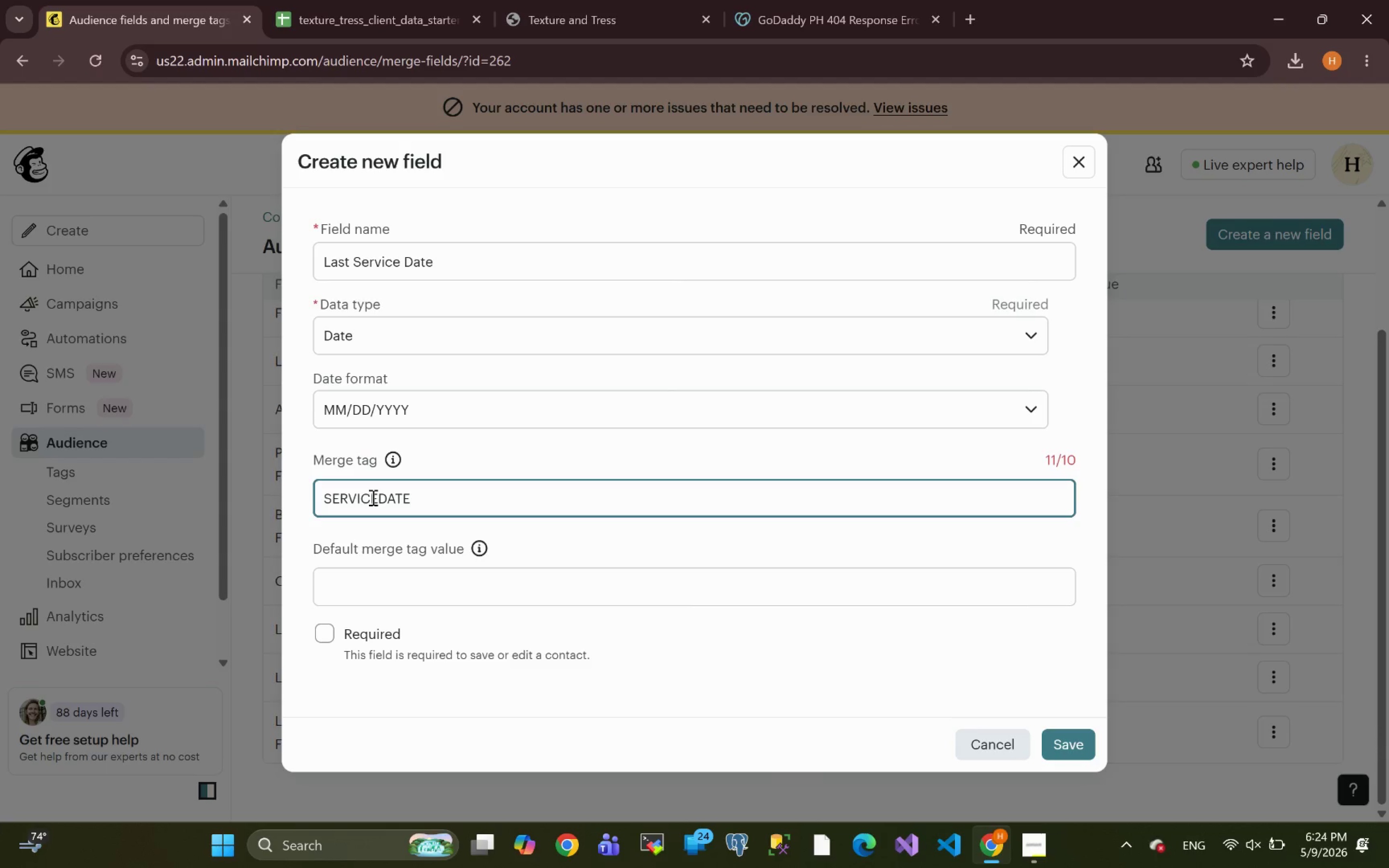 
left_click([379, 500])
 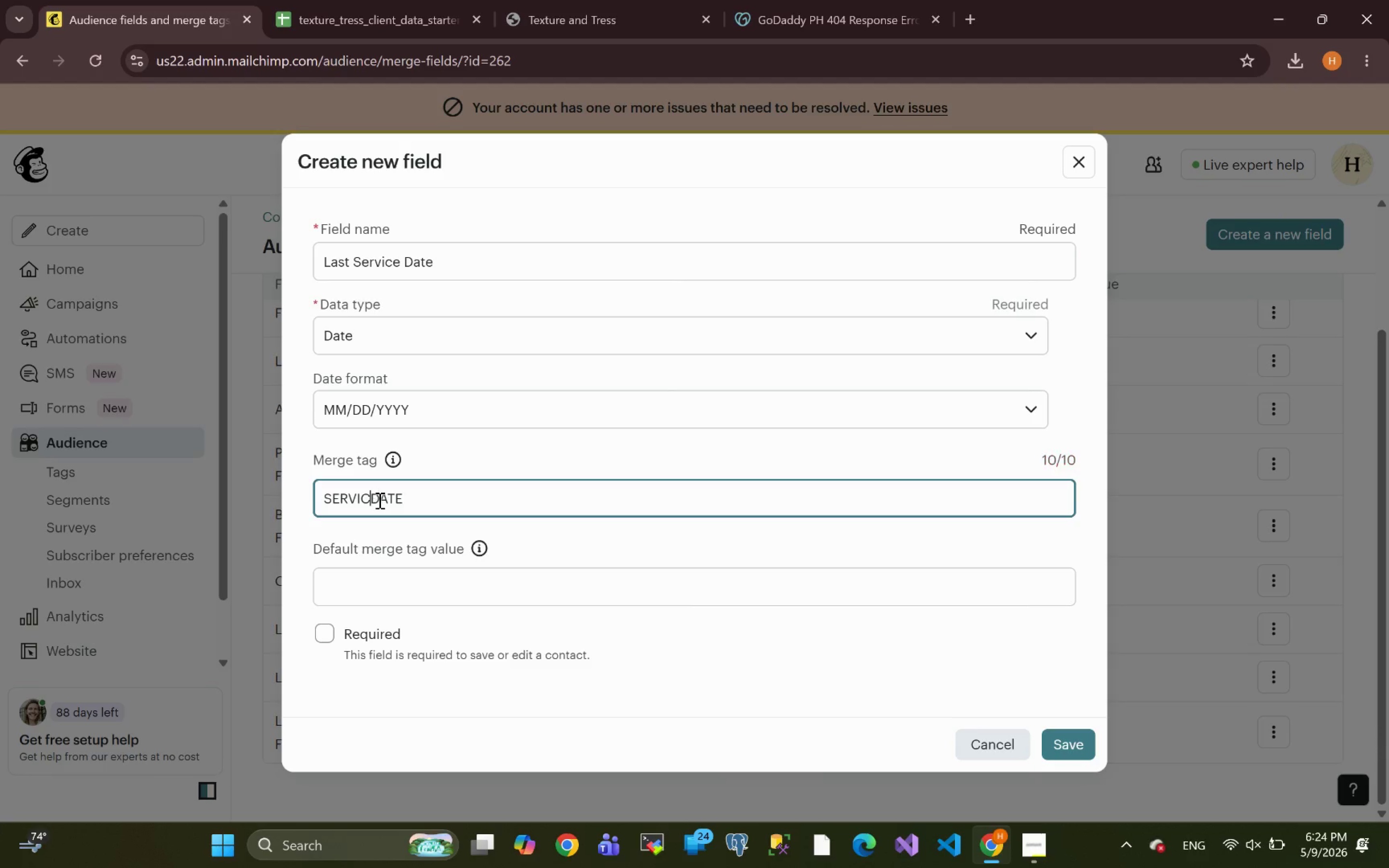 
key(Backspace)
 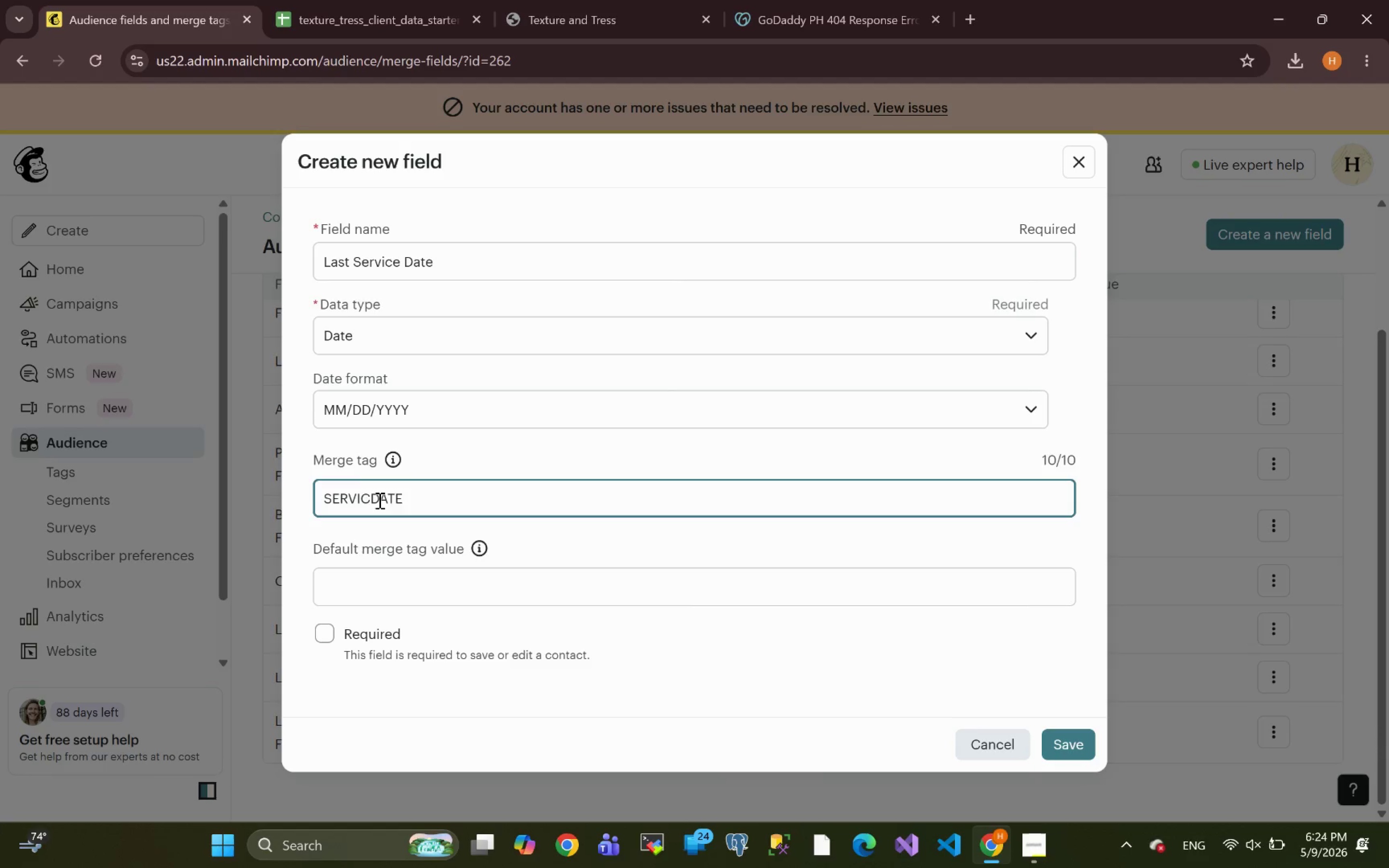 
key(Backspace)
 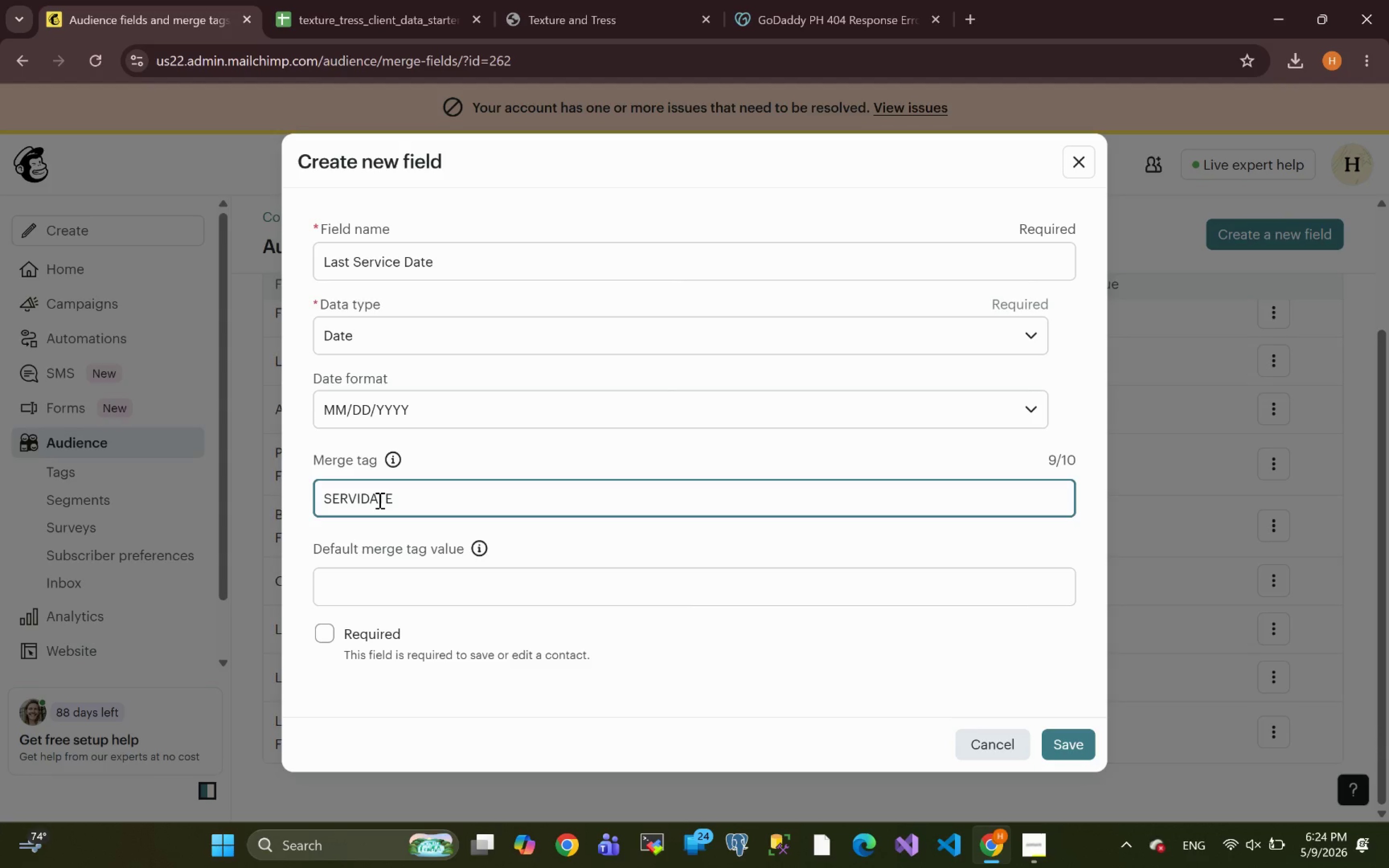 
key(Backspace)
 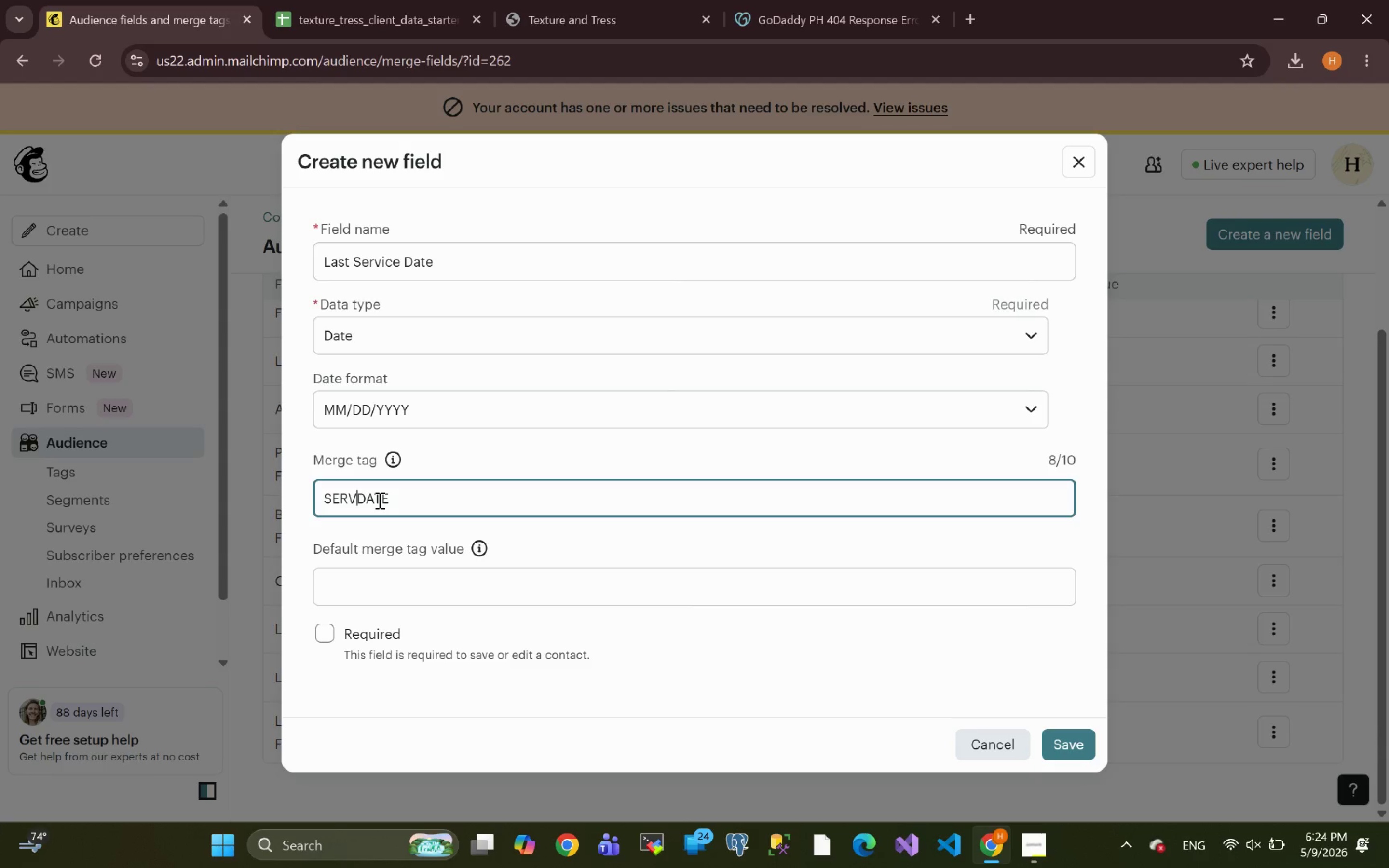 
key(Shift+Minus)
 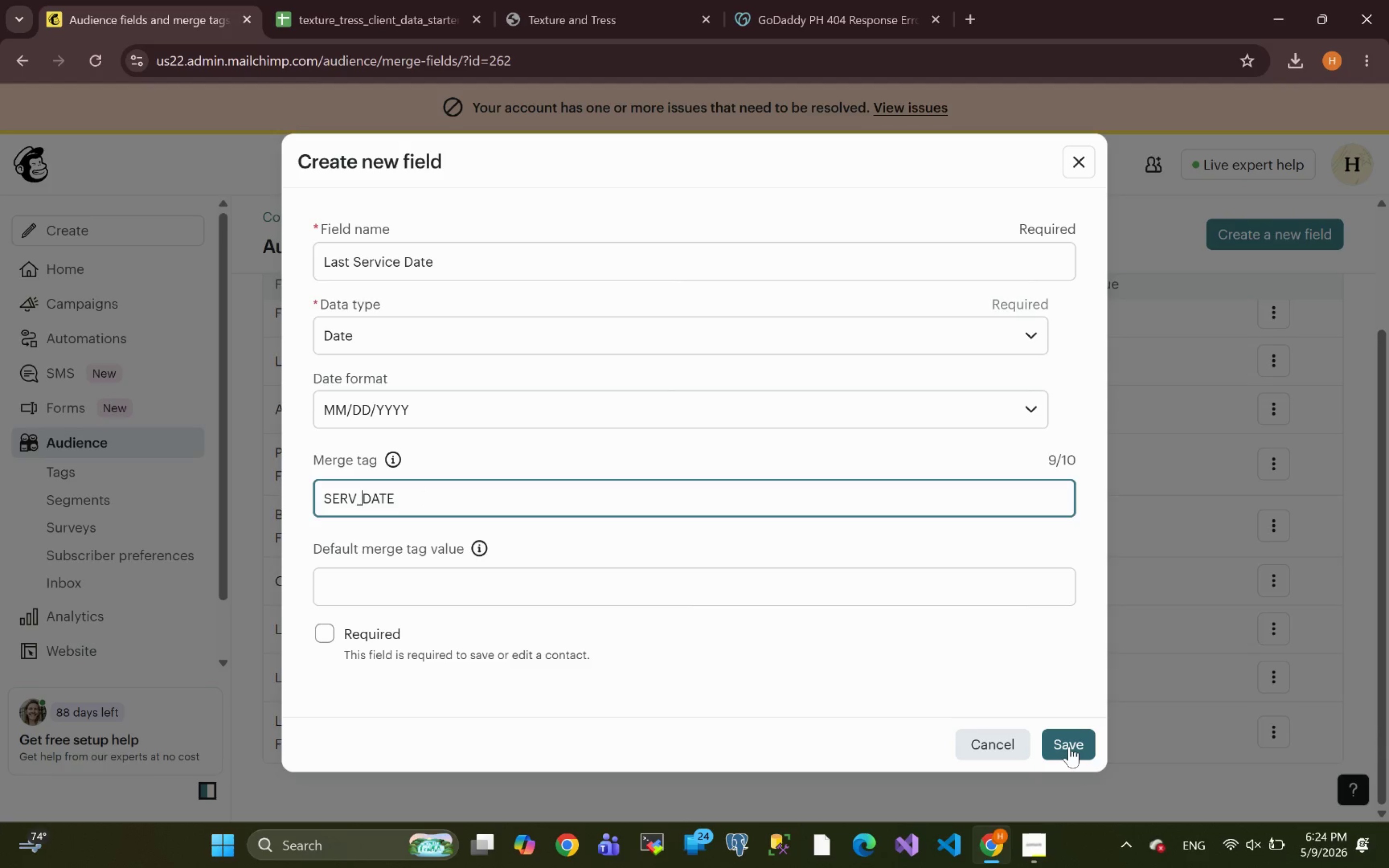 
left_click([1069, 746])
 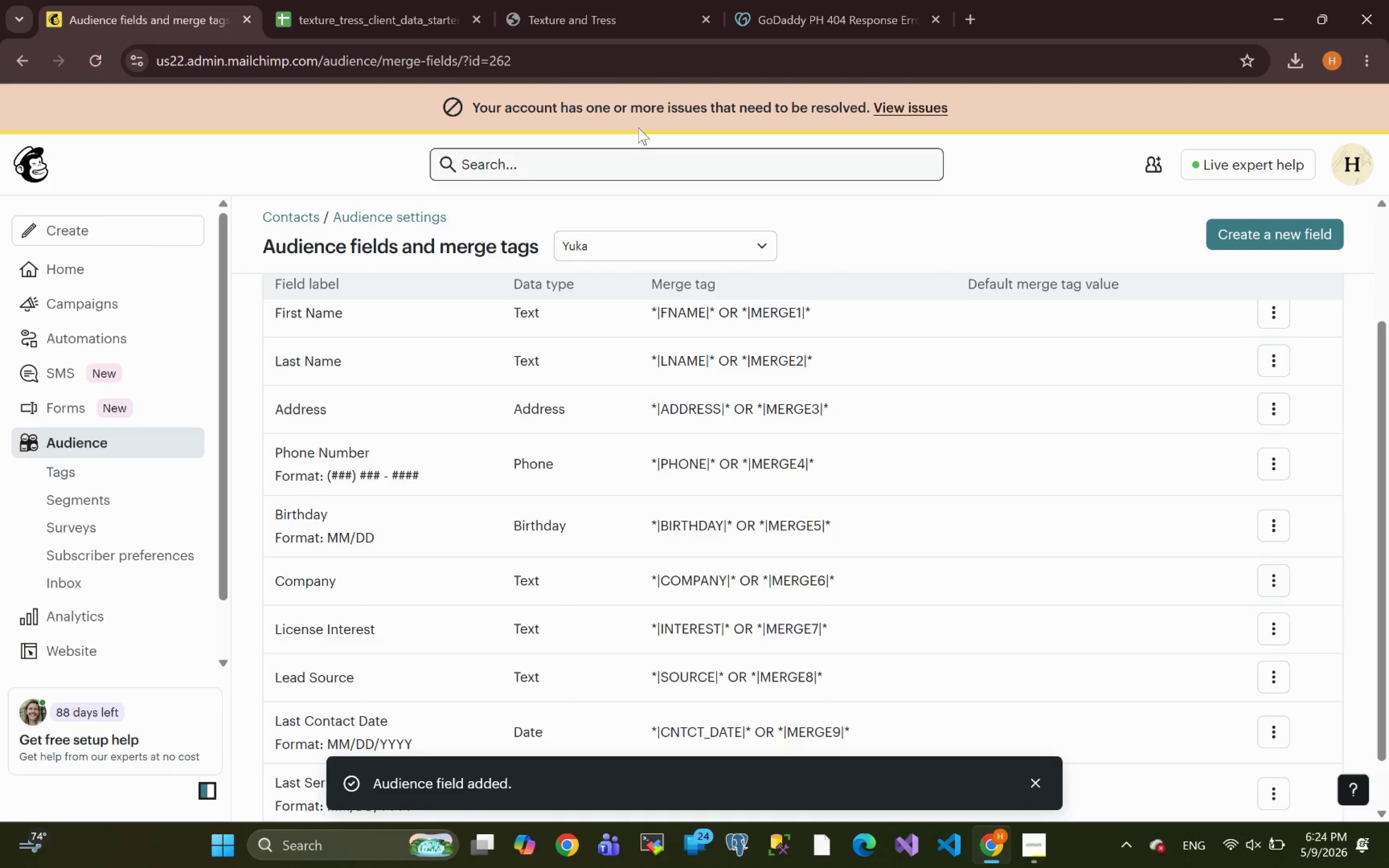 
left_click([428, 10])
 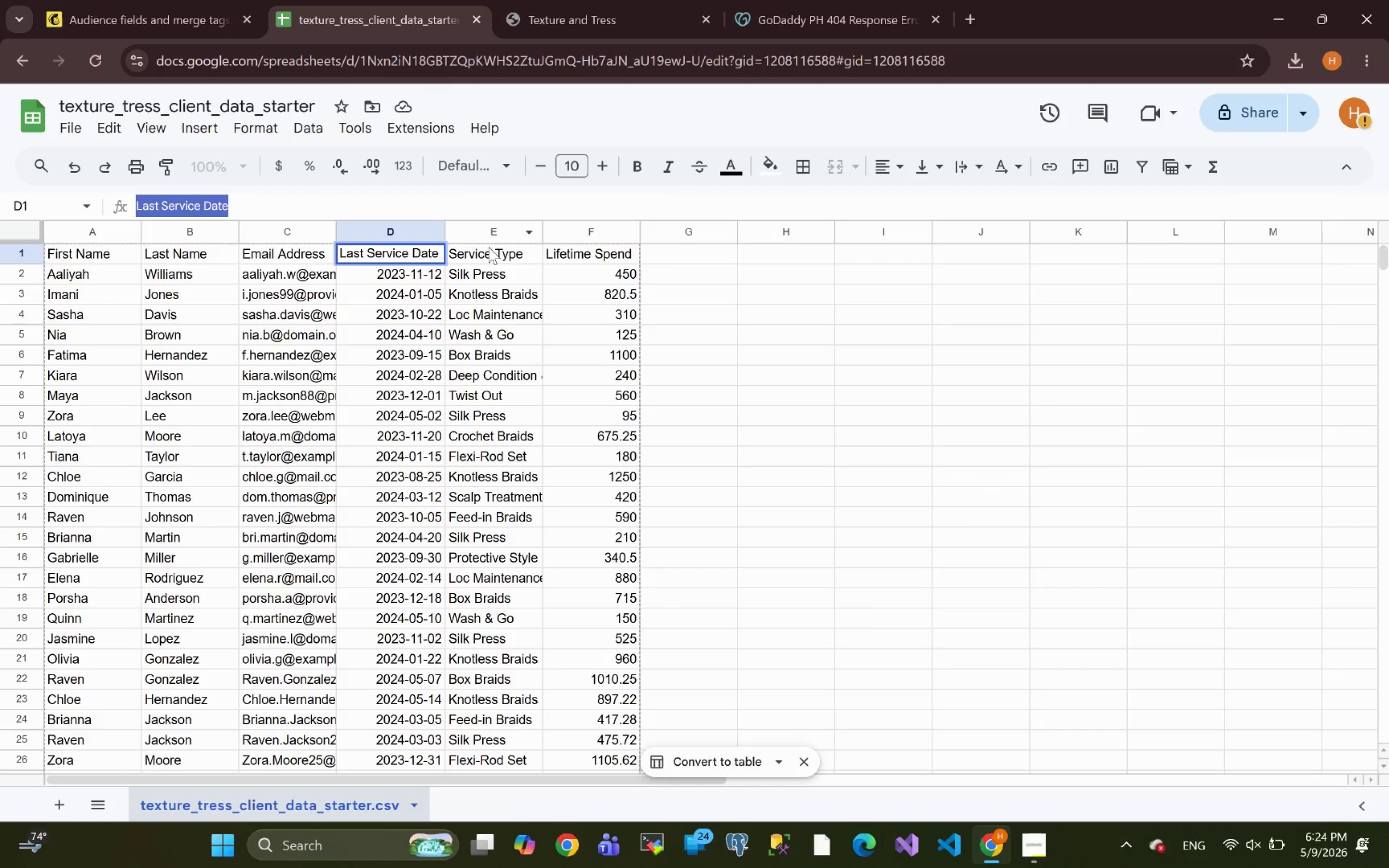 
left_click([480, 264])
 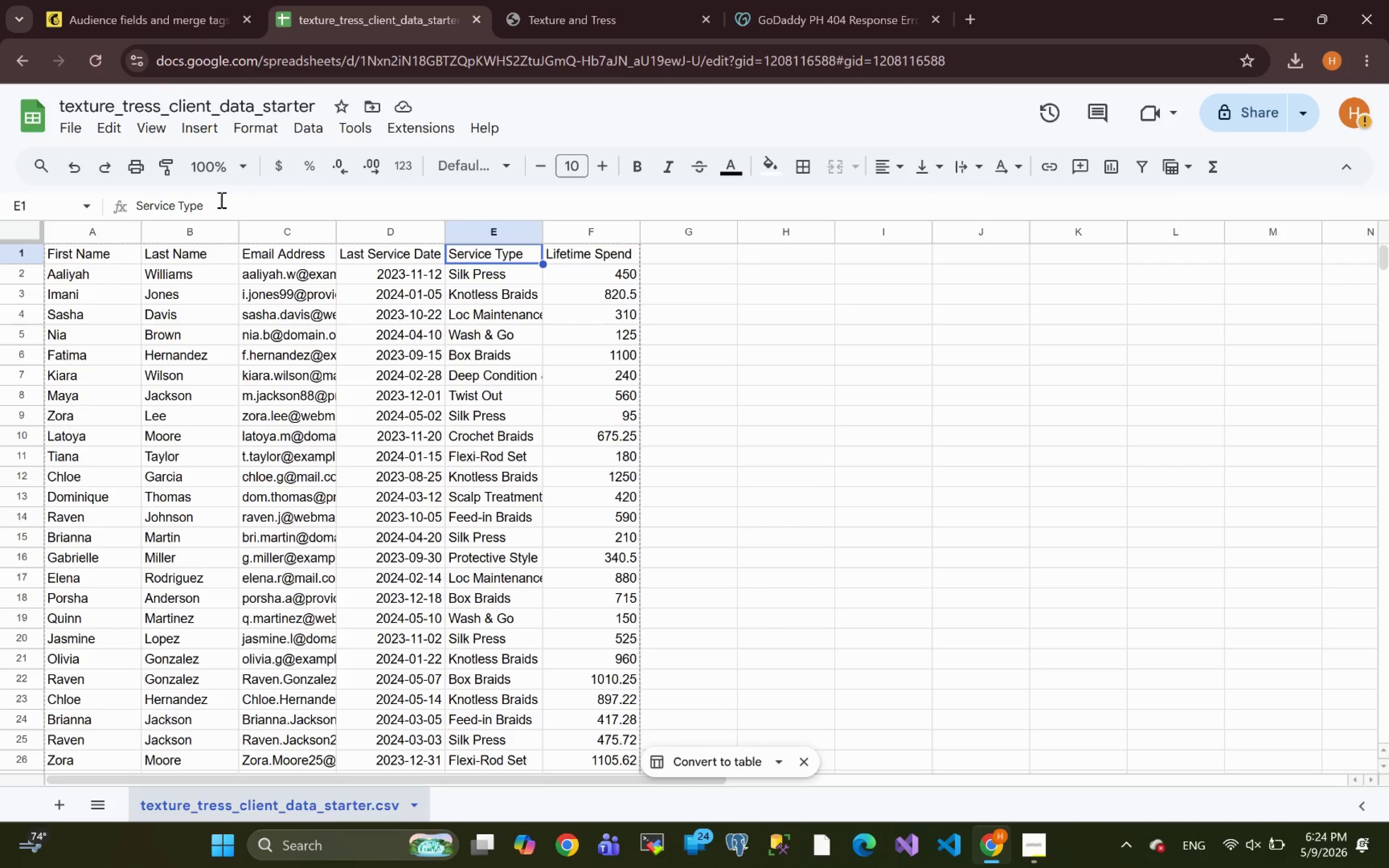 
left_click_drag(start_coordinate=[219, 200], to_coordinate=[76, 203])
 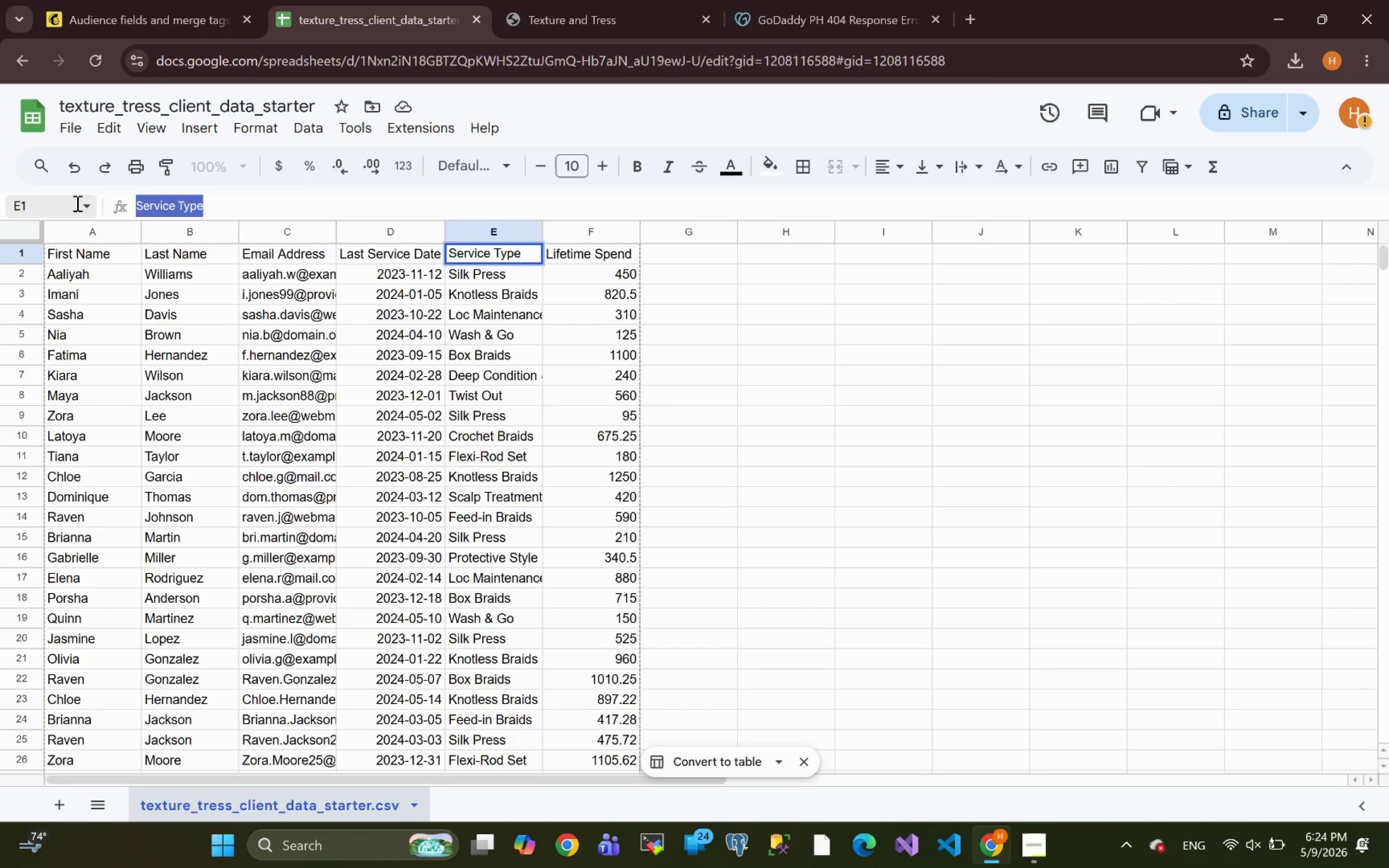 
key(Control+C)
 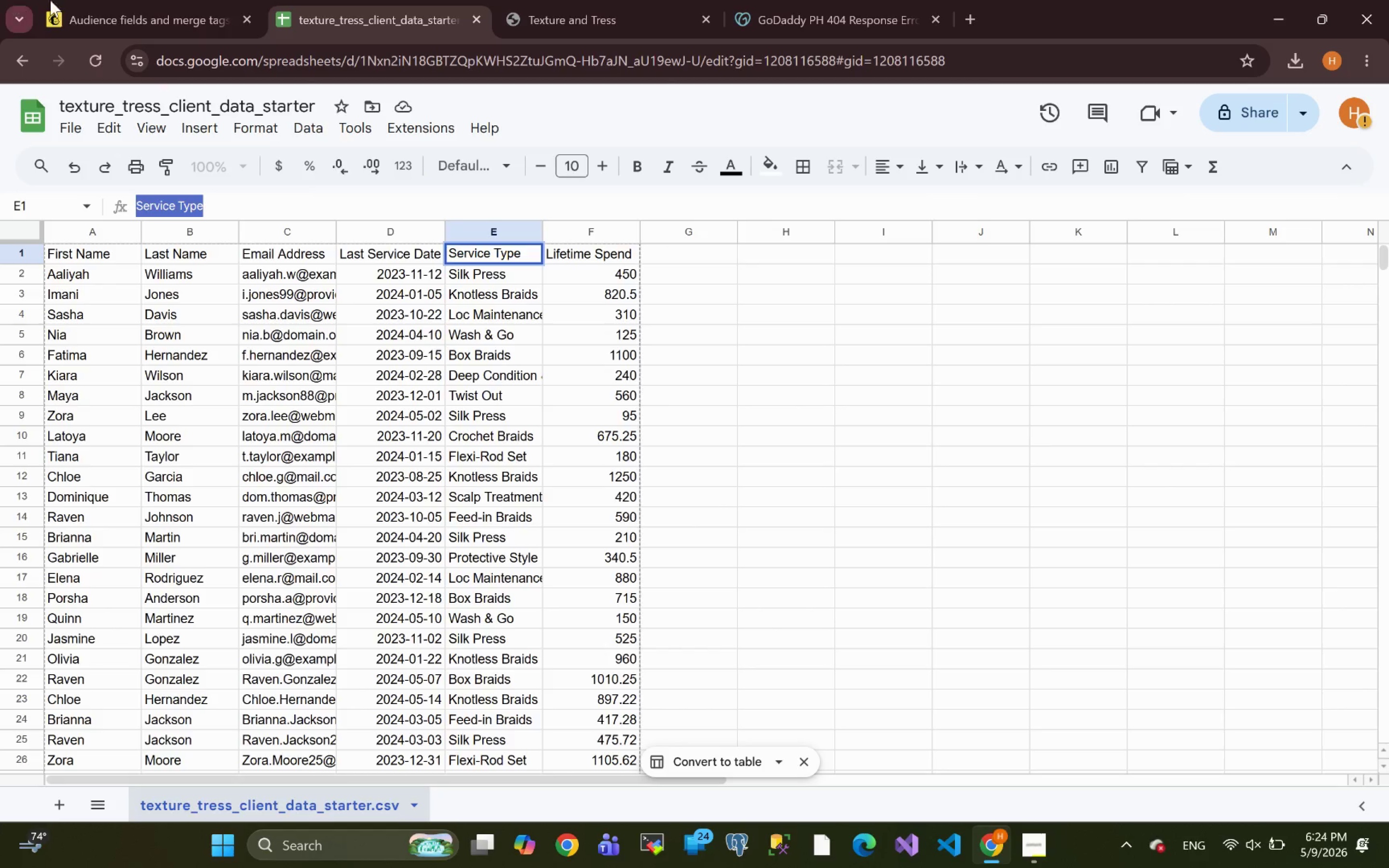 
left_click([79, 0])
 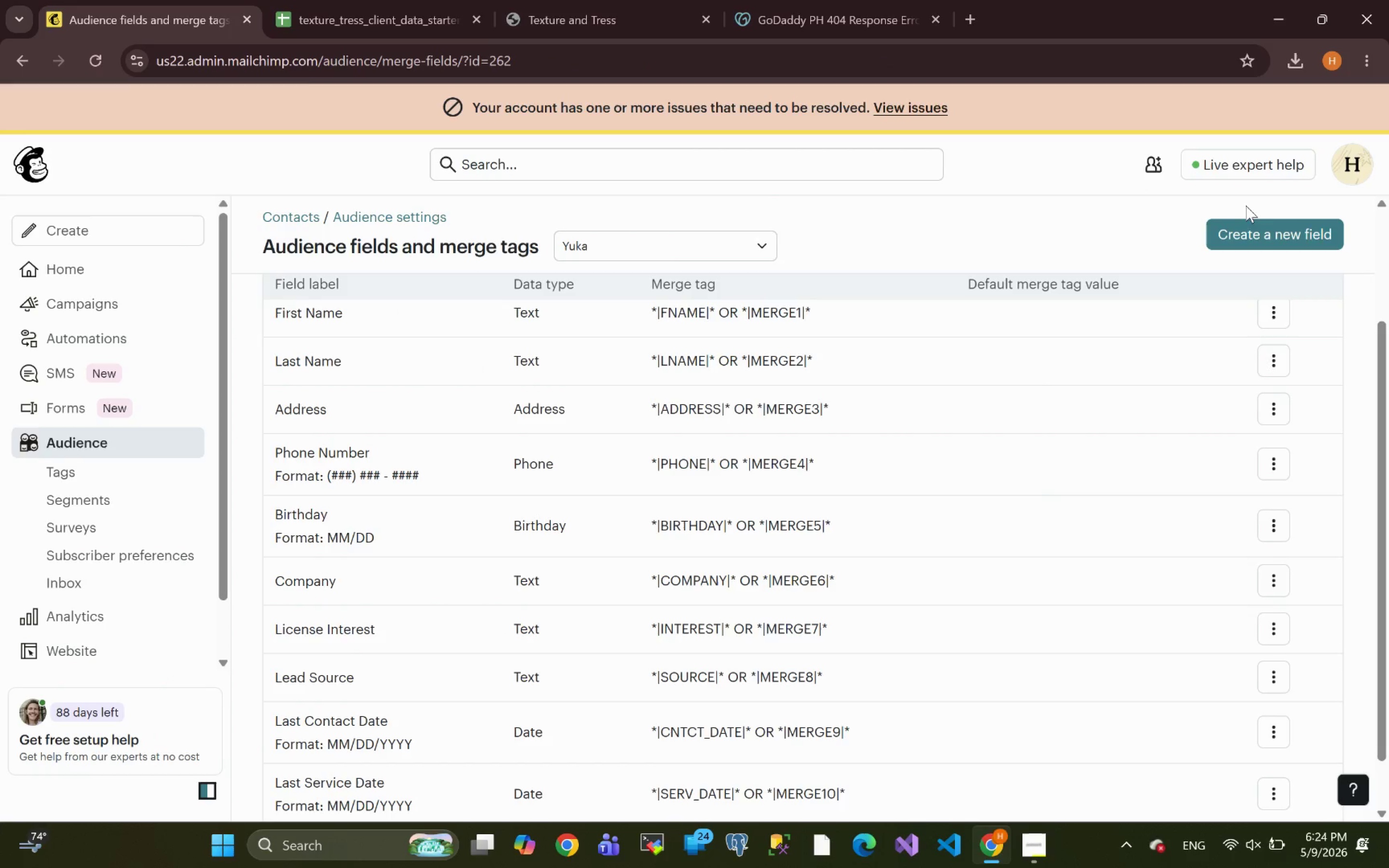 
left_click([1278, 234])
 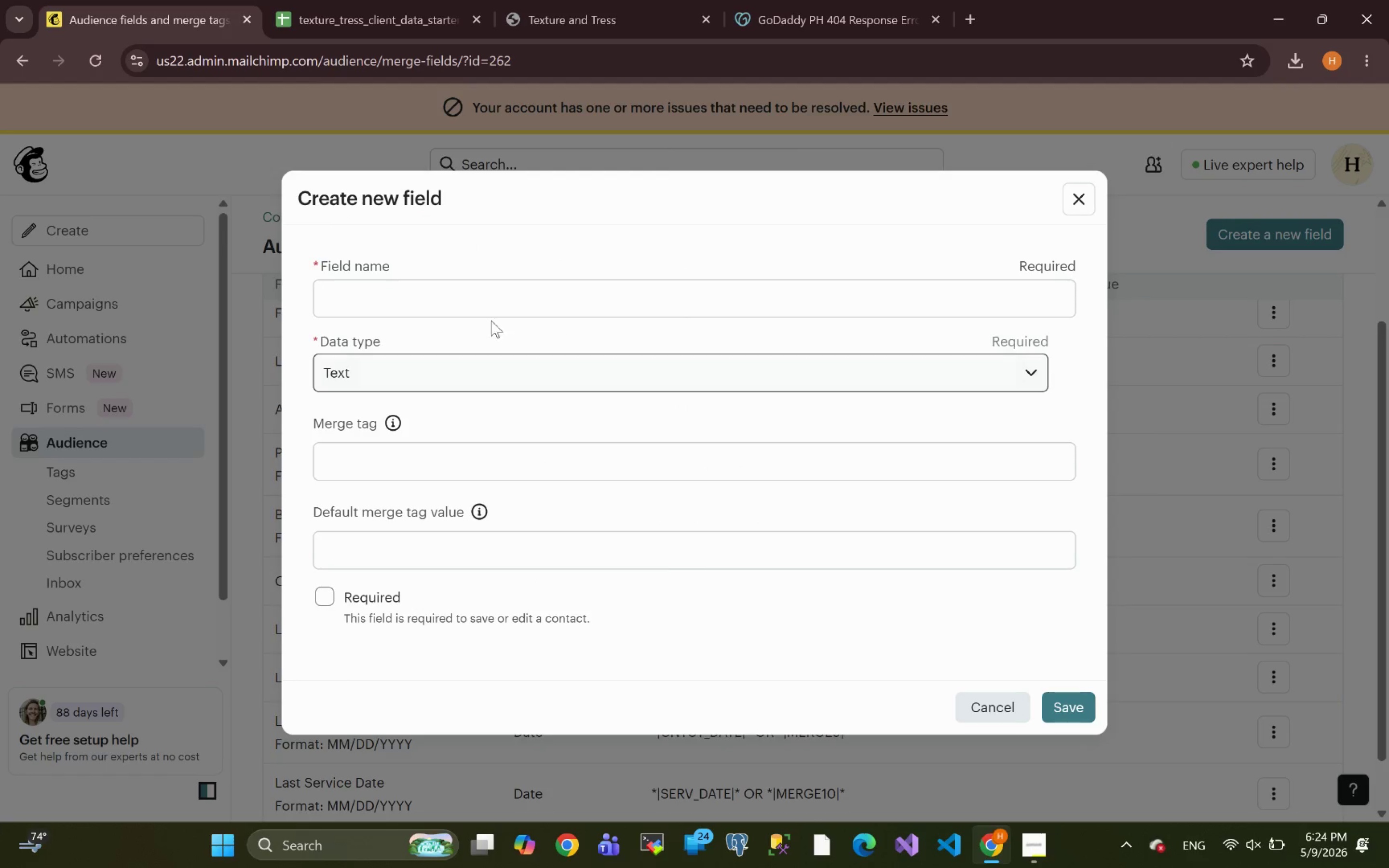 
left_click([453, 292])
 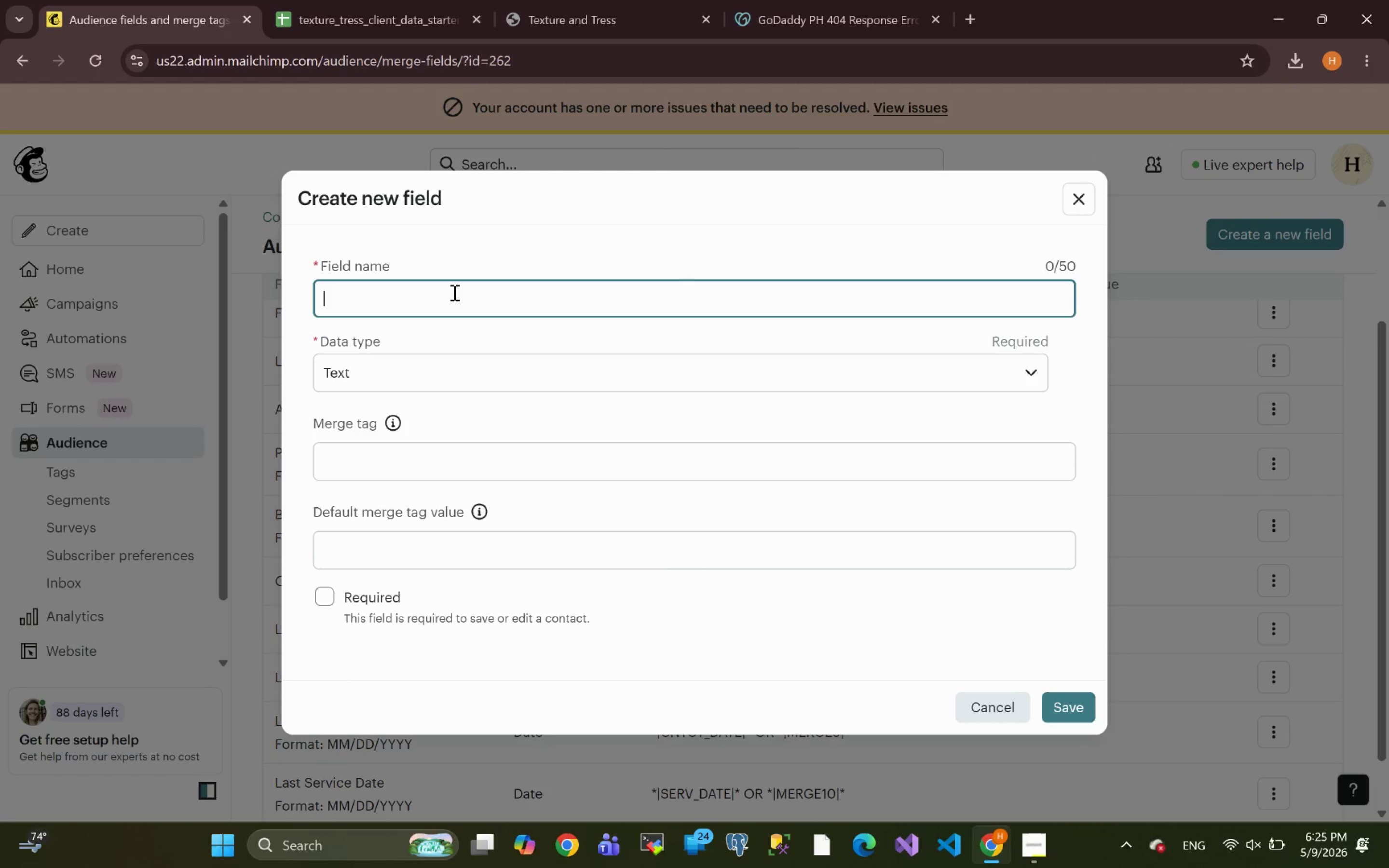 
key(Control+V)
 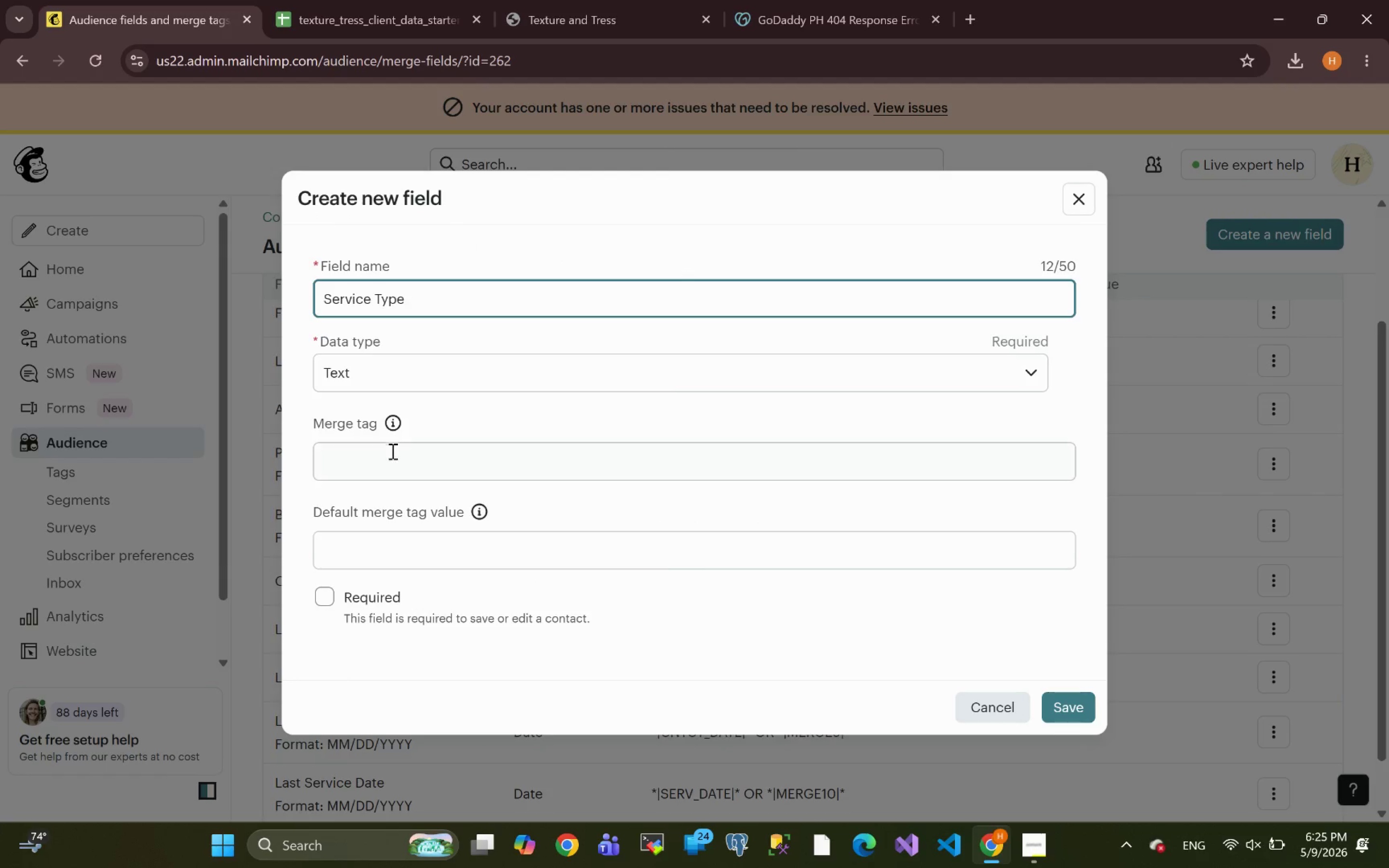 
left_click([378, 460])
 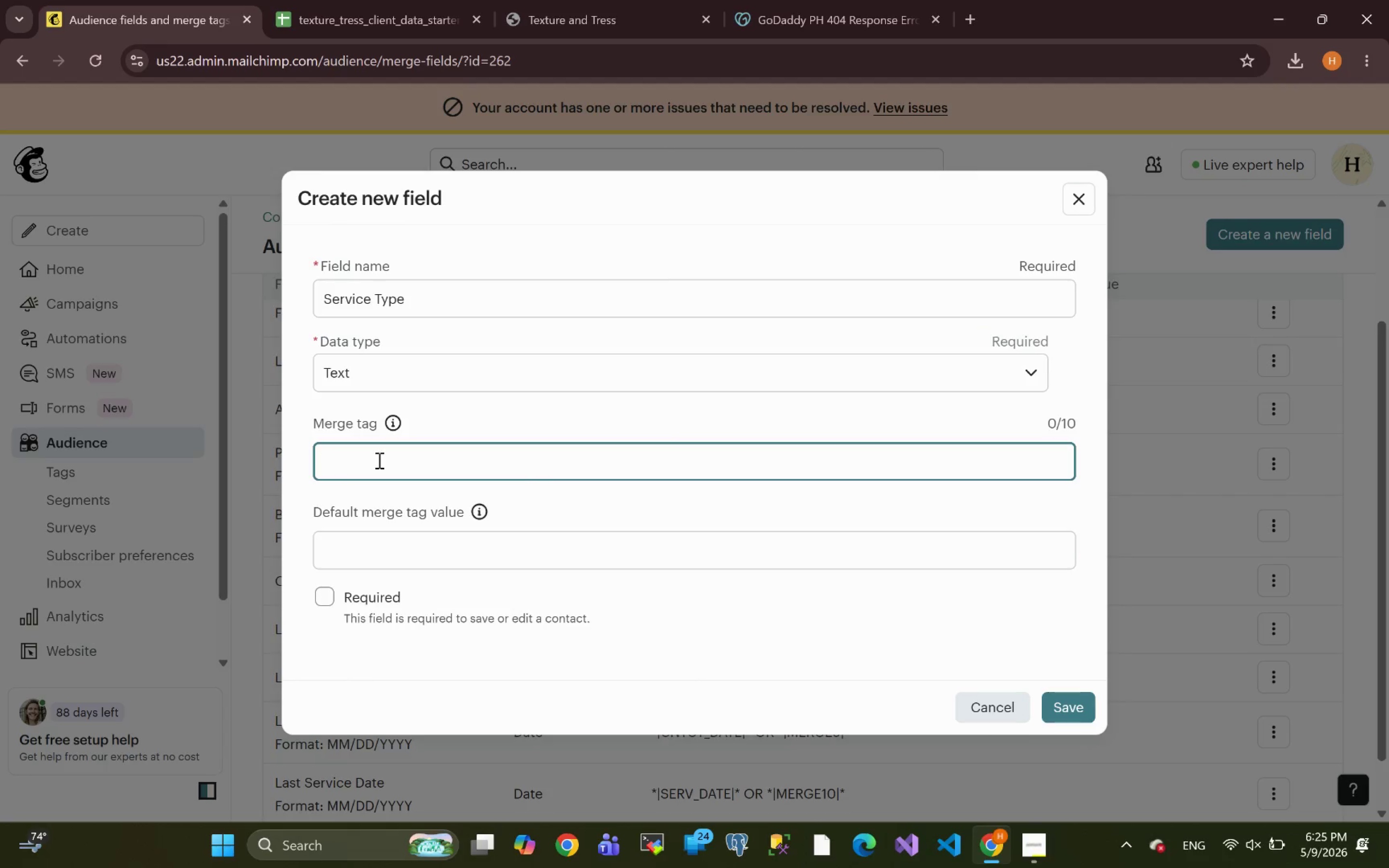 
key(Control+ControlLeft)
 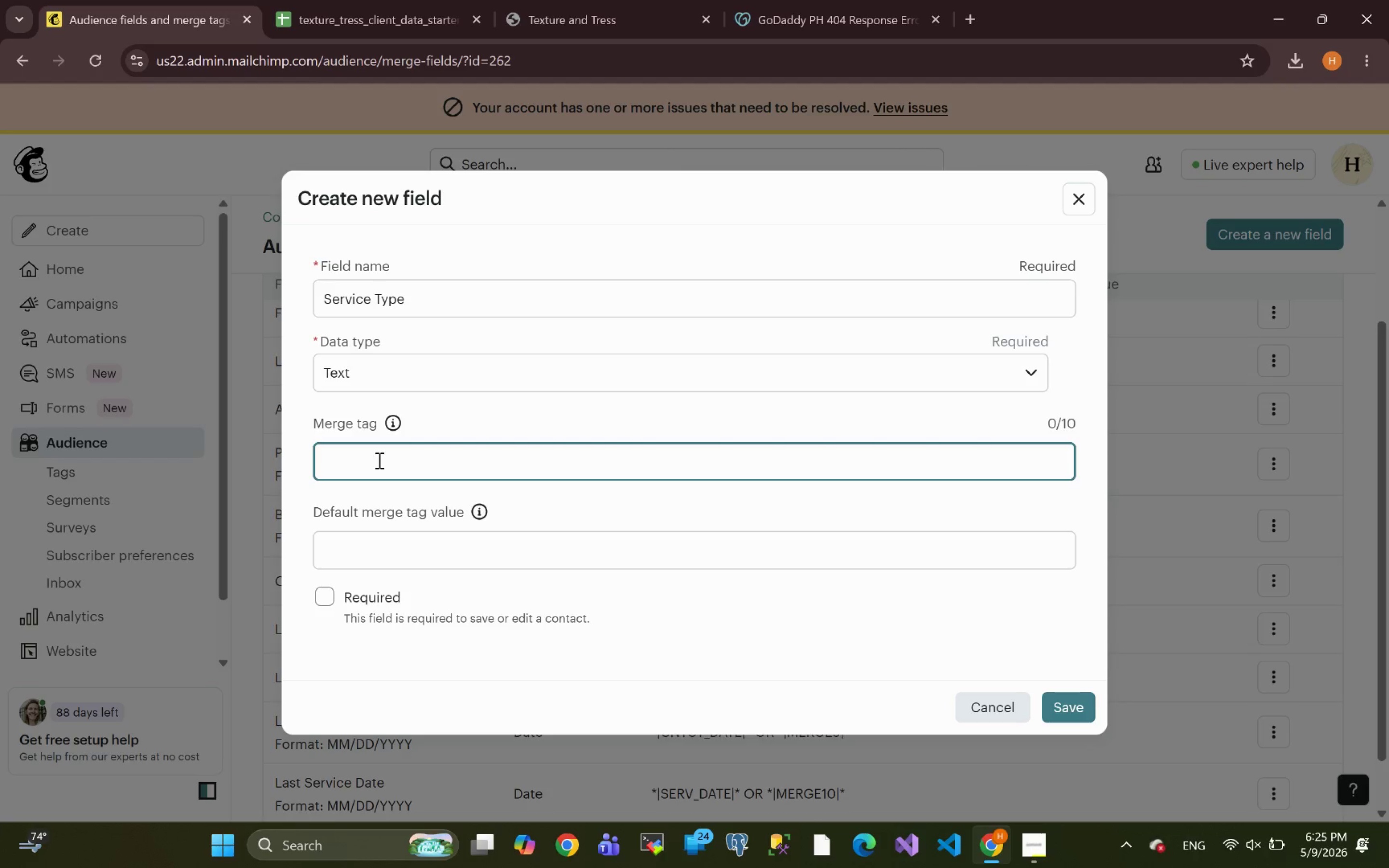 
key(Control+V)
 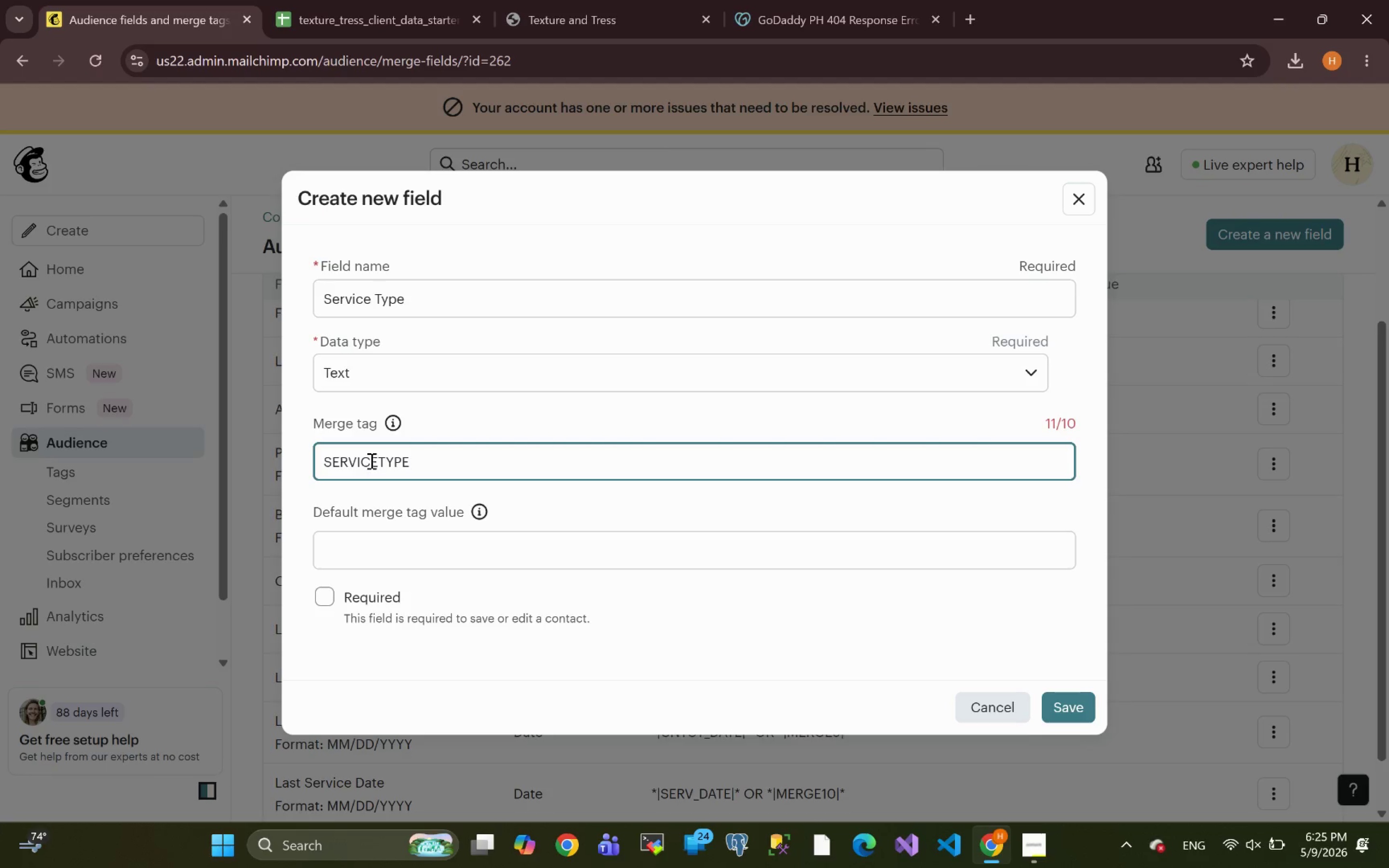 
left_click([378, 462])
 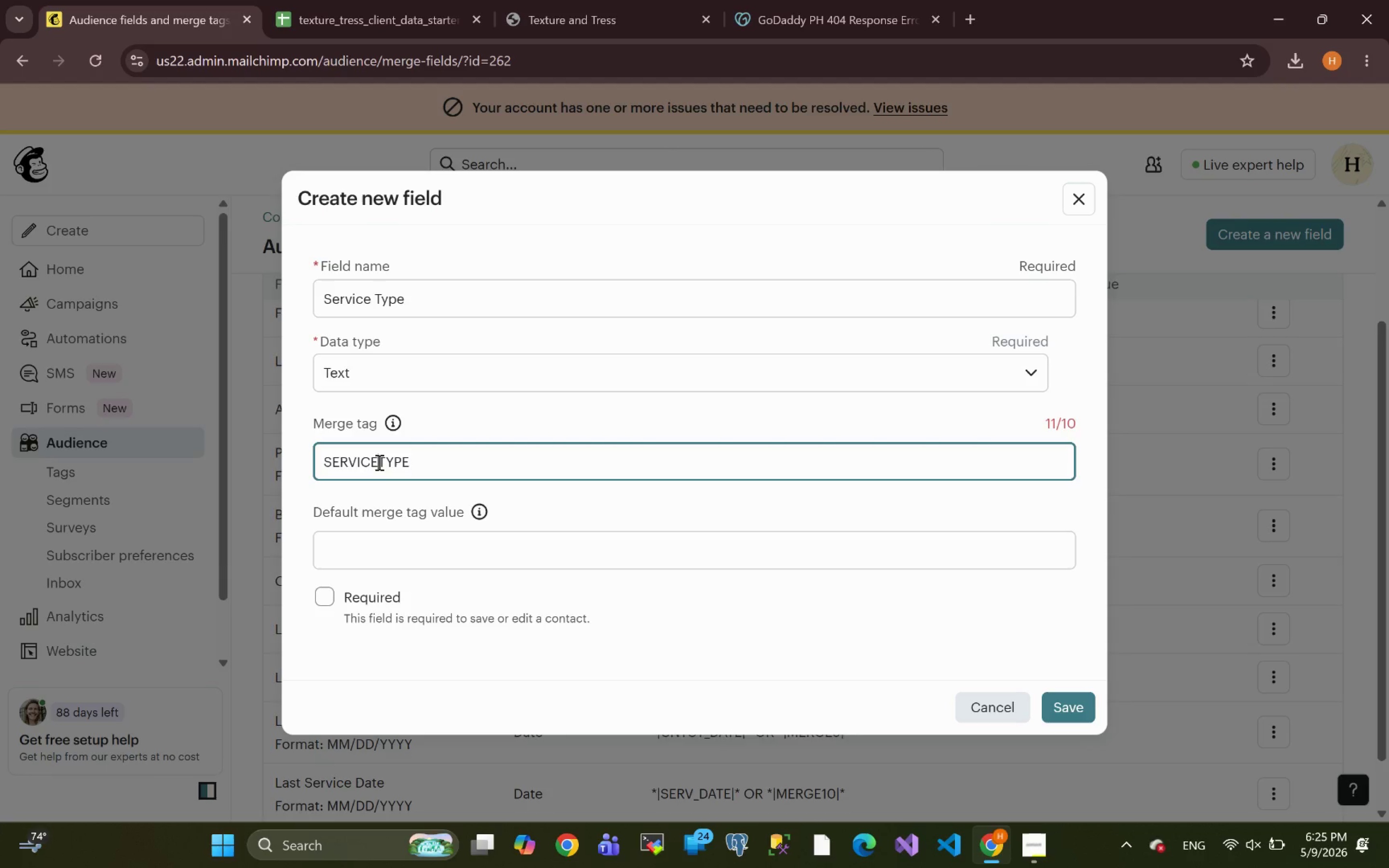 
key(Backspace)
 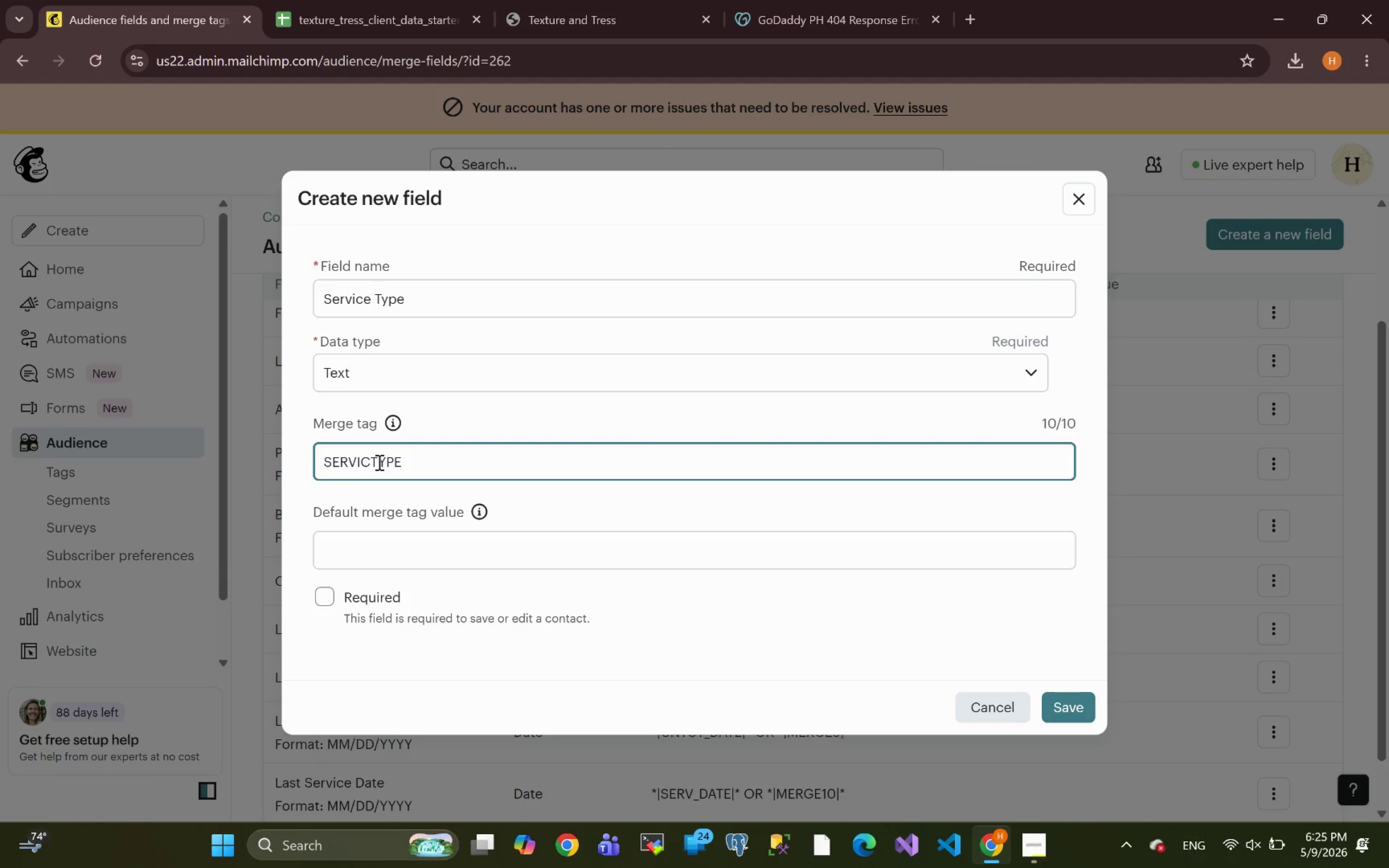 
key(Backspace)
 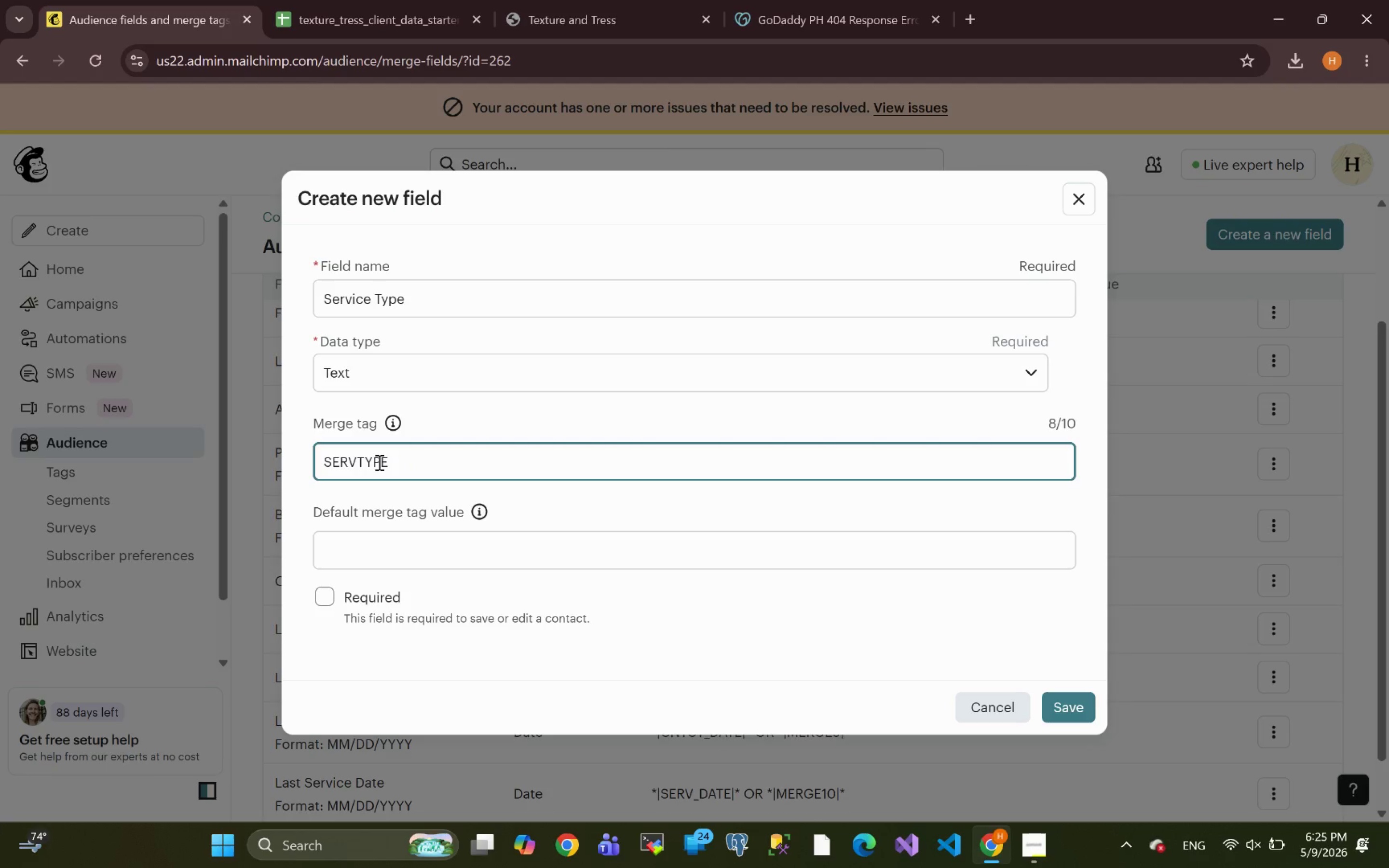 
key(Backspace)
 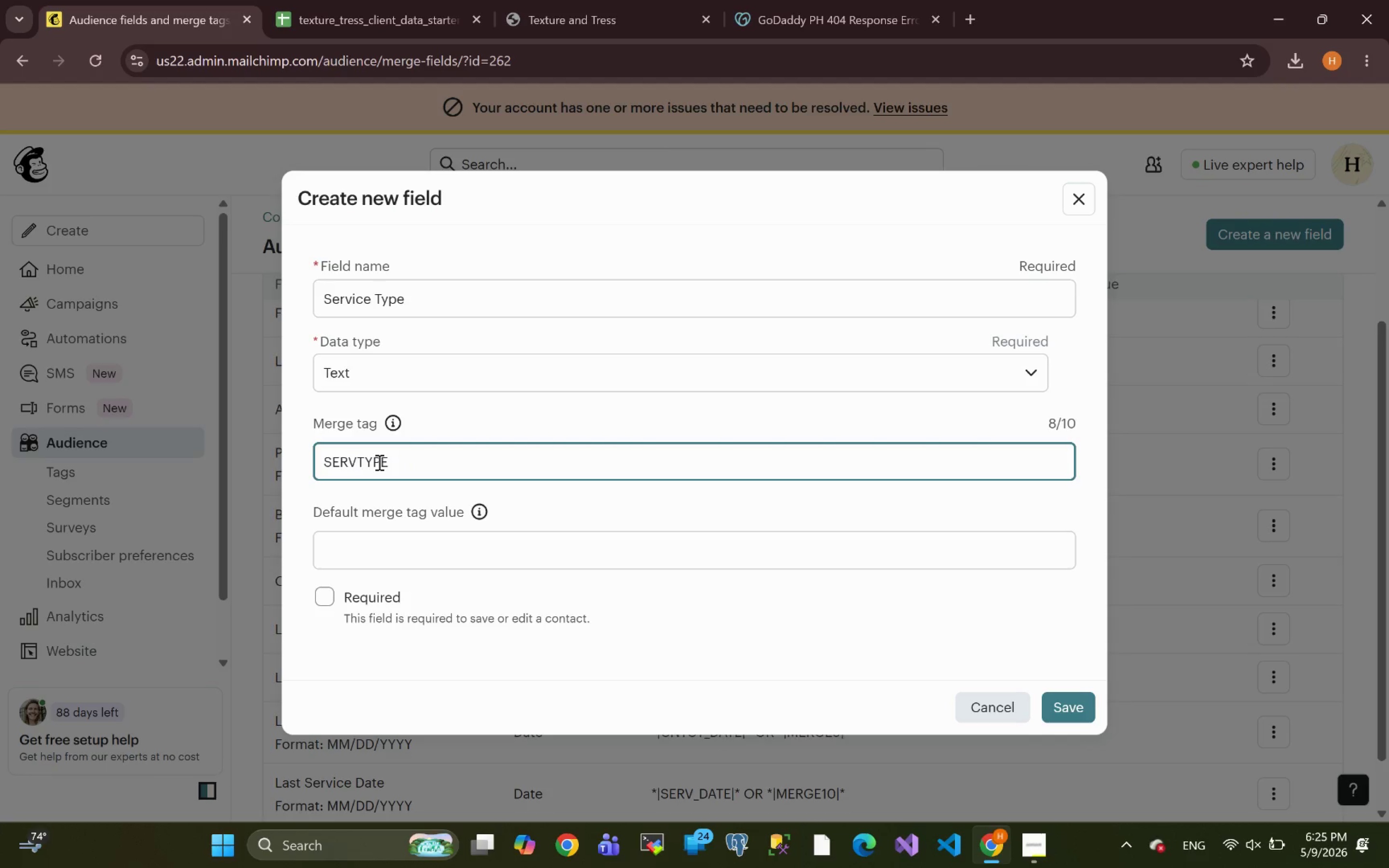 
key(Shift+Minus)
 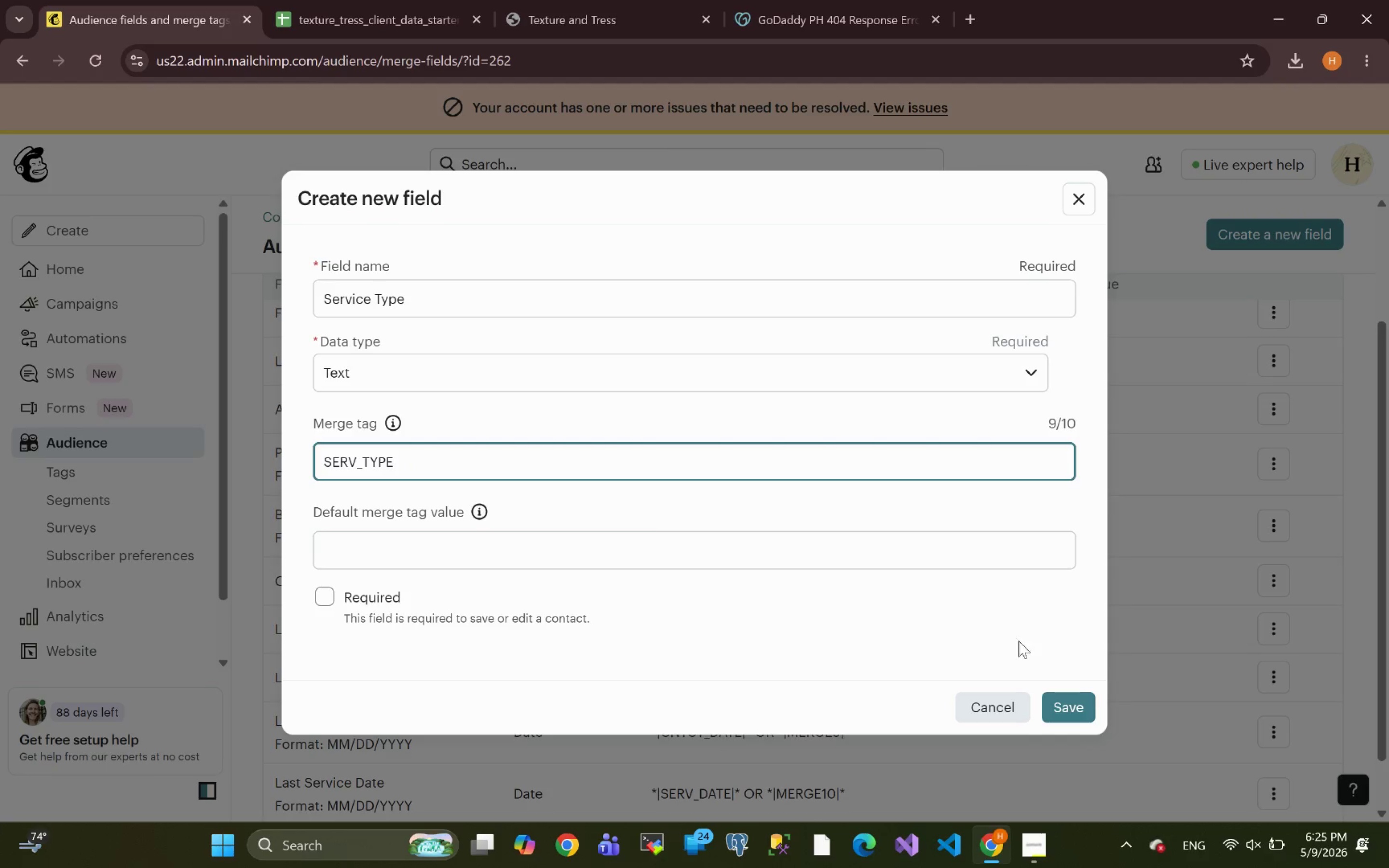 
left_click([1060, 706])
 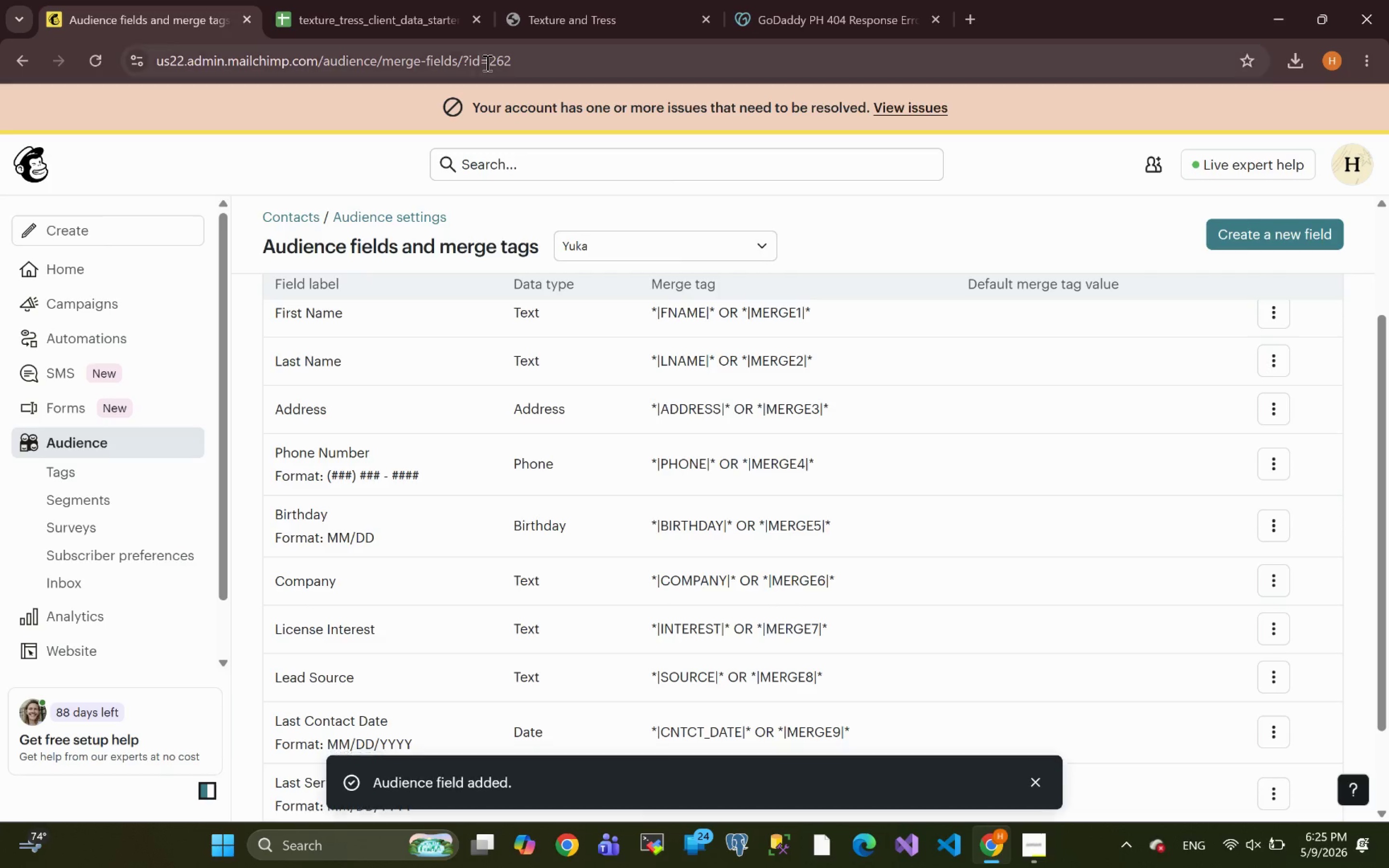 
left_click([399, 12])
 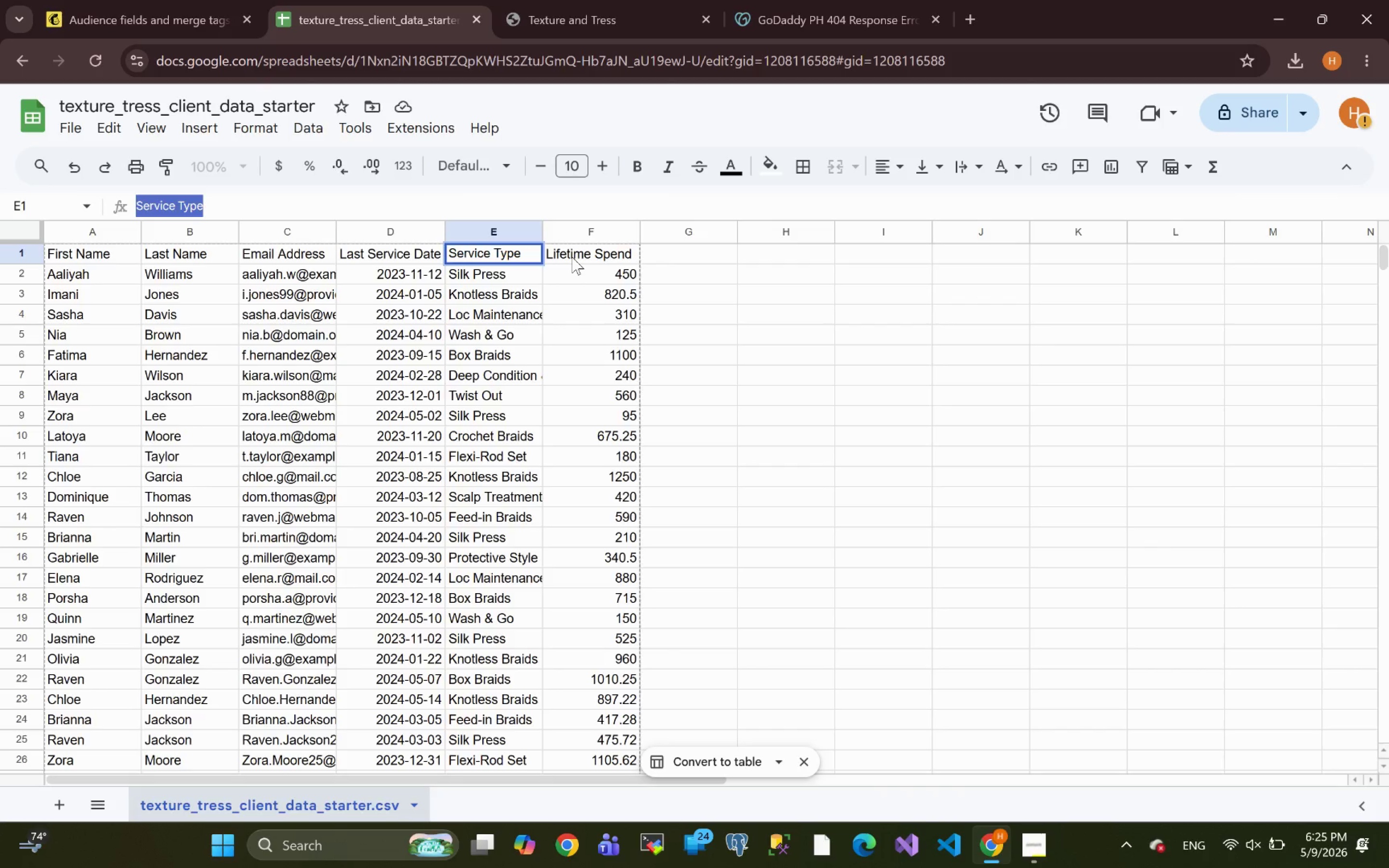 
left_click([572, 257])
 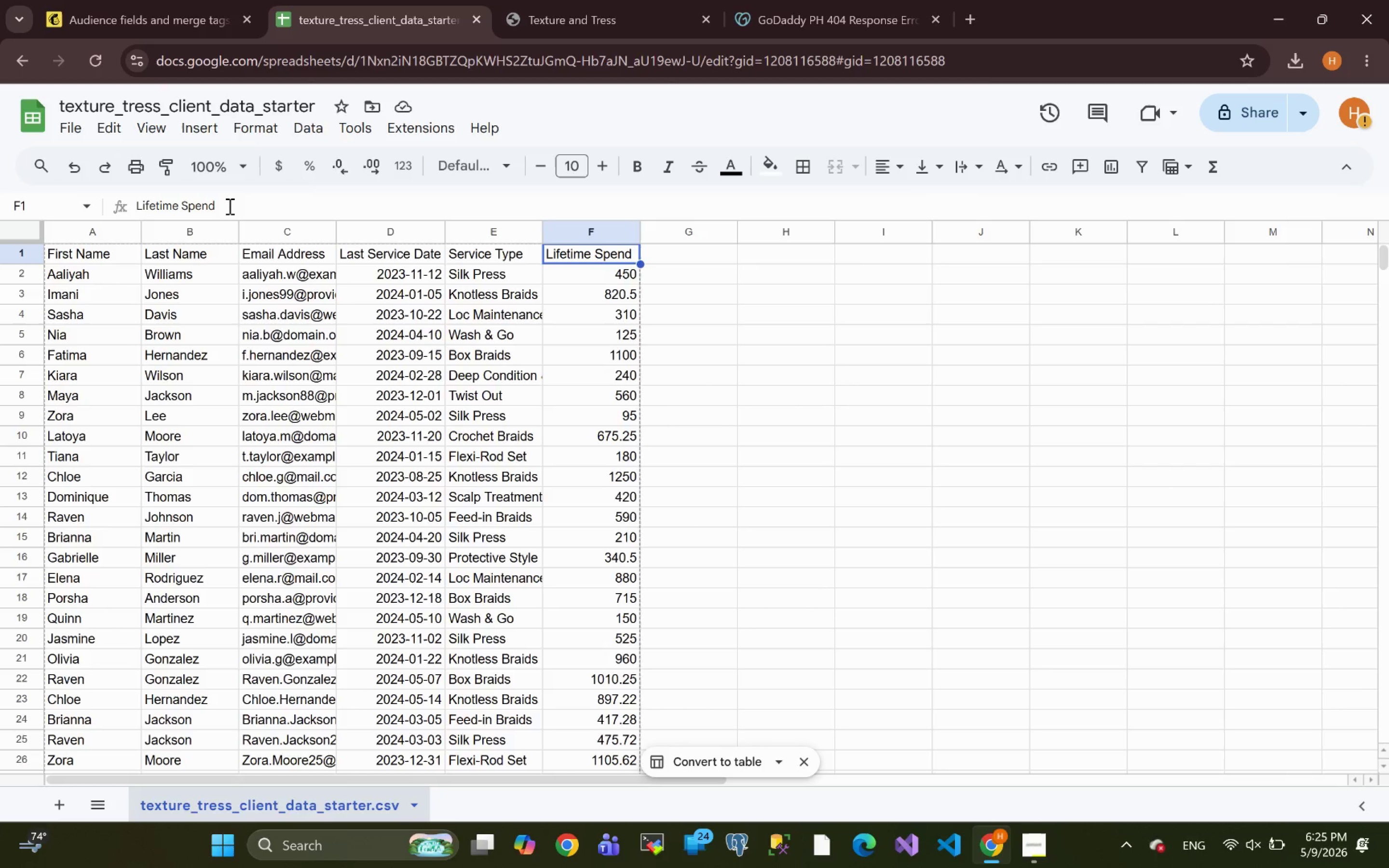 
left_click_drag(start_coordinate=[226, 204], to_coordinate=[76, 189])
 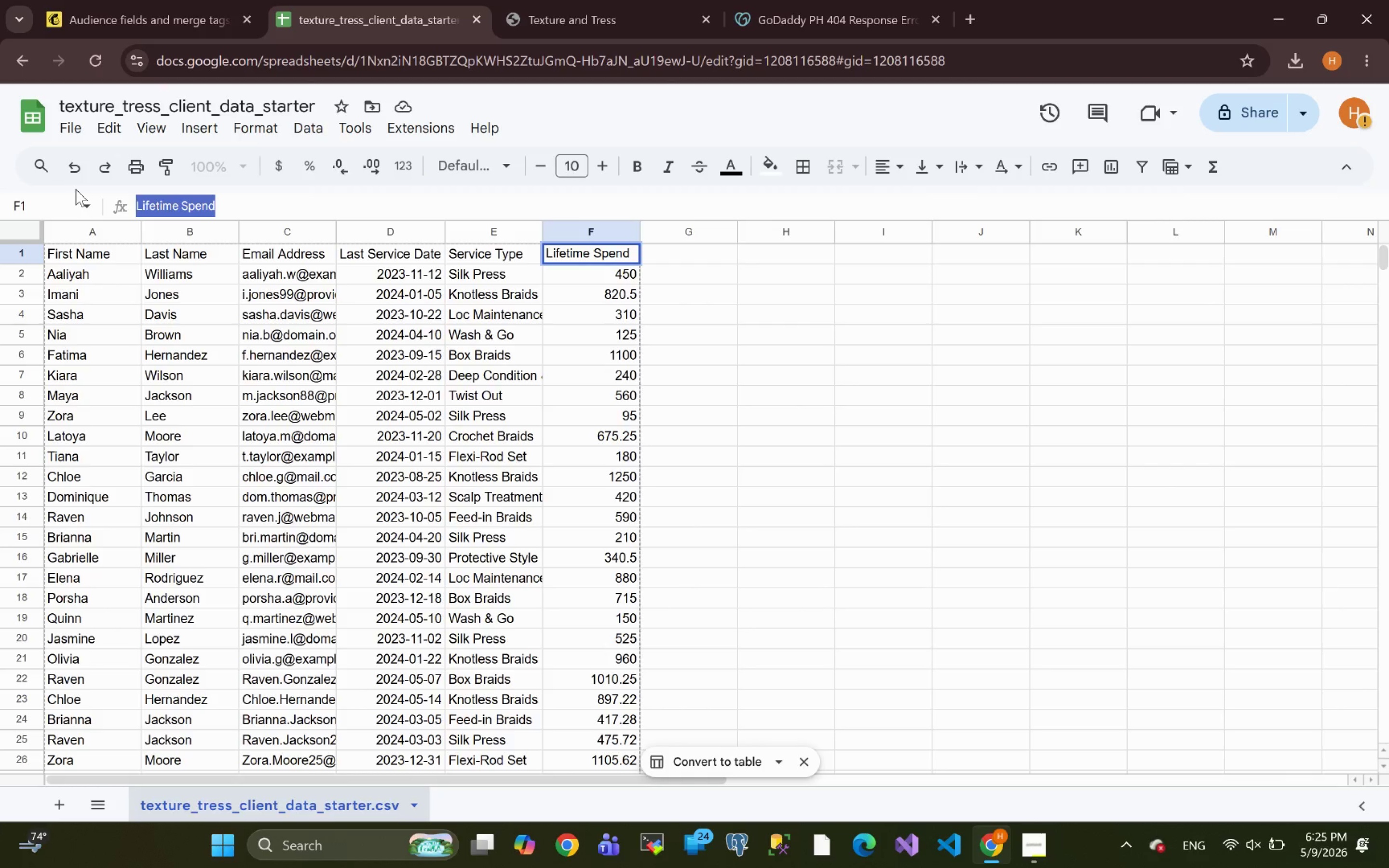 
key(Control+C)
 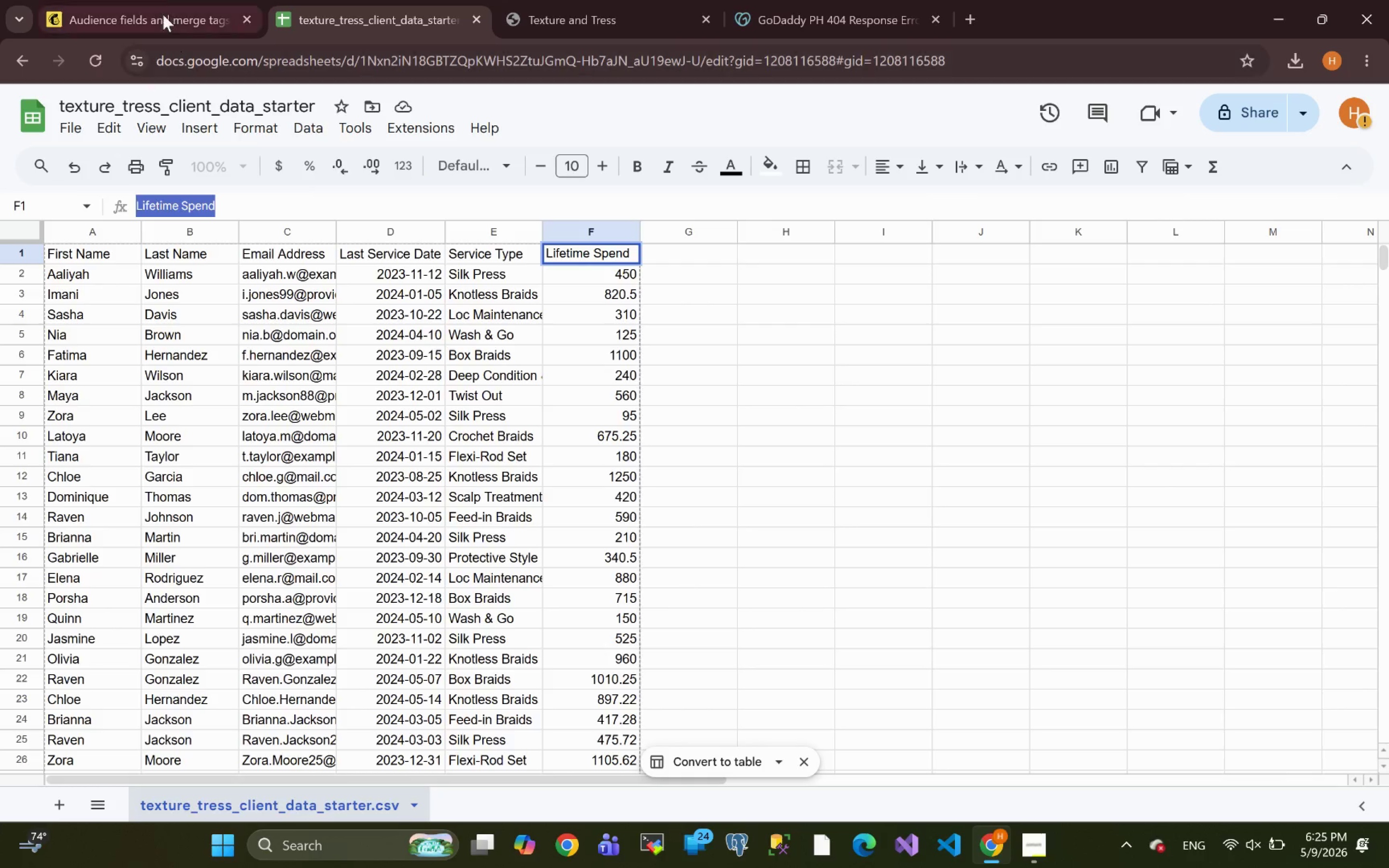 
left_click([161, 13])
 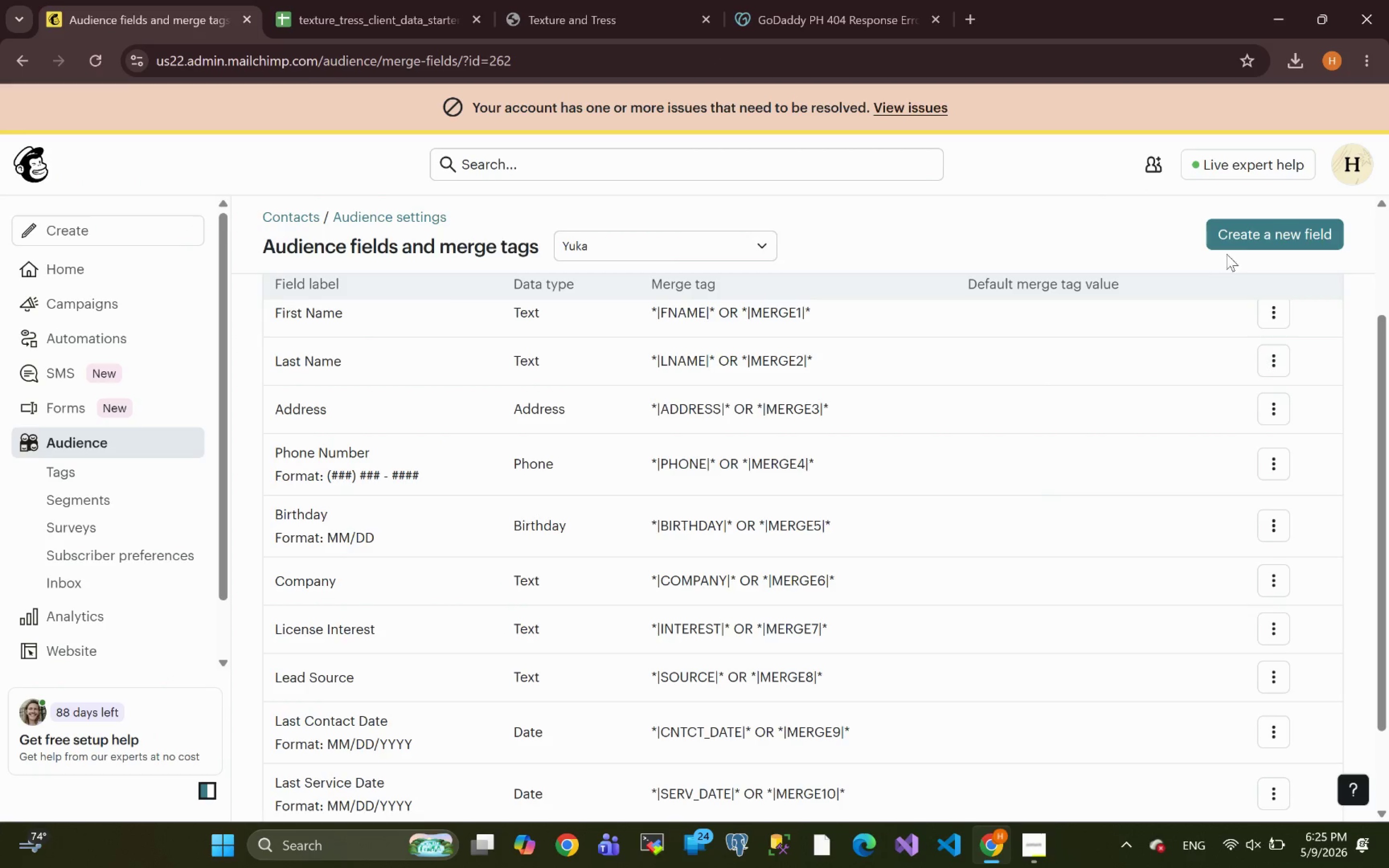 
left_click([1247, 240])
 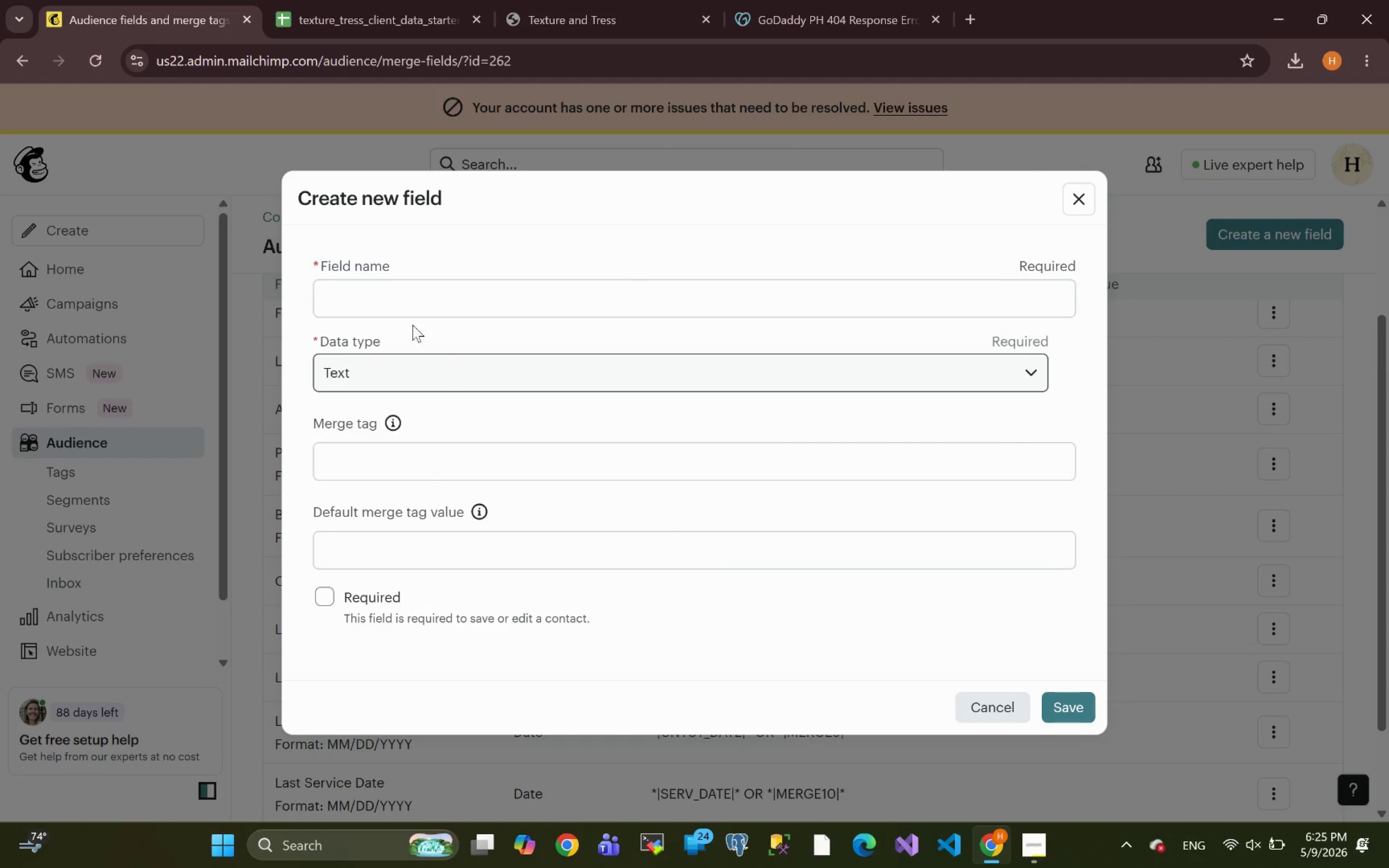 
left_click([391, 306])
 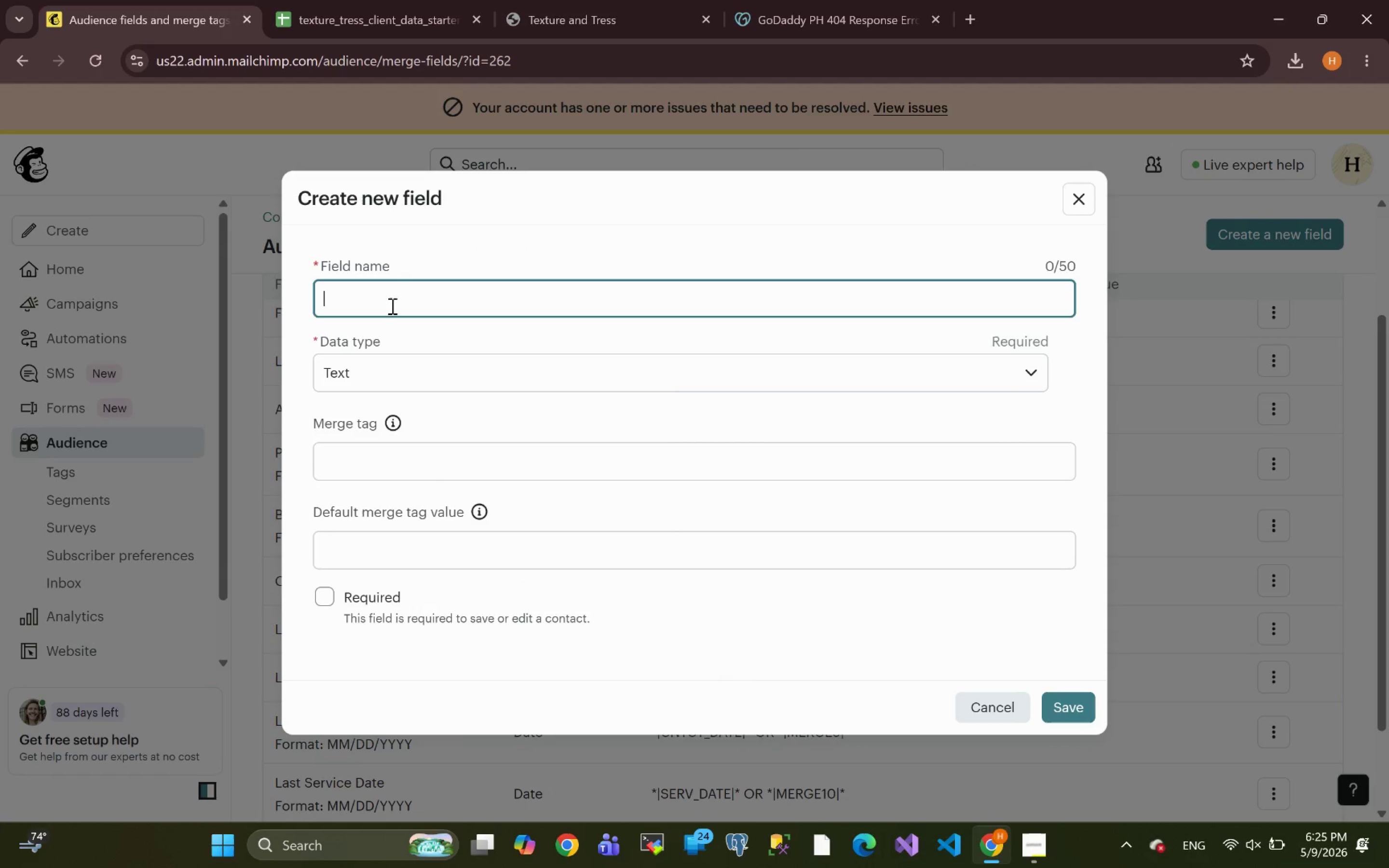 
key(Control+V)
 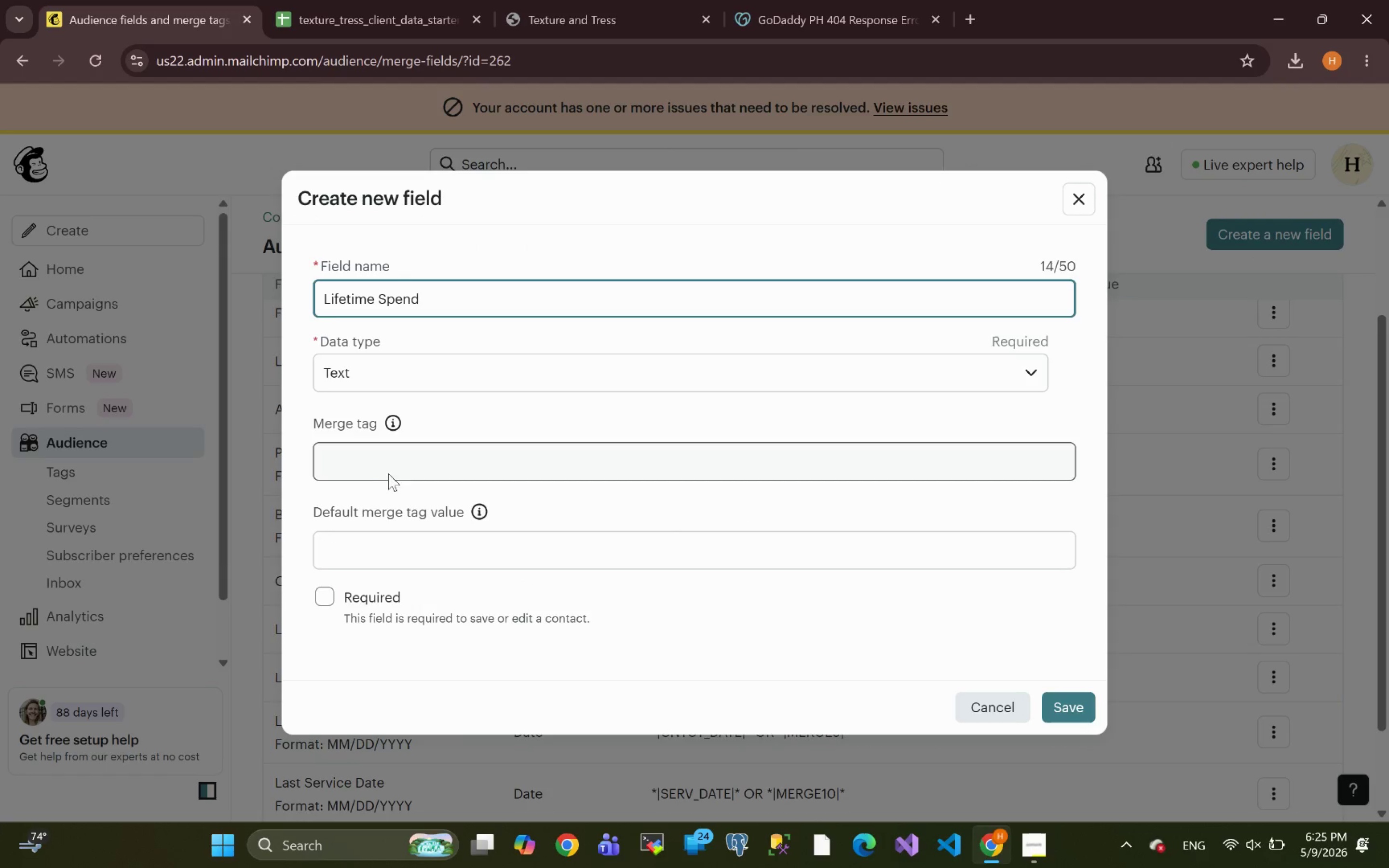 
left_click([384, 474])
 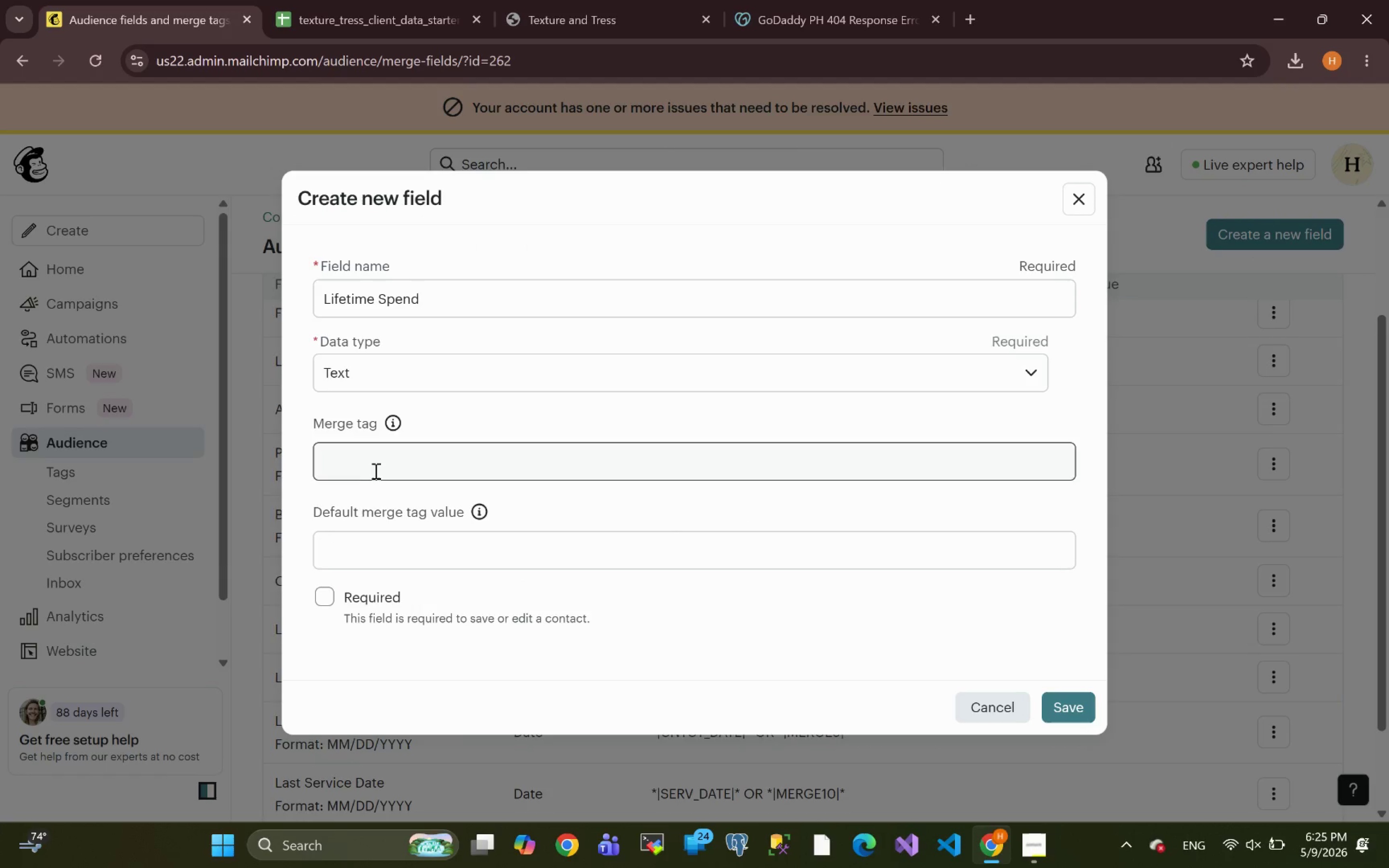 
left_click([374, 470])
 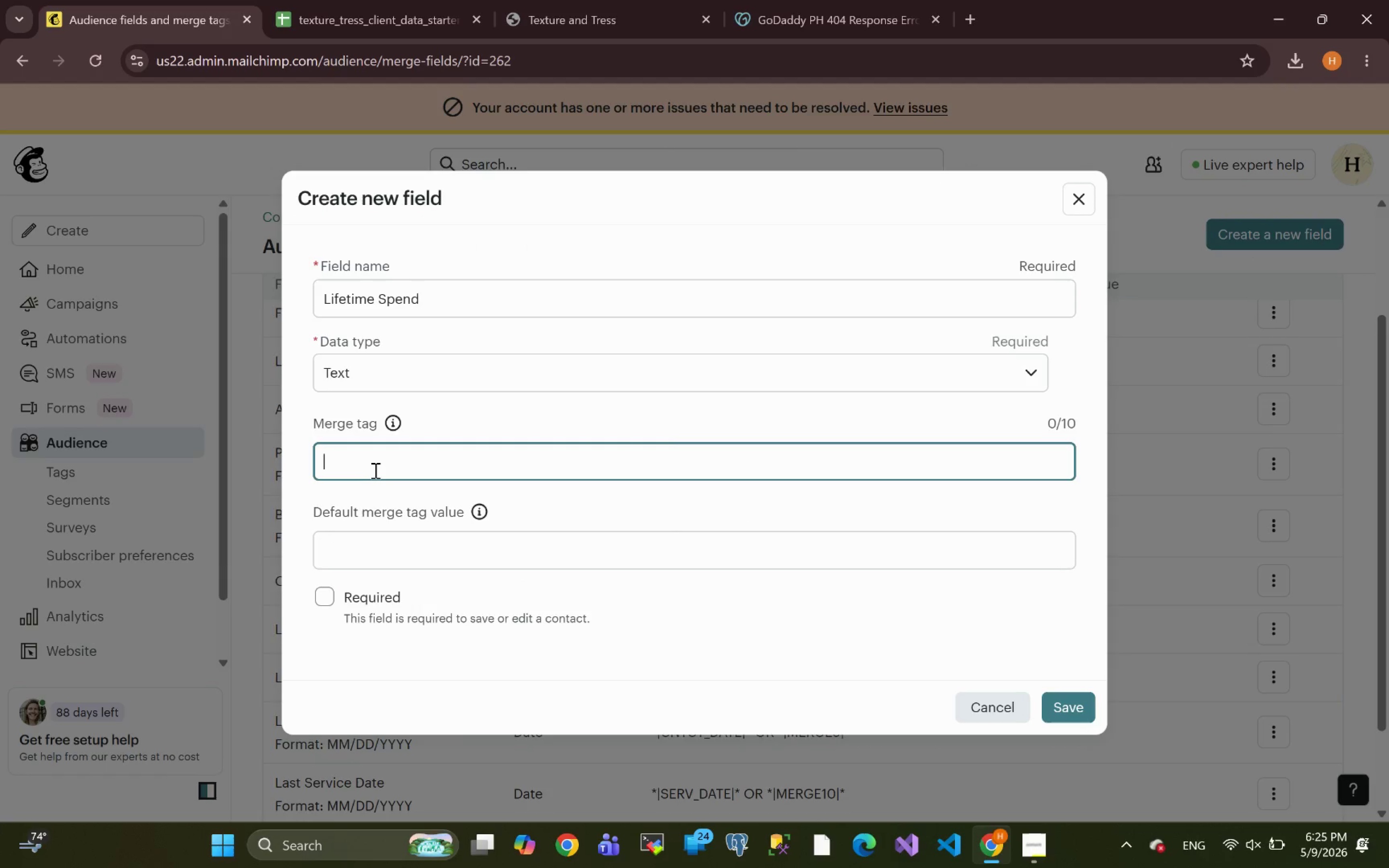 
left_click([374, 470])
 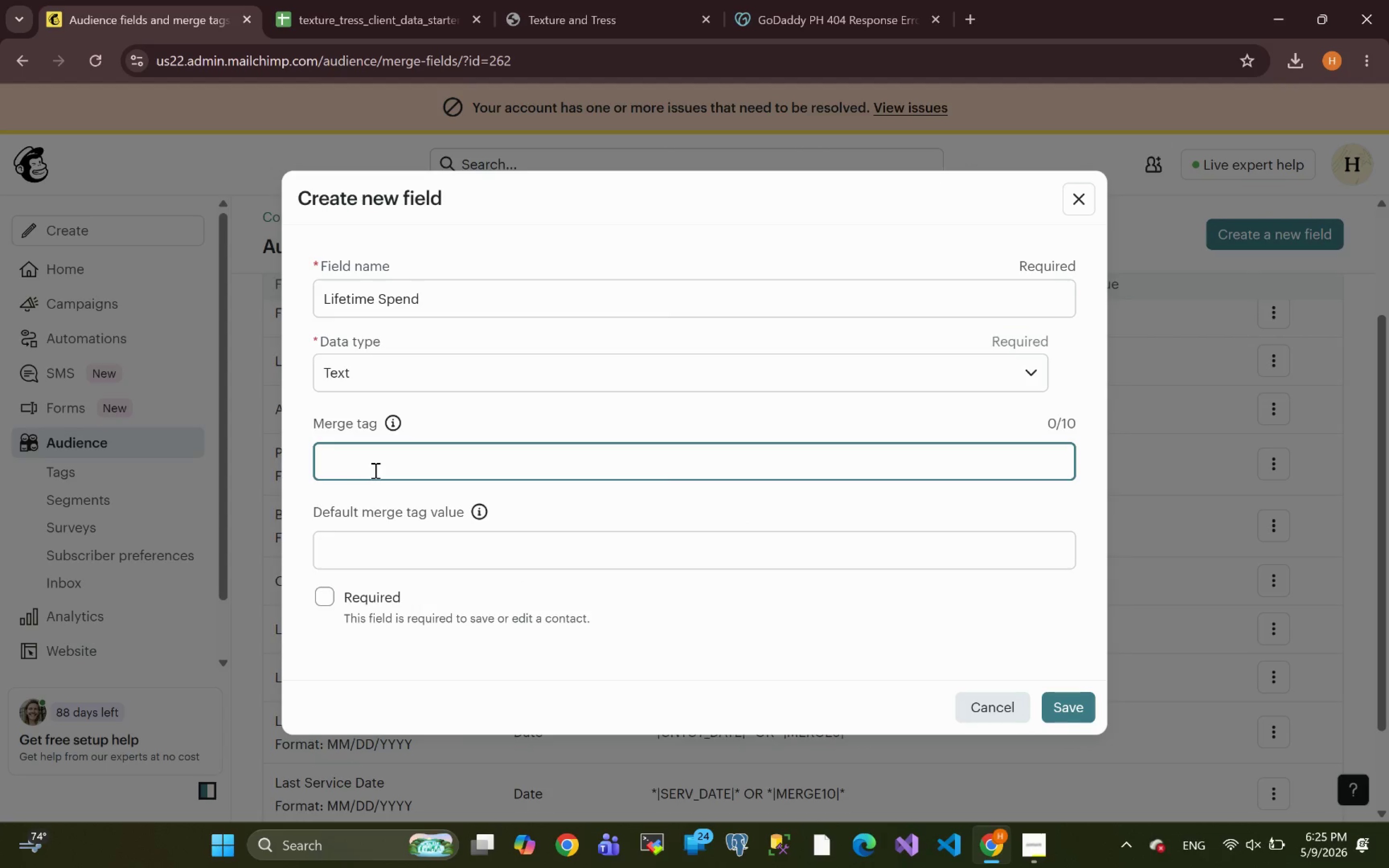 
key(Control+V)
 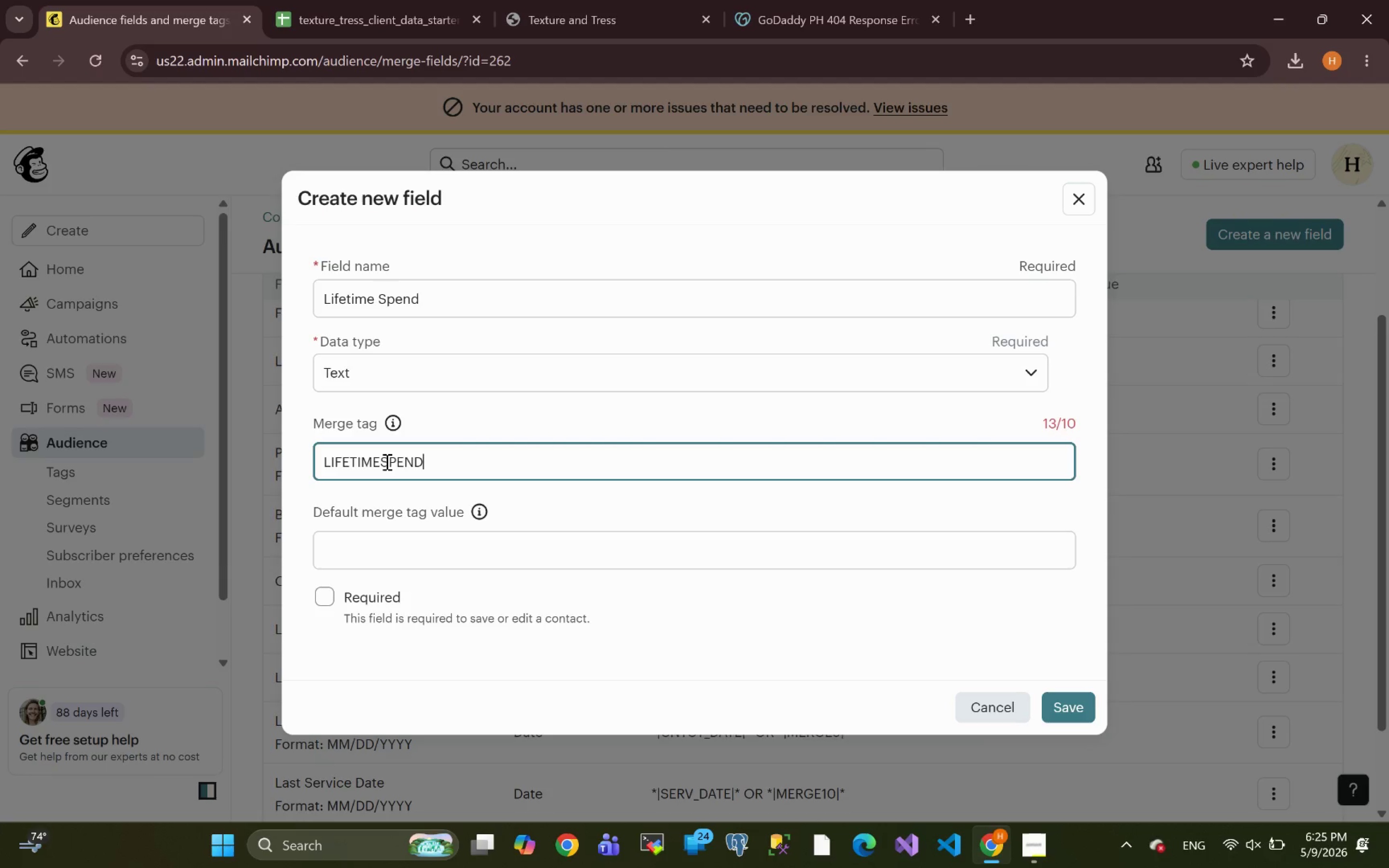 
left_click_drag(start_coordinate=[379, 460], to_coordinate=[204, 462])
 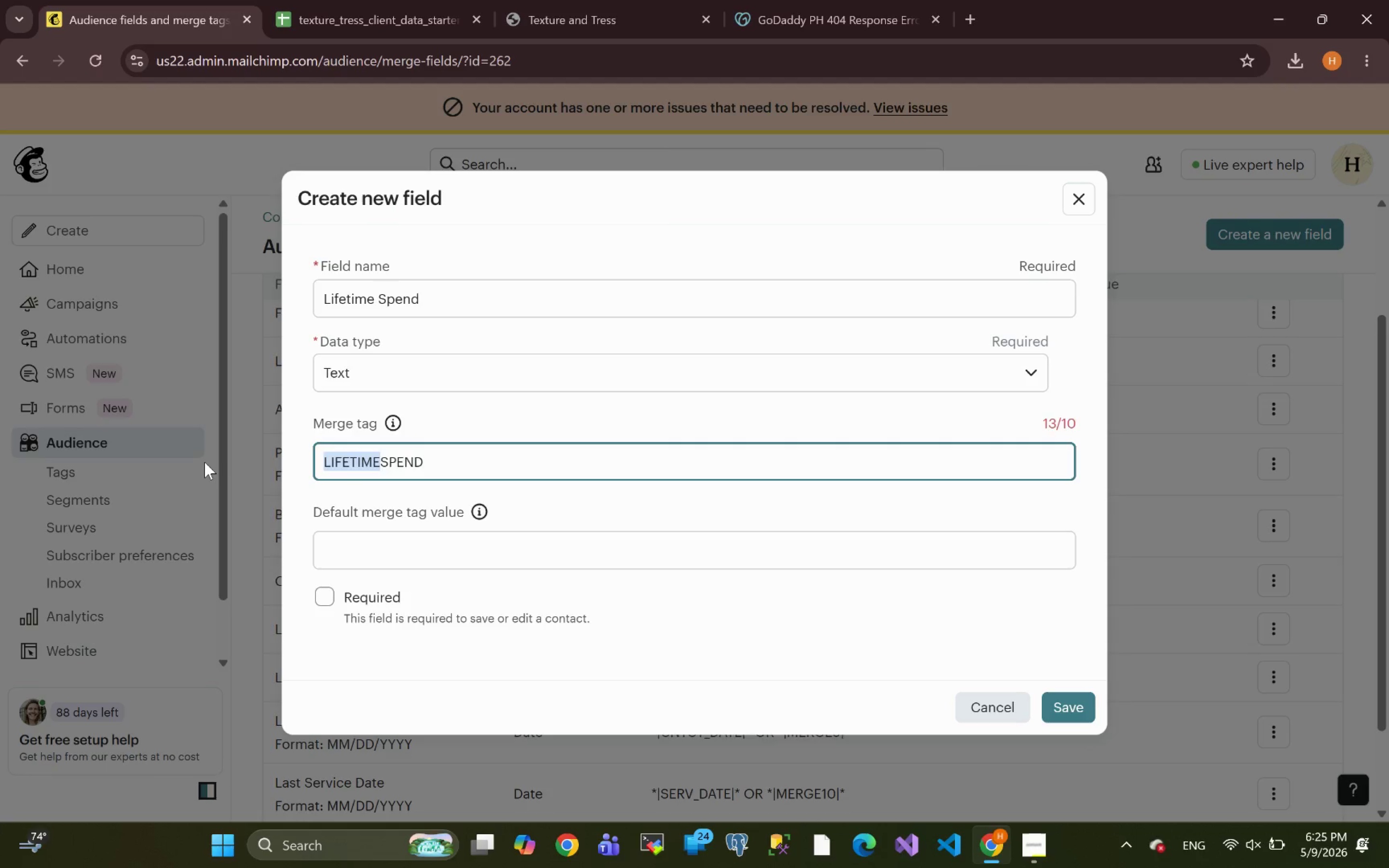 
key(Backspace)
 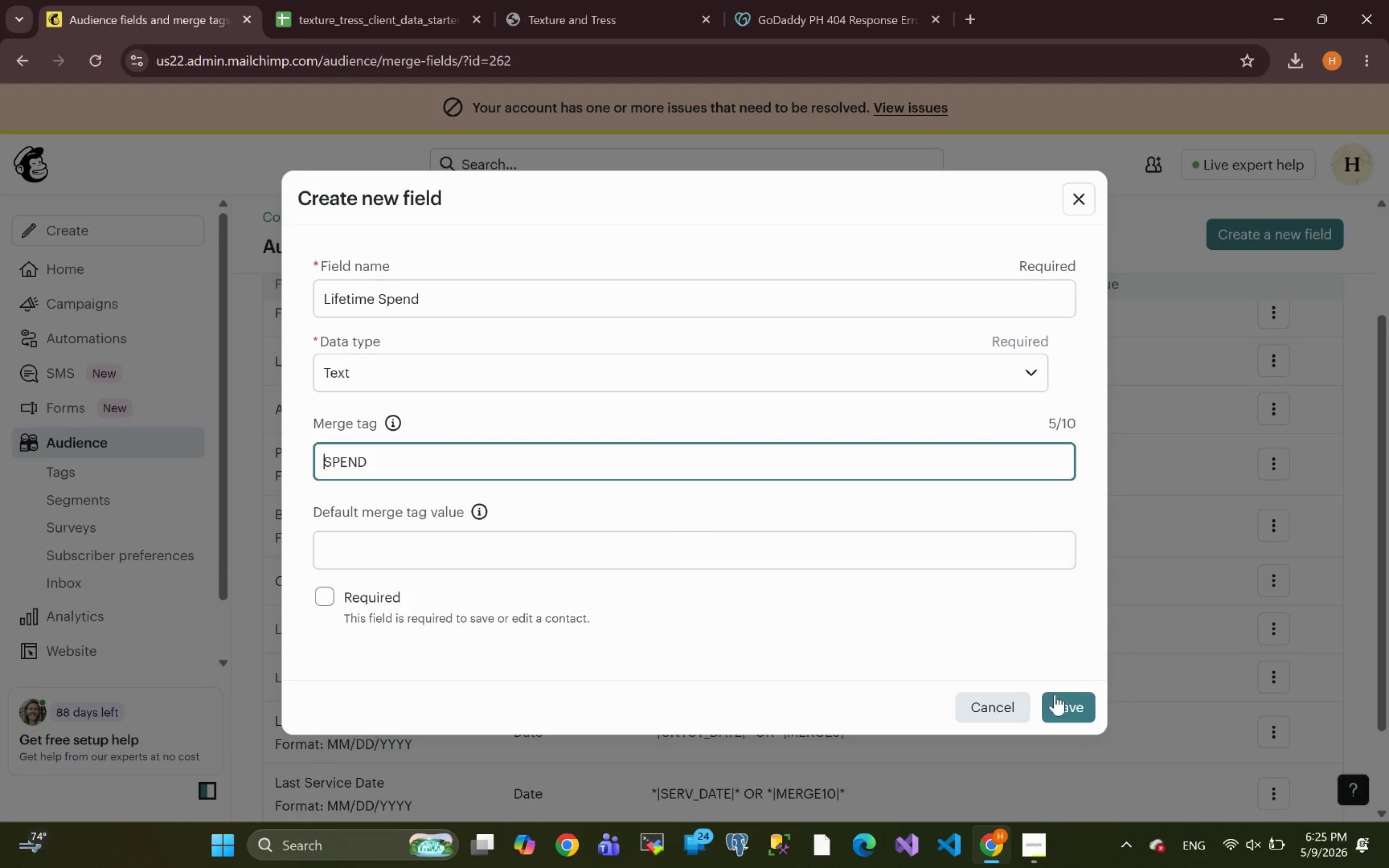 
left_click([1060, 704])
 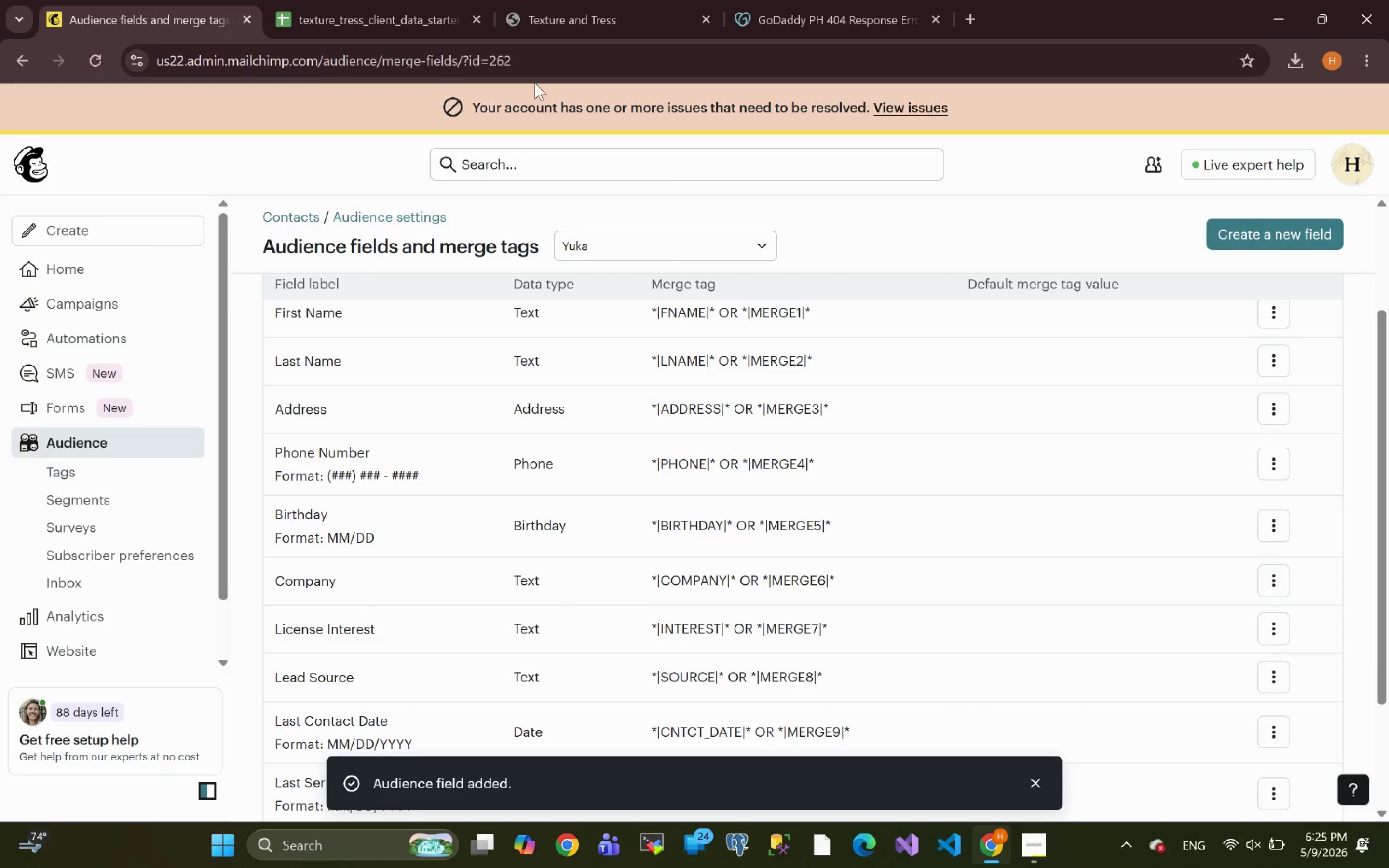 
left_click([404, 15])
 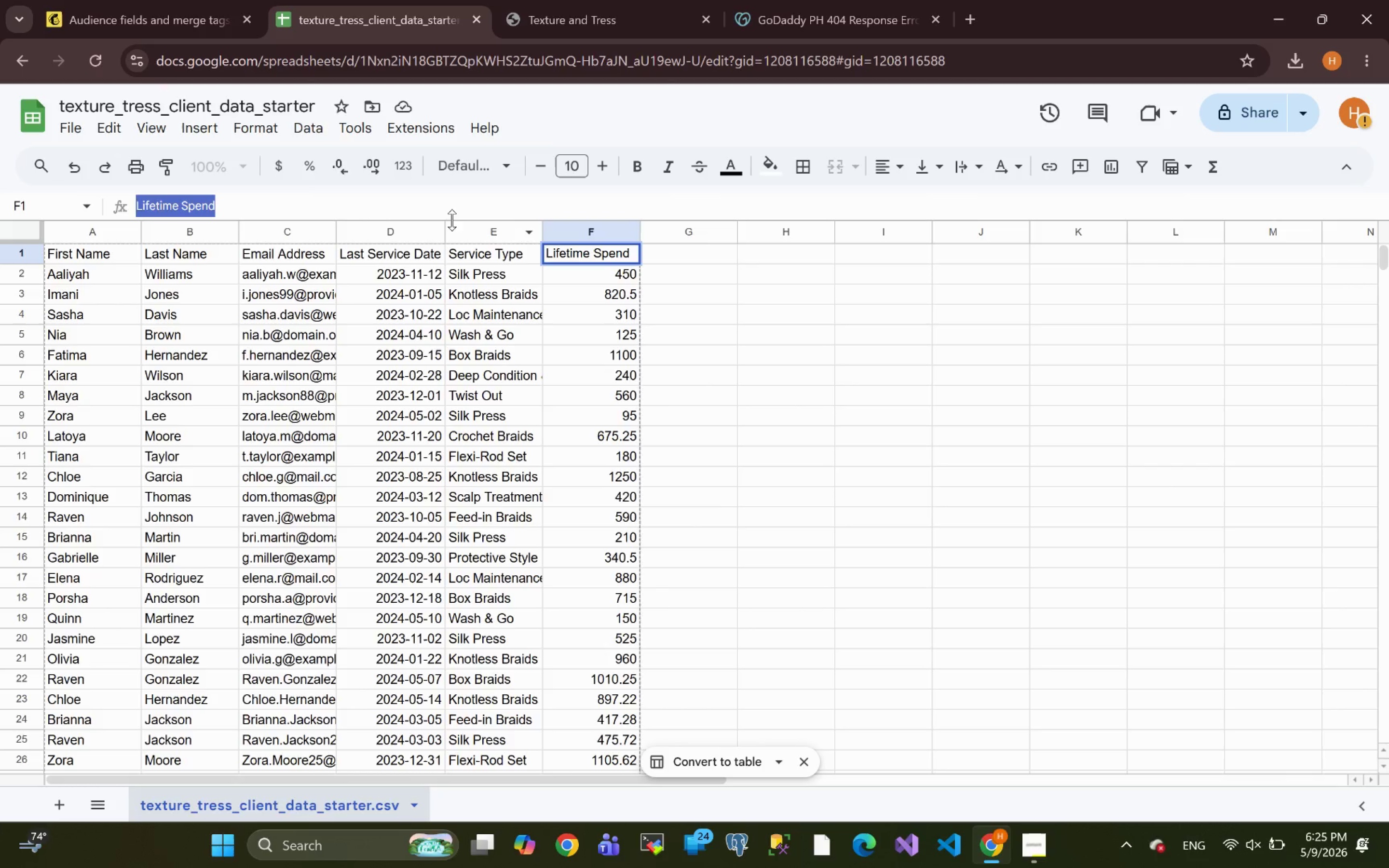 
wait(5.04)
 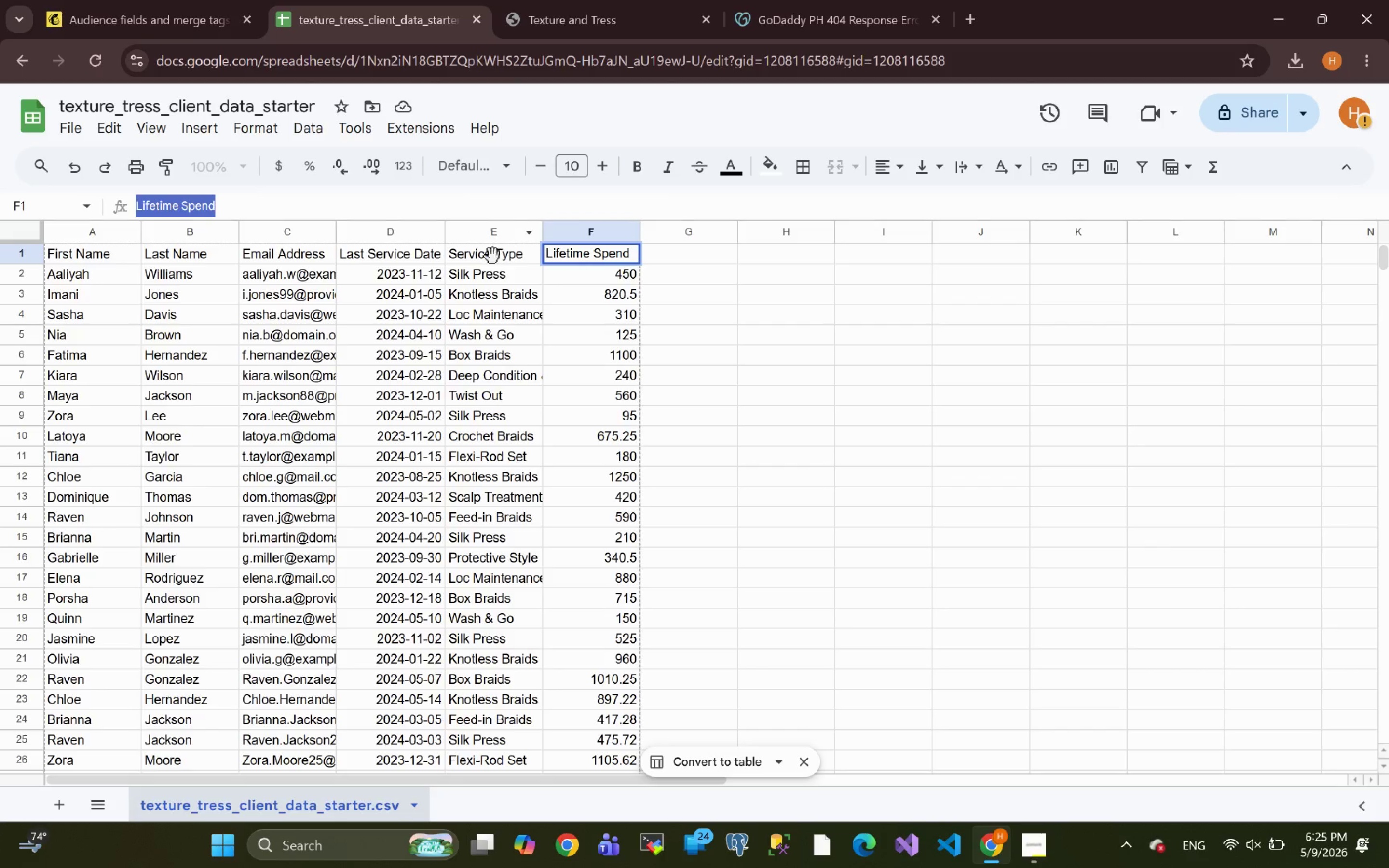 
left_click([147, 24])
 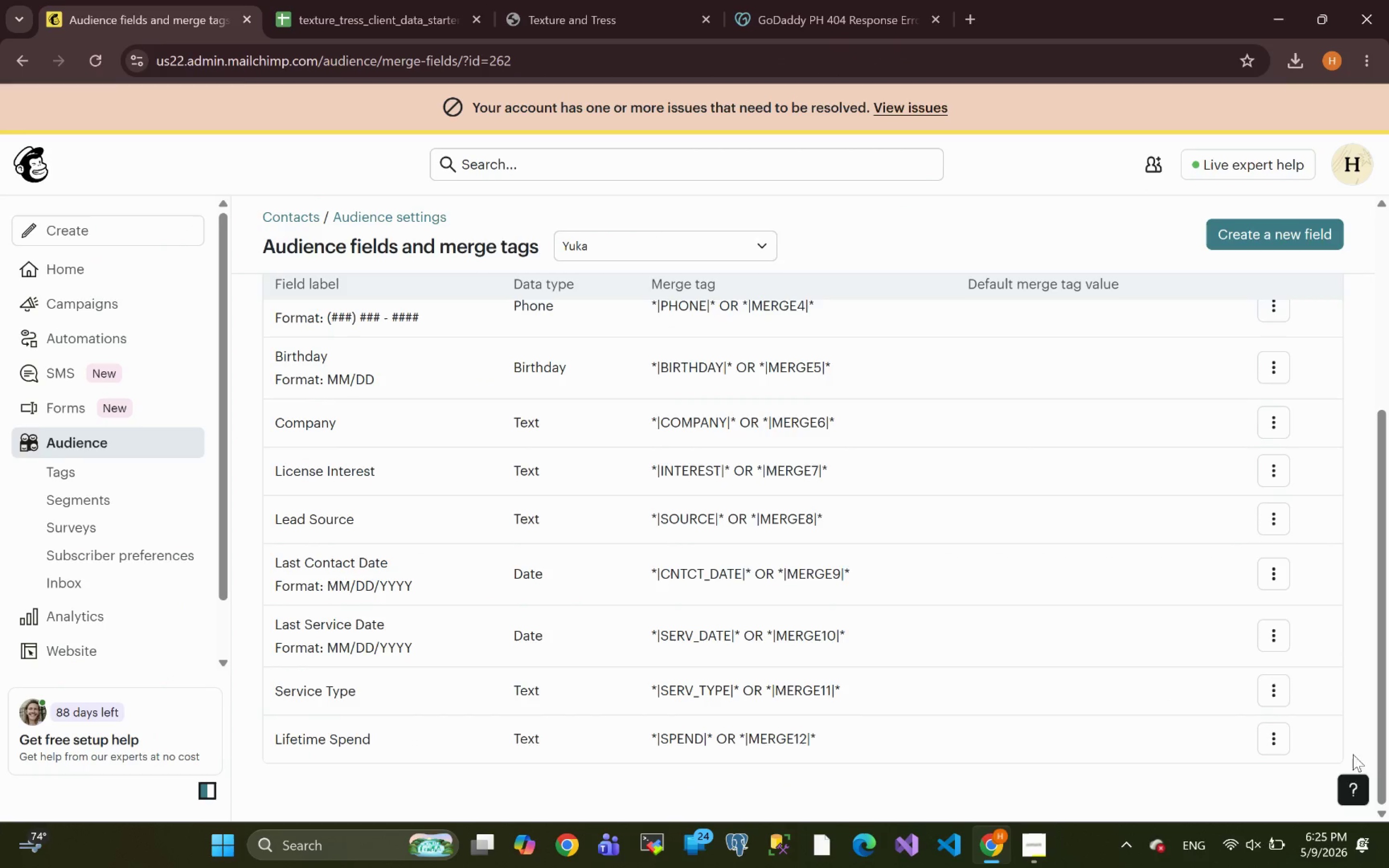 
left_click([1272, 739])
 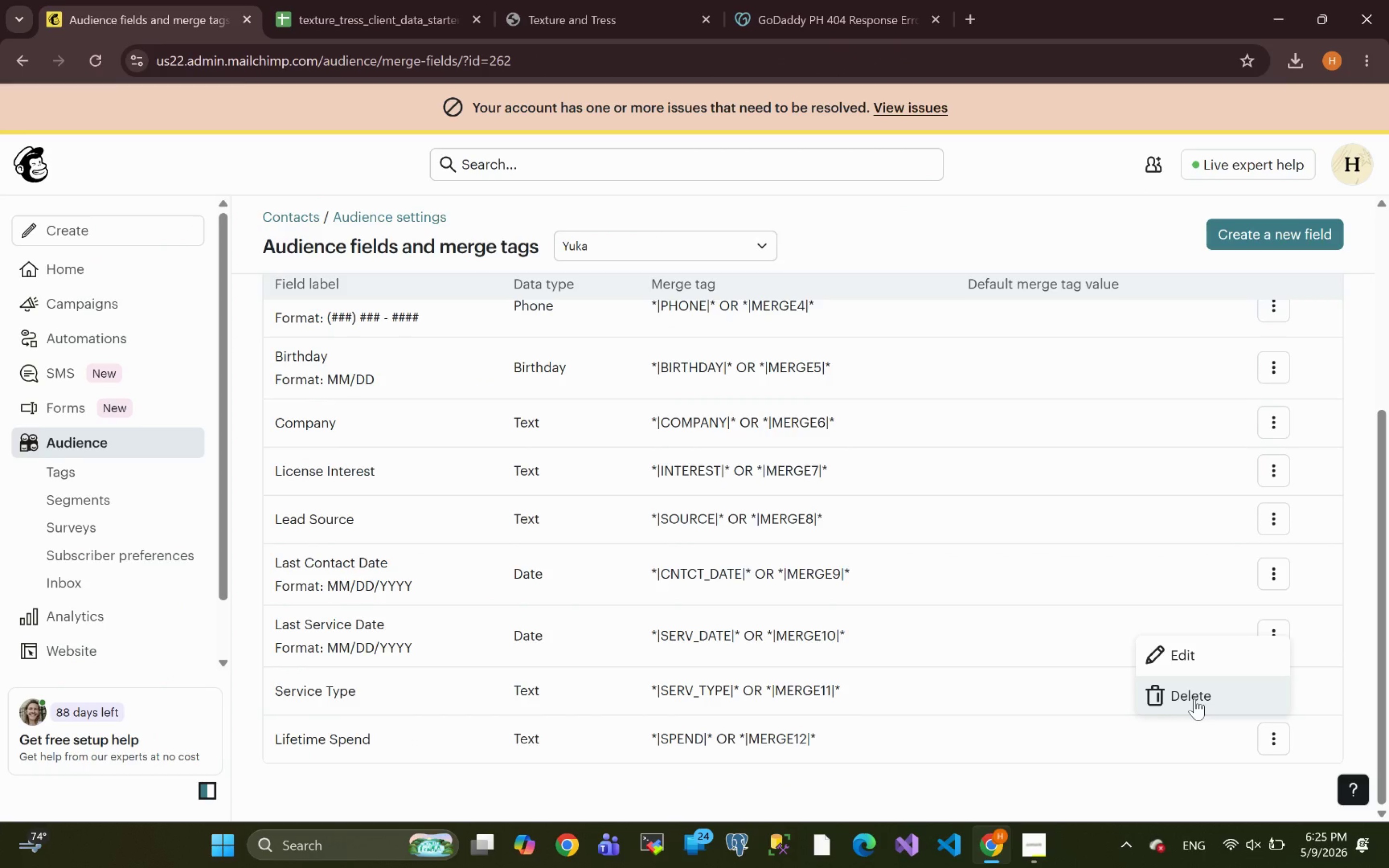 
left_click([1195, 699])
 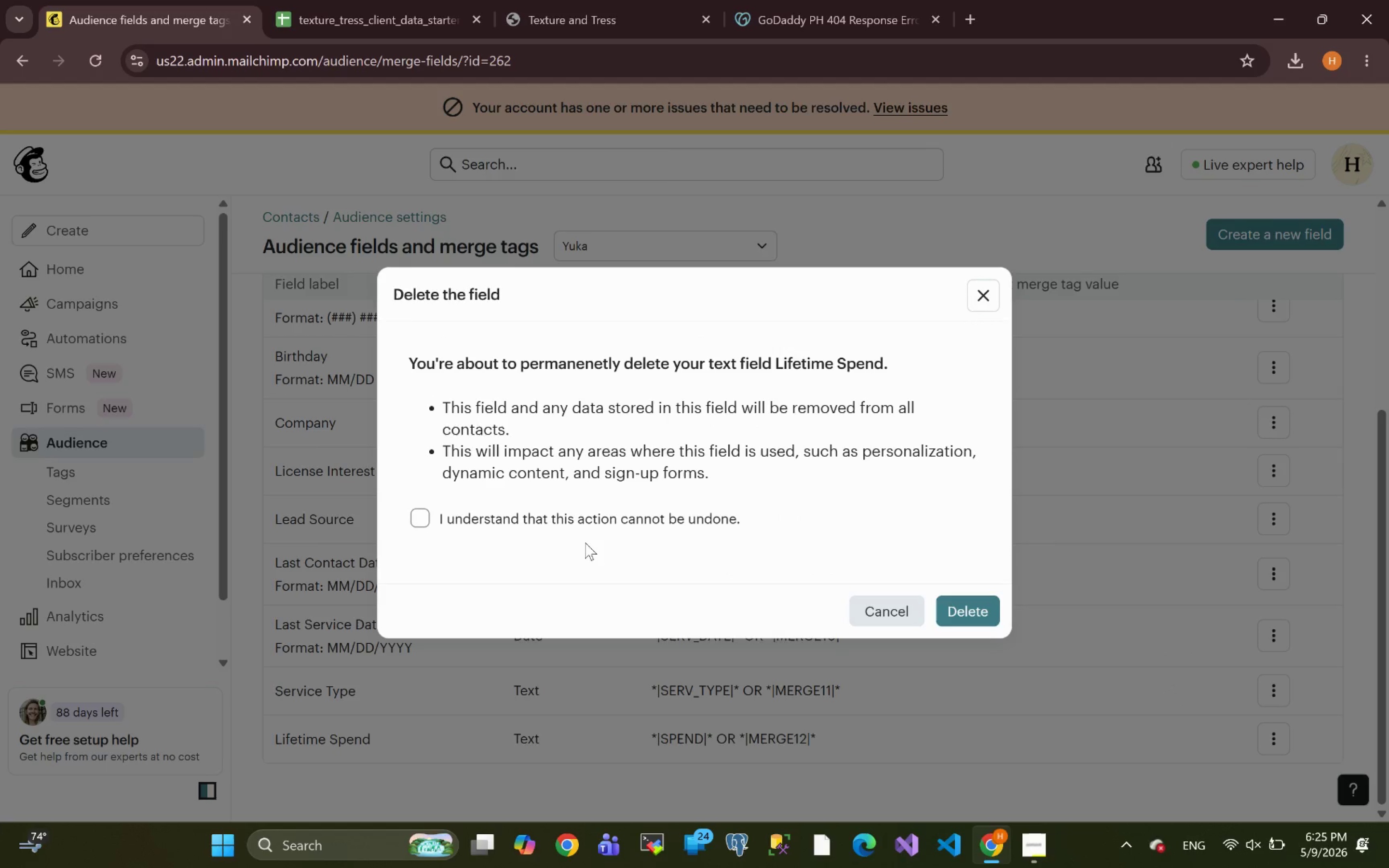 
left_click([579, 528])
 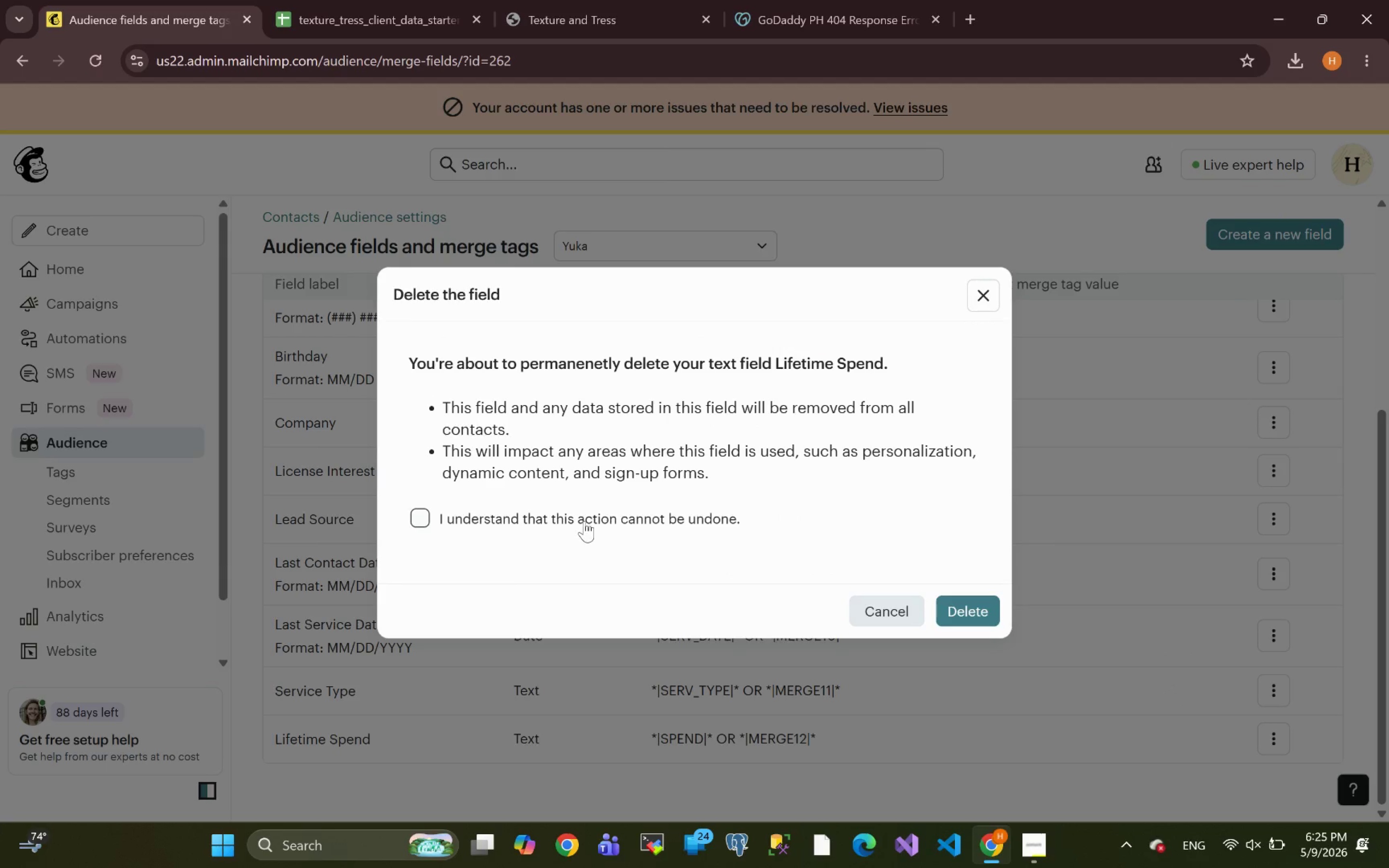 
left_click([585, 520])
 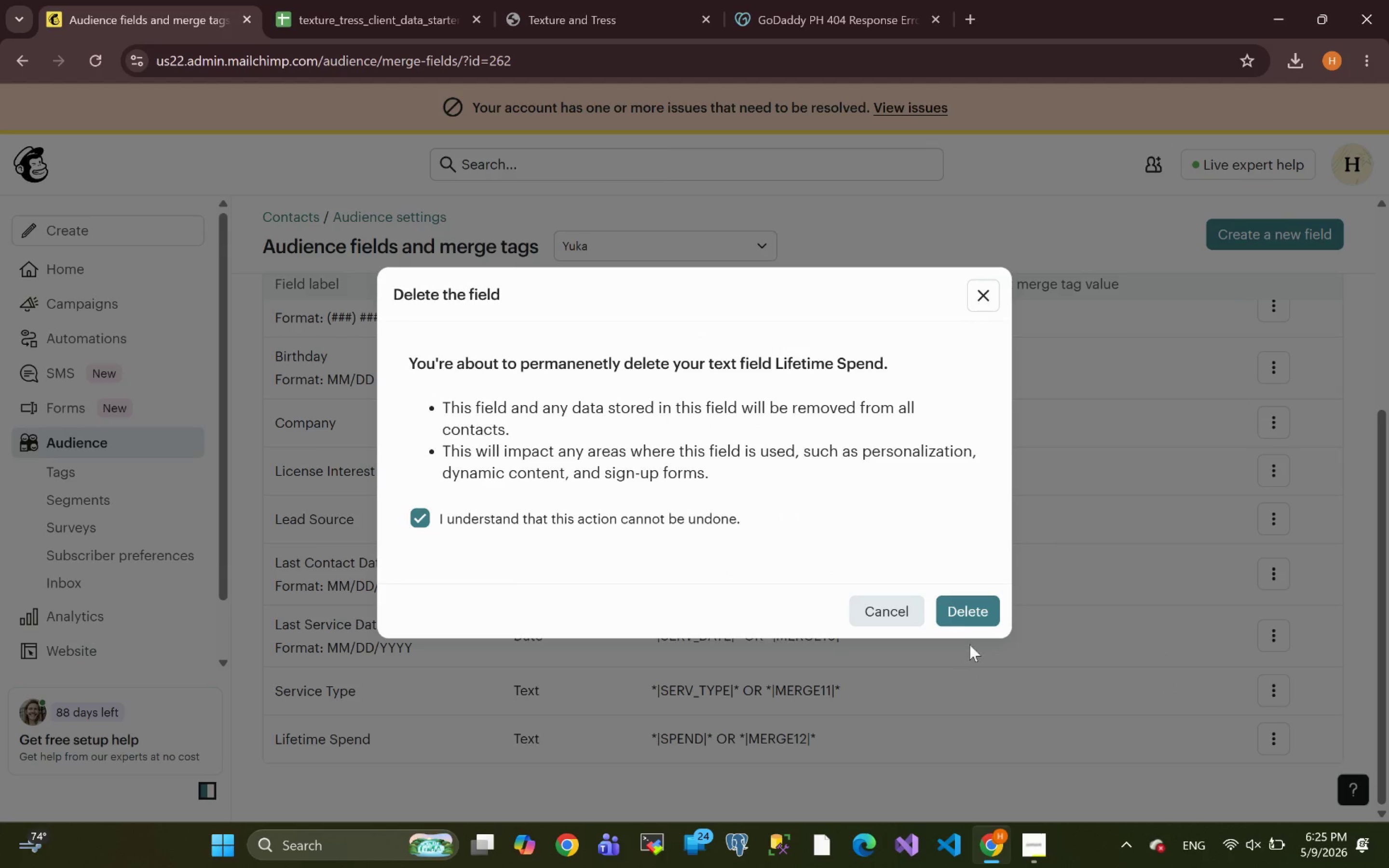 
left_click([958, 614])
 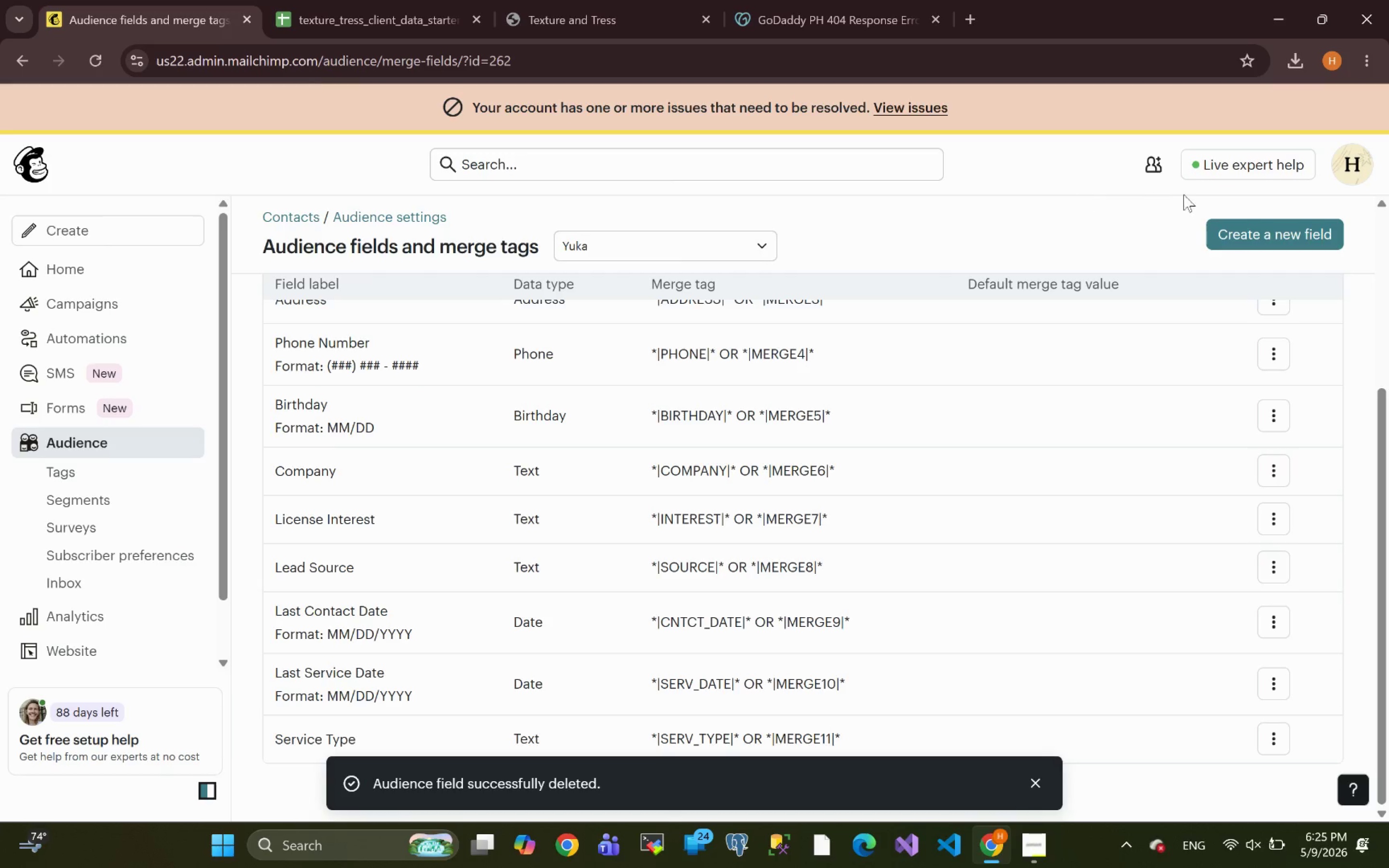 
left_click([1239, 238])
 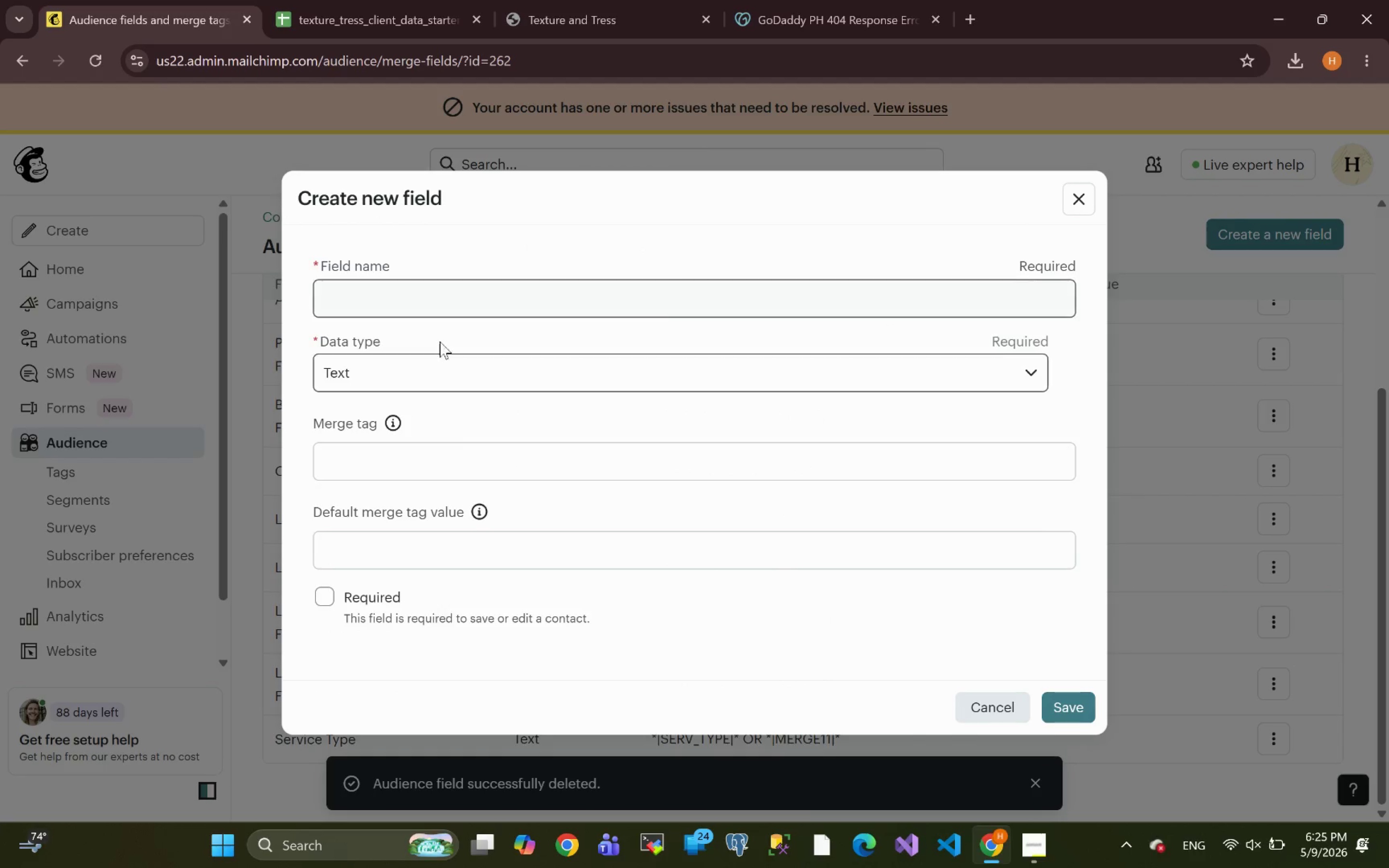 
left_click([413, 373])
 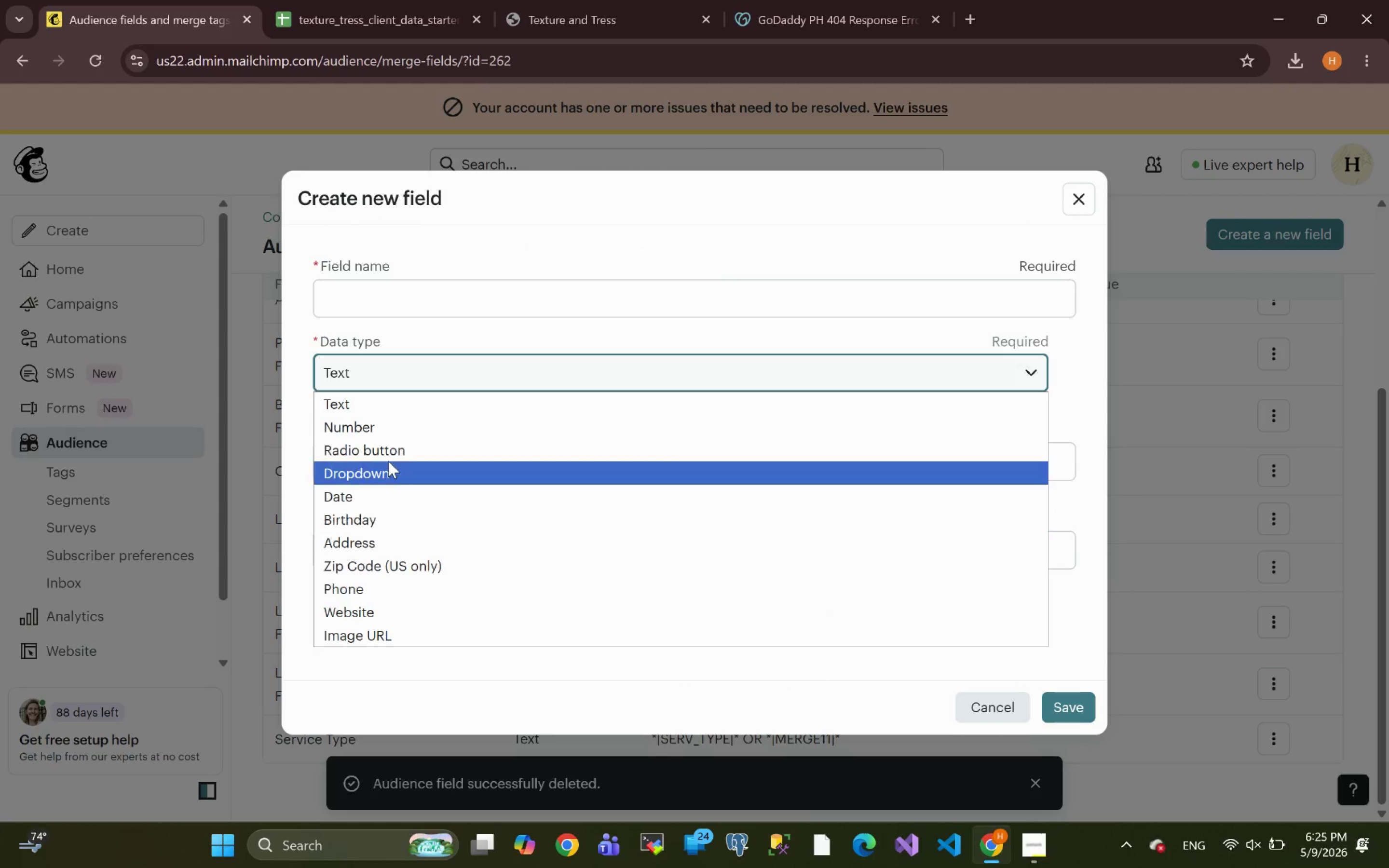 
left_click([357, 434])
 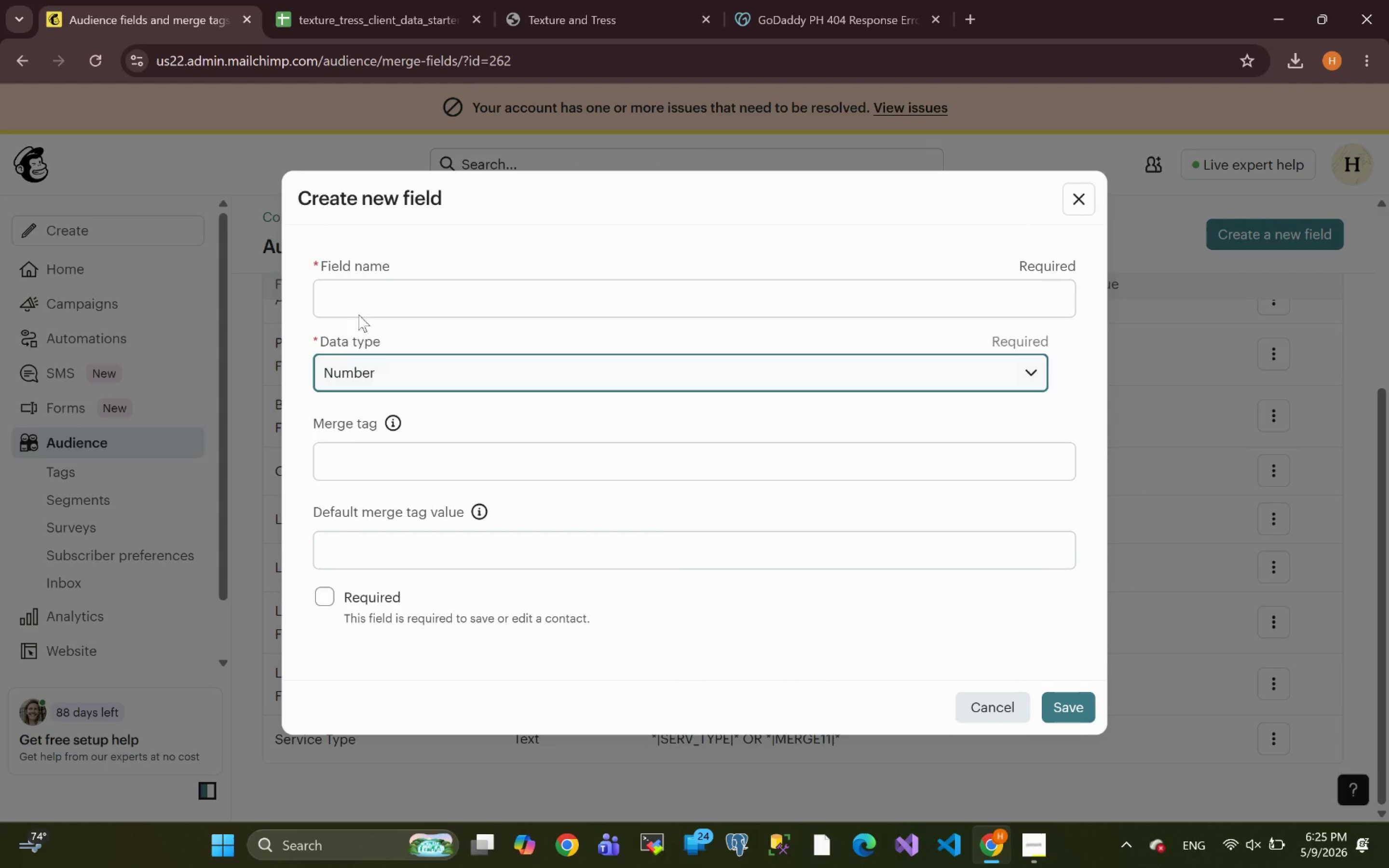 
left_click([358, 305])
 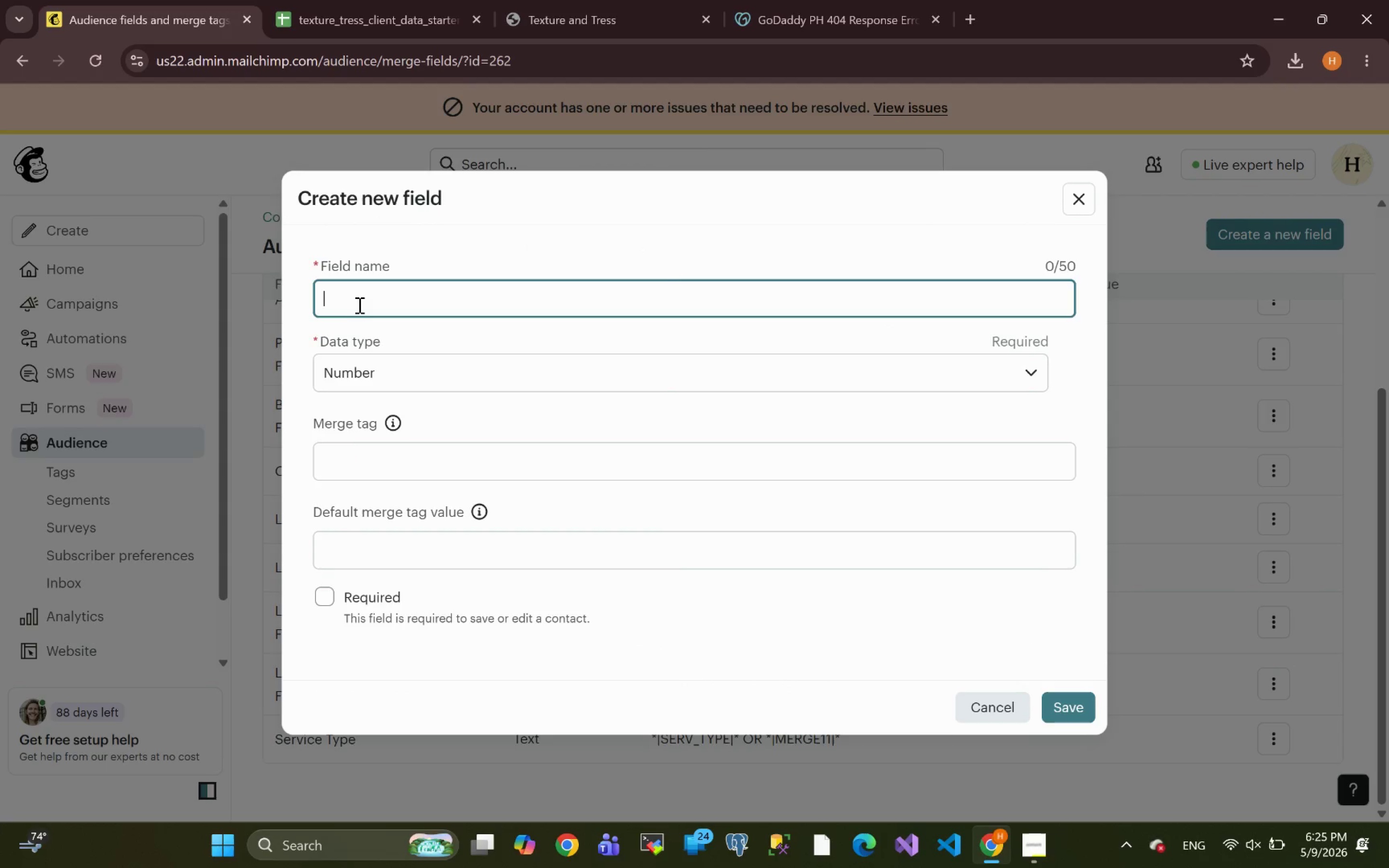 
key(Control+V)
 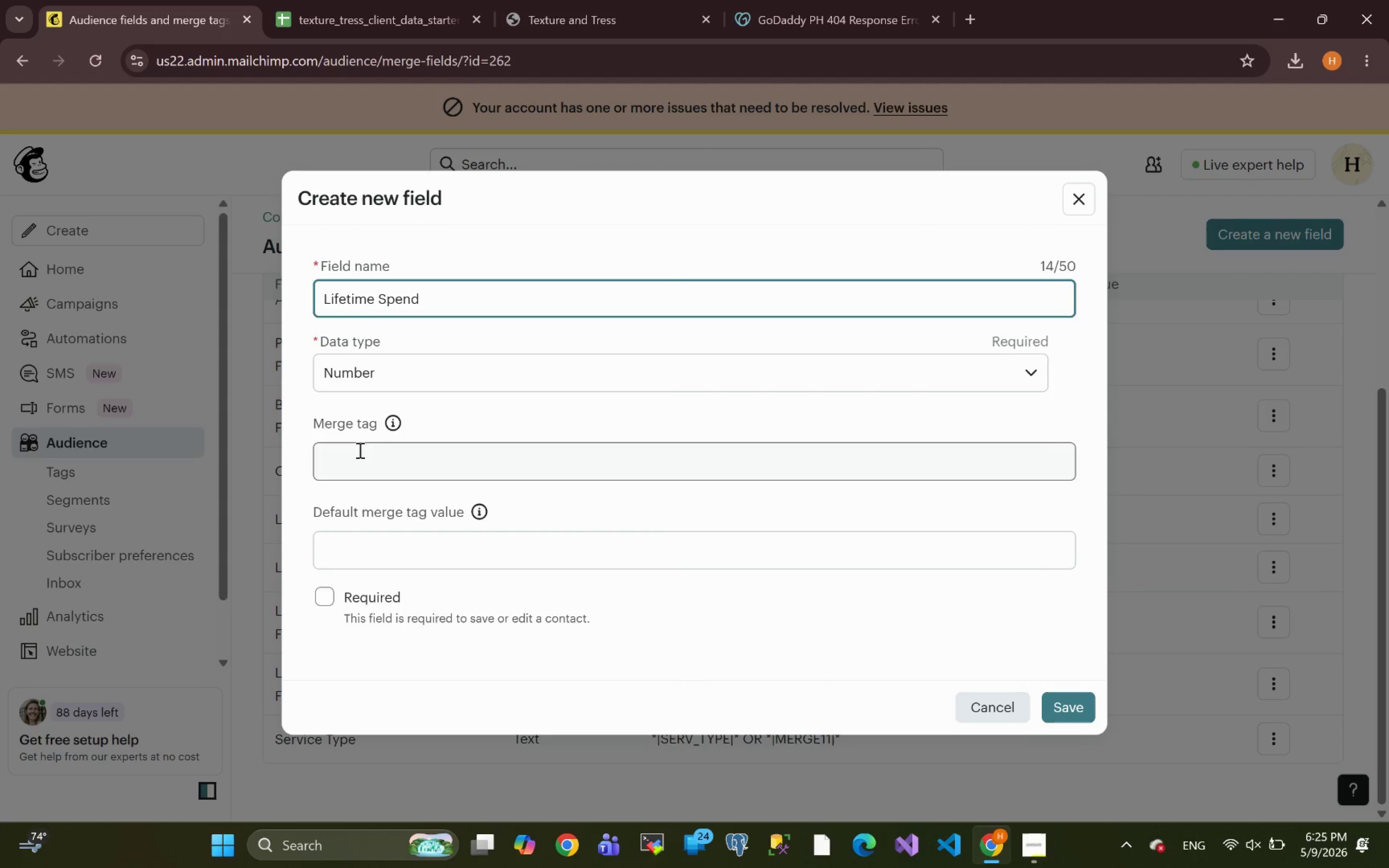 
left_click([351, 453])
 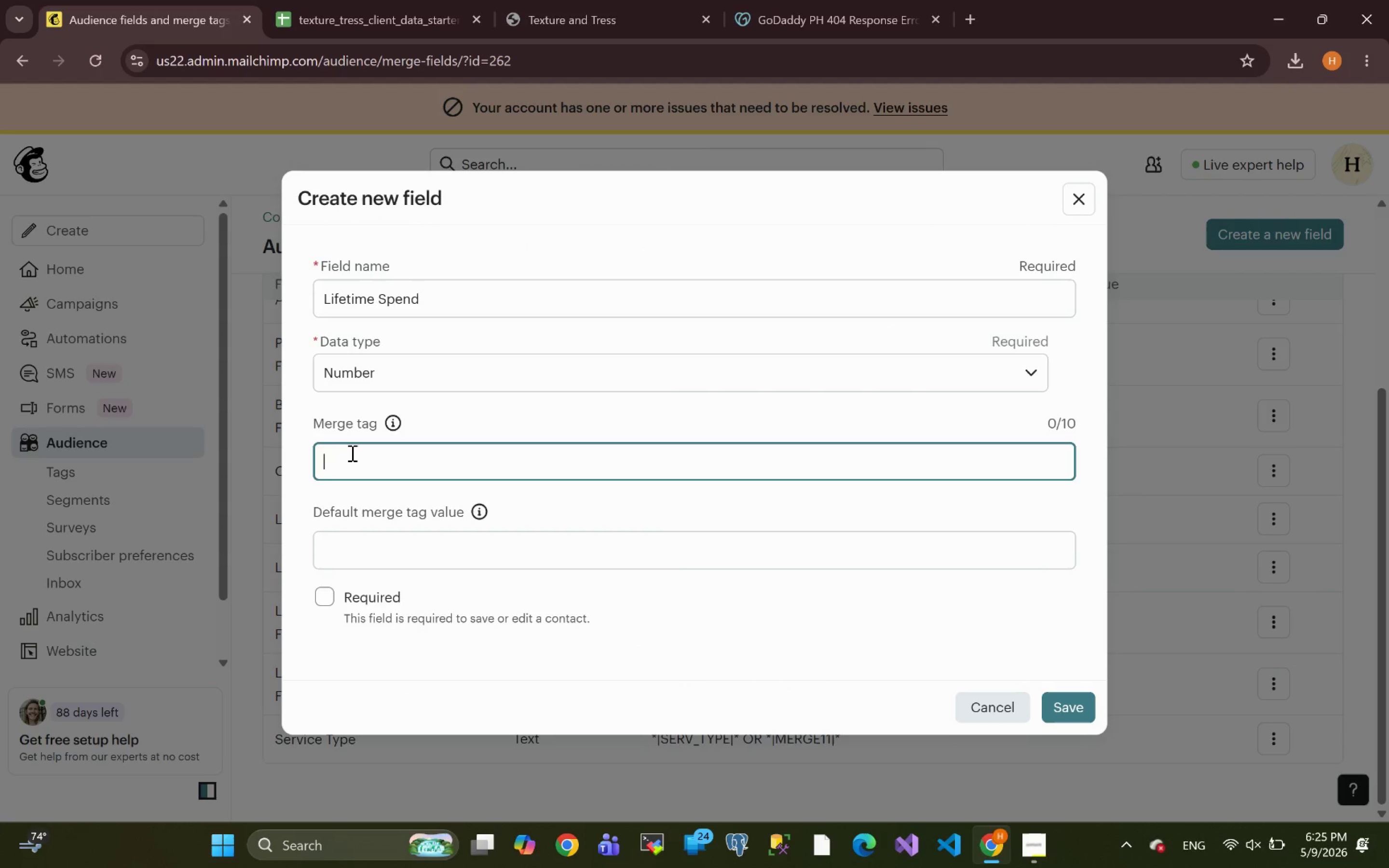 
key(Control+V)
 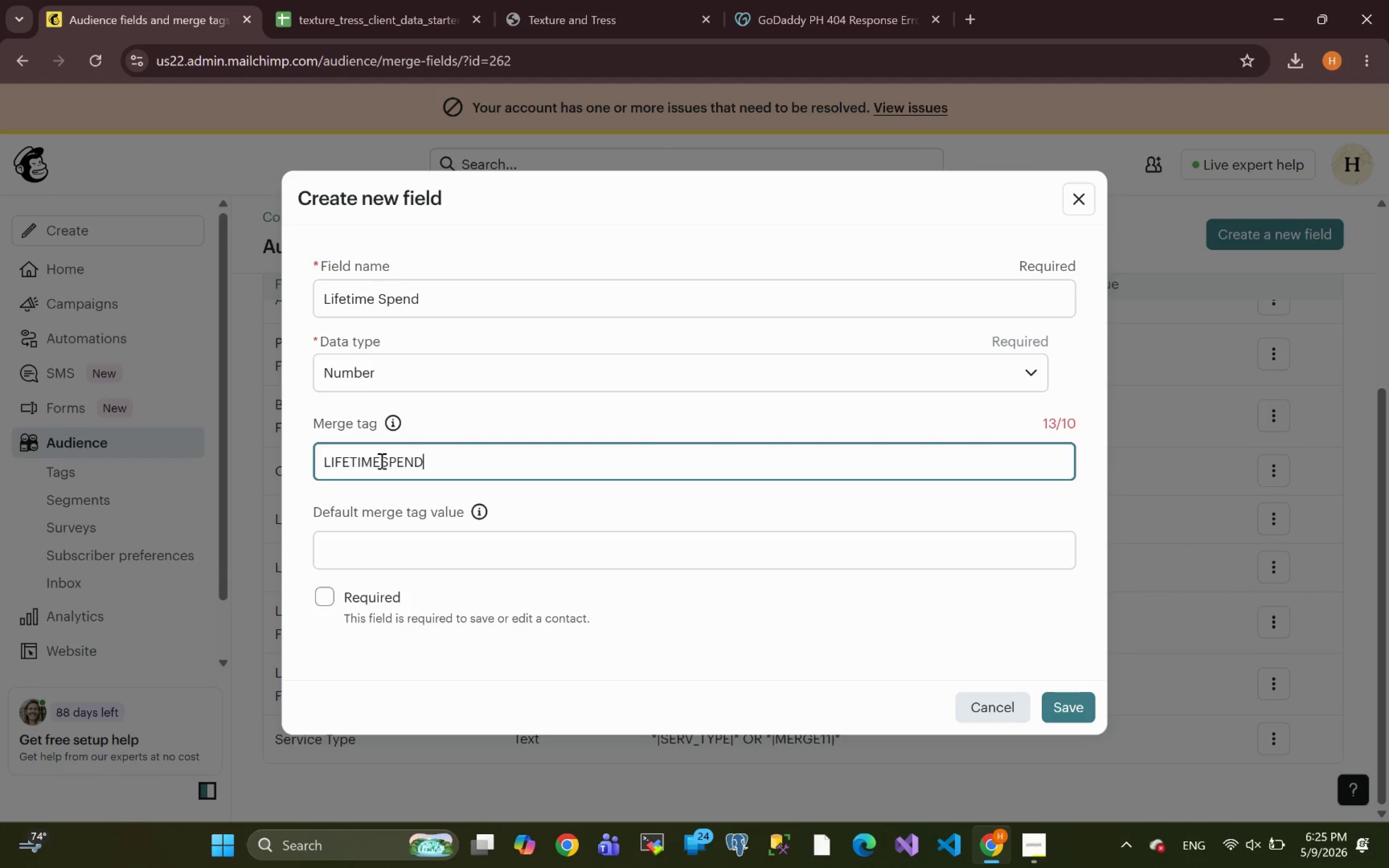 
left_click_drag(start_coordinate=[381, 461], to_coordinate=[223, 466])
 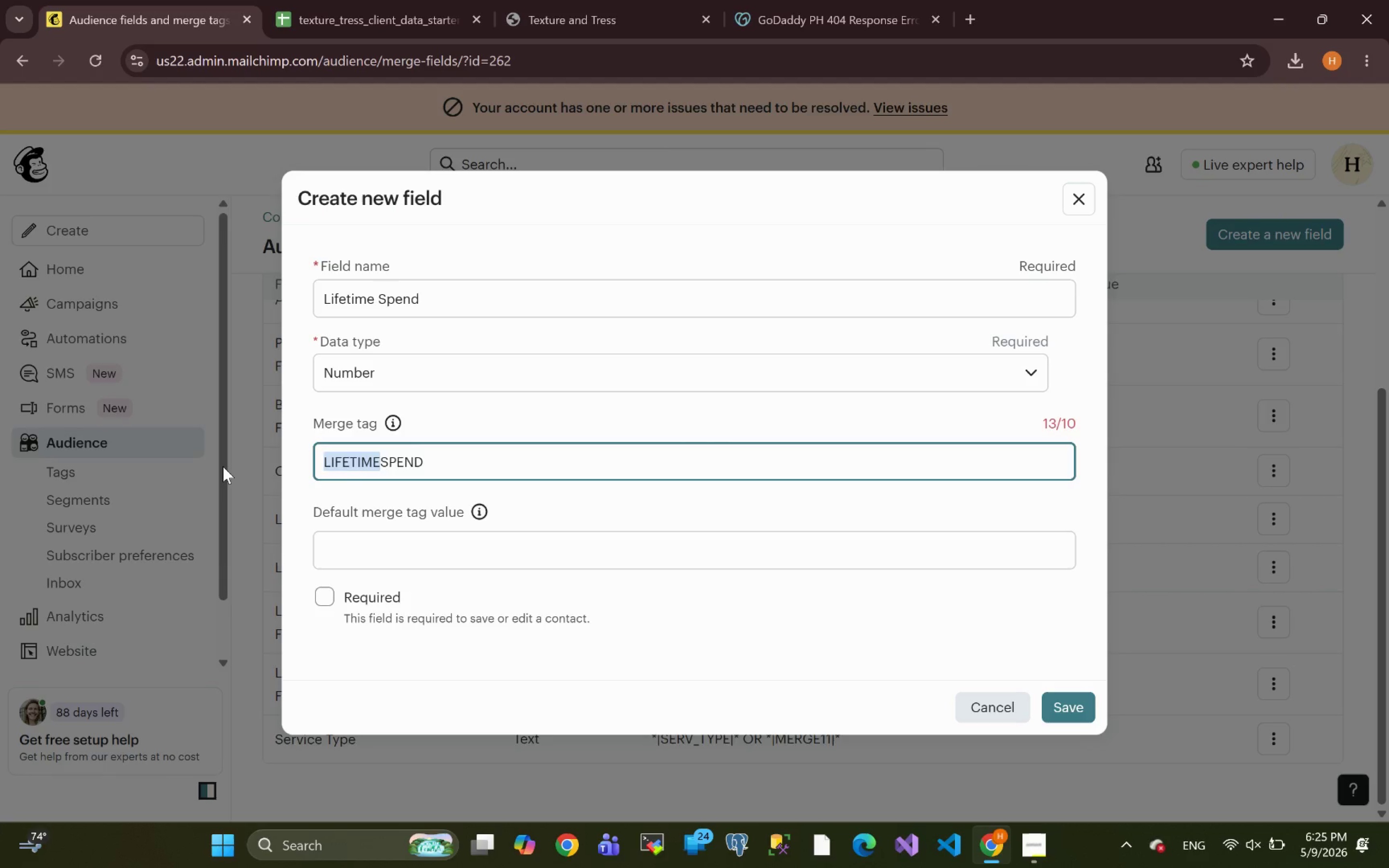 
key(Backspace)
 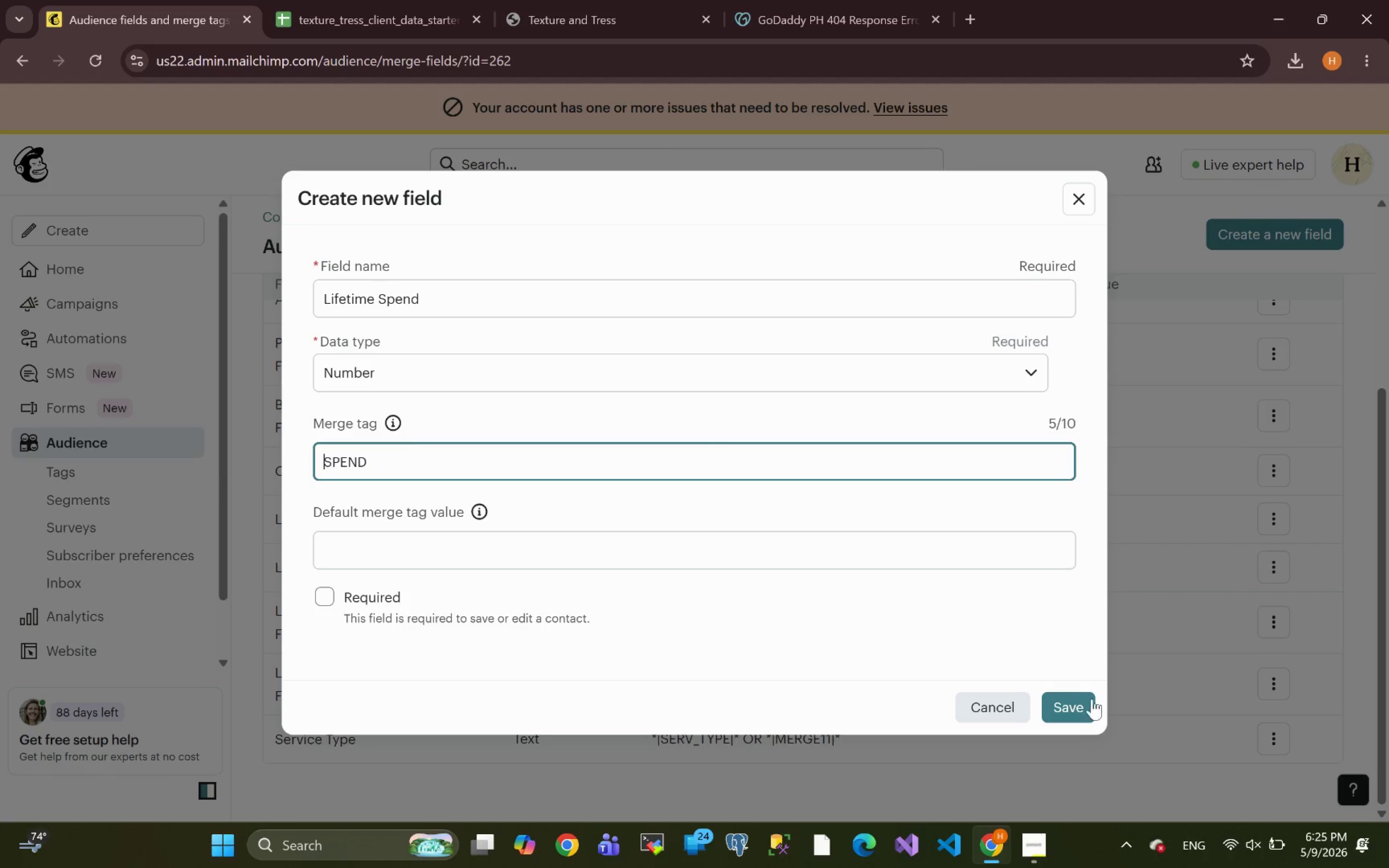 
left_click([1071, 709])
 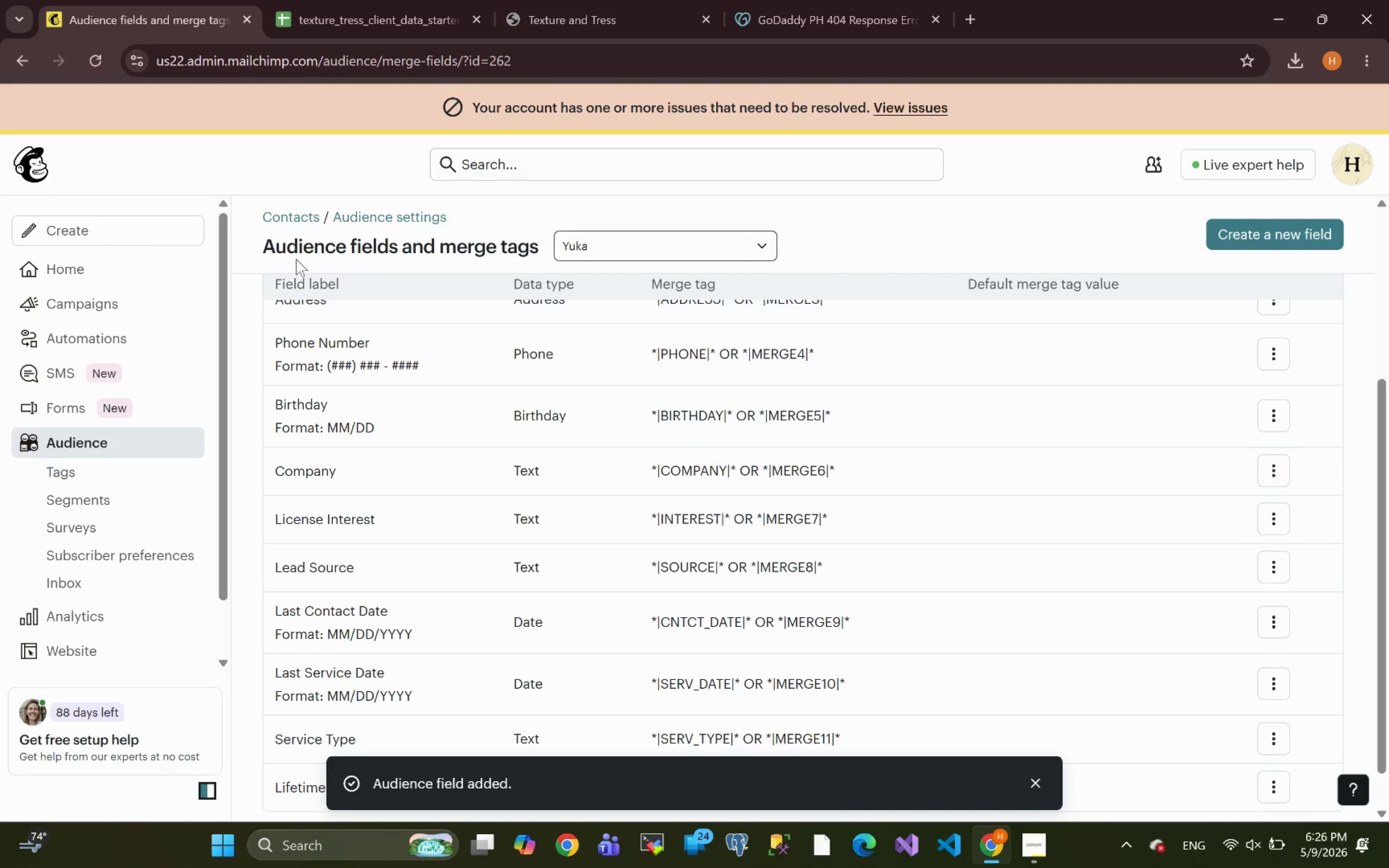 
left_click([102, 441])
 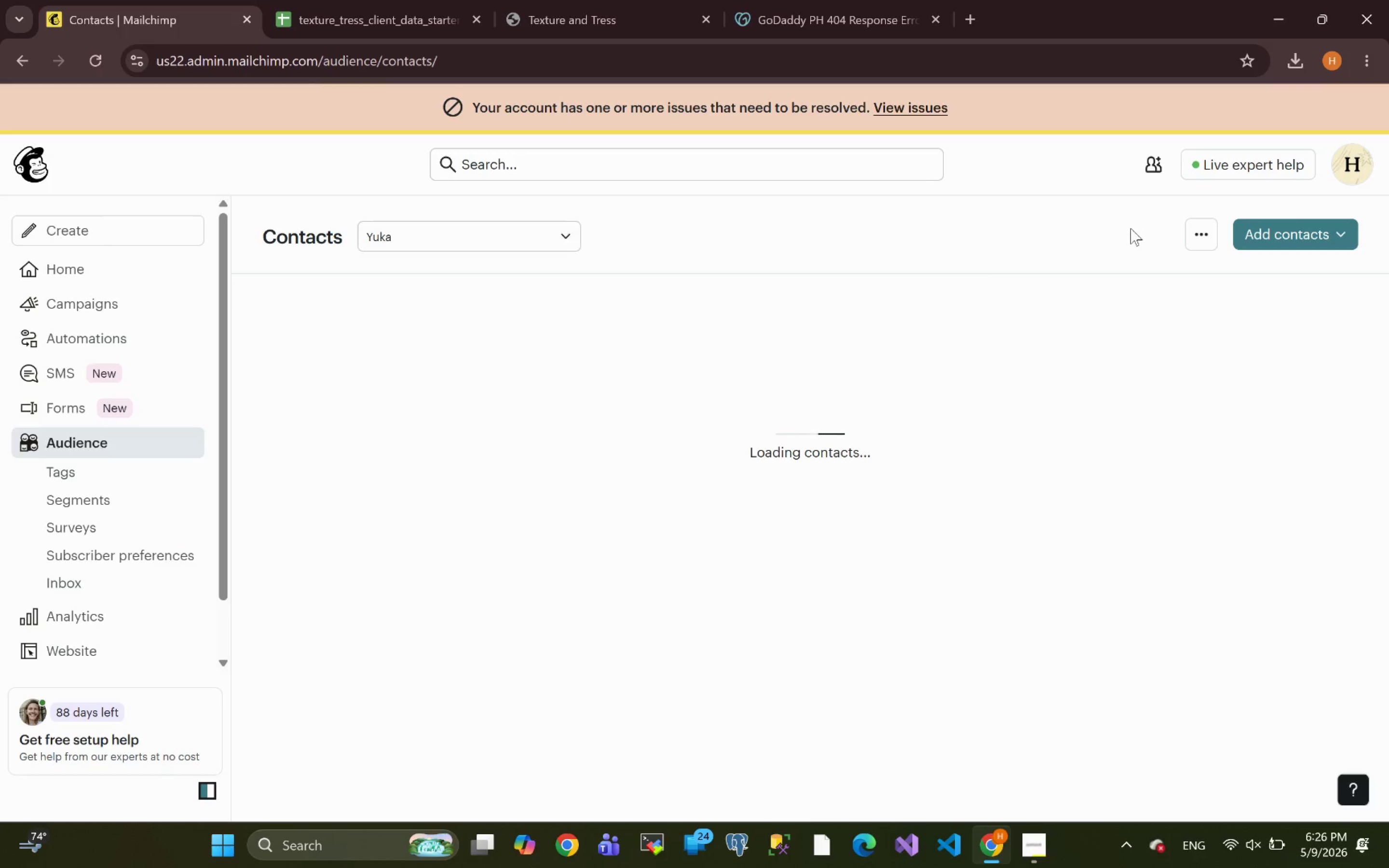 
left_click([1272, 238])
 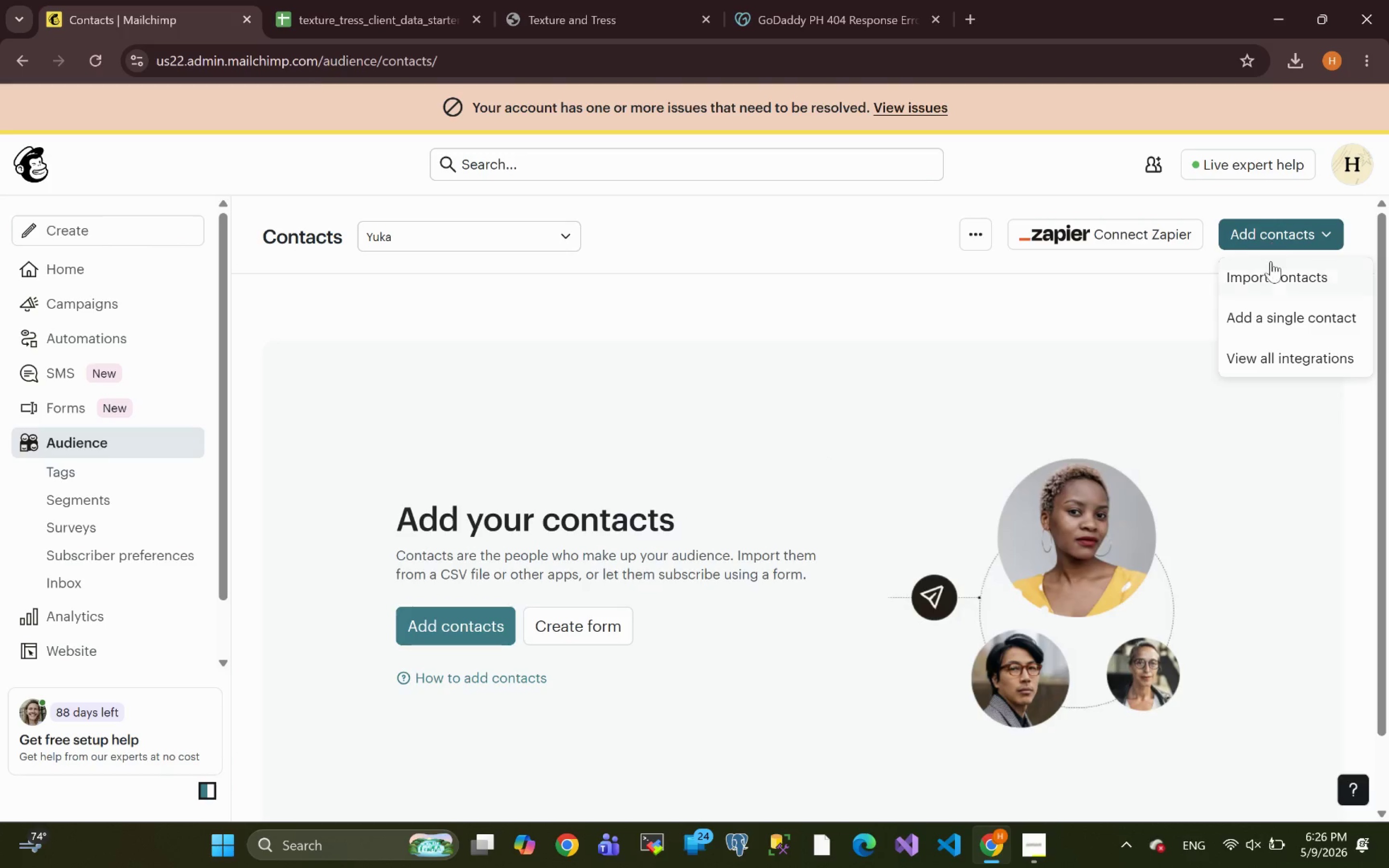 
left_click([1270, 273])
 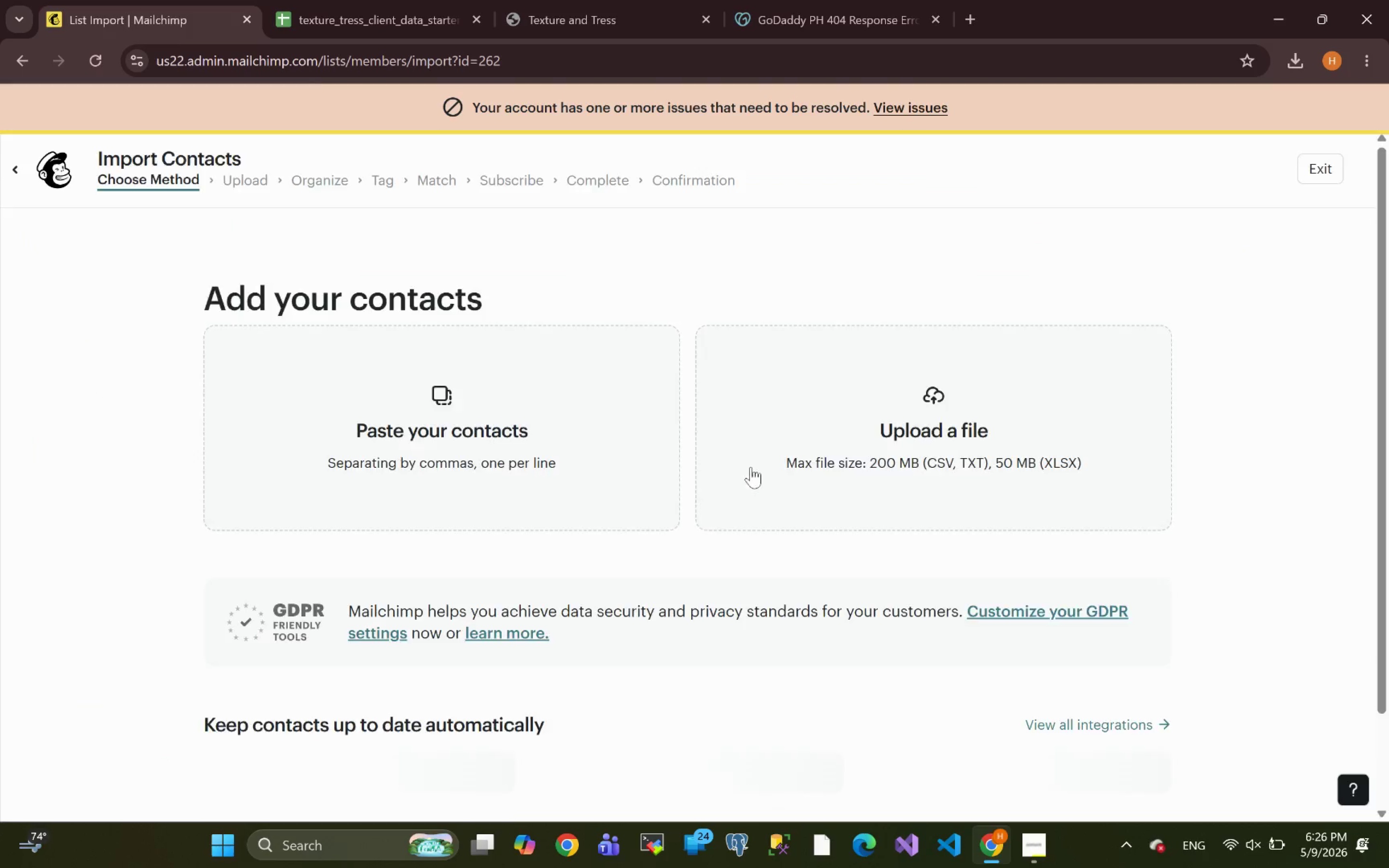 
left_click([942, 405])
 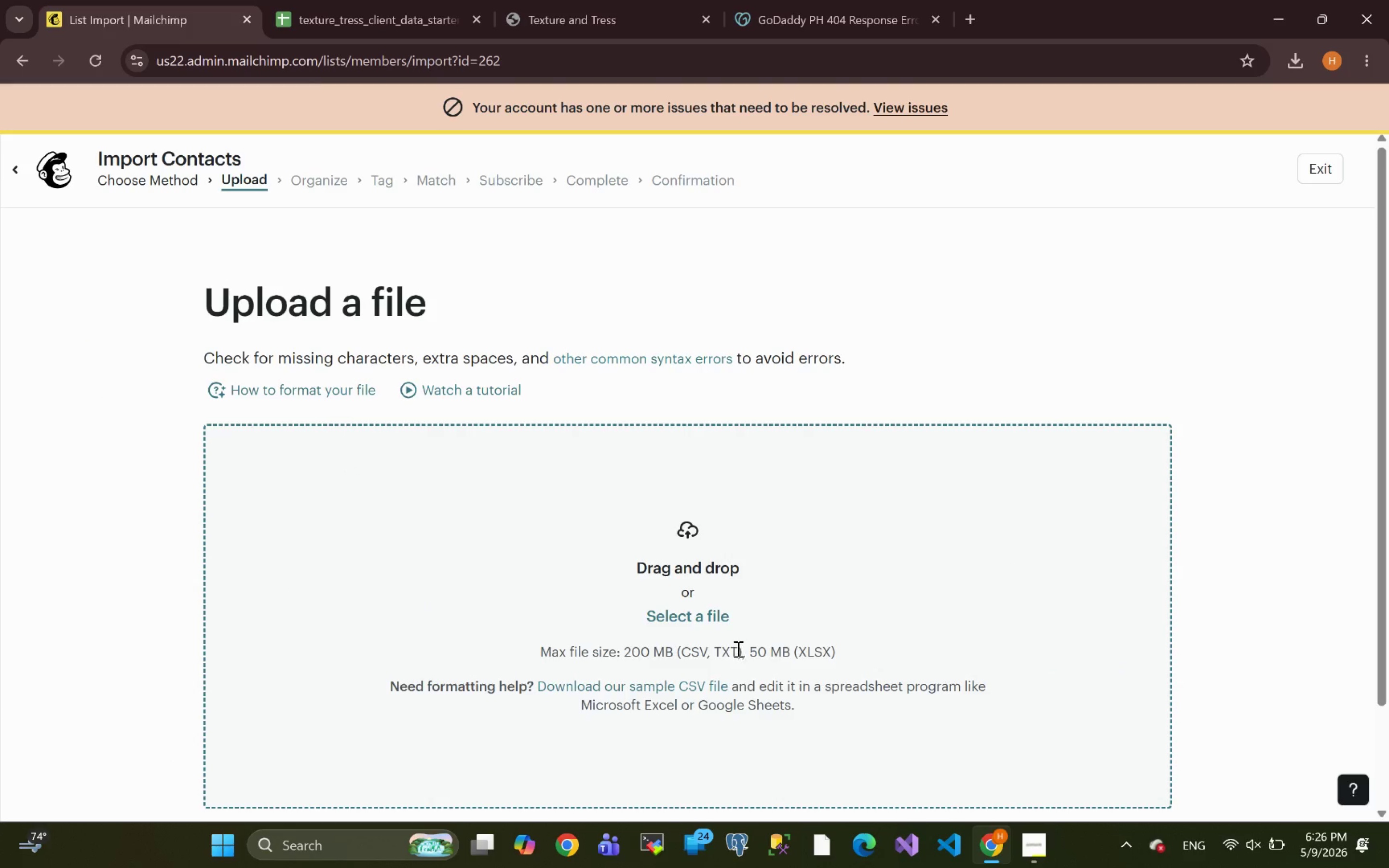 
left_click([708, 612])
 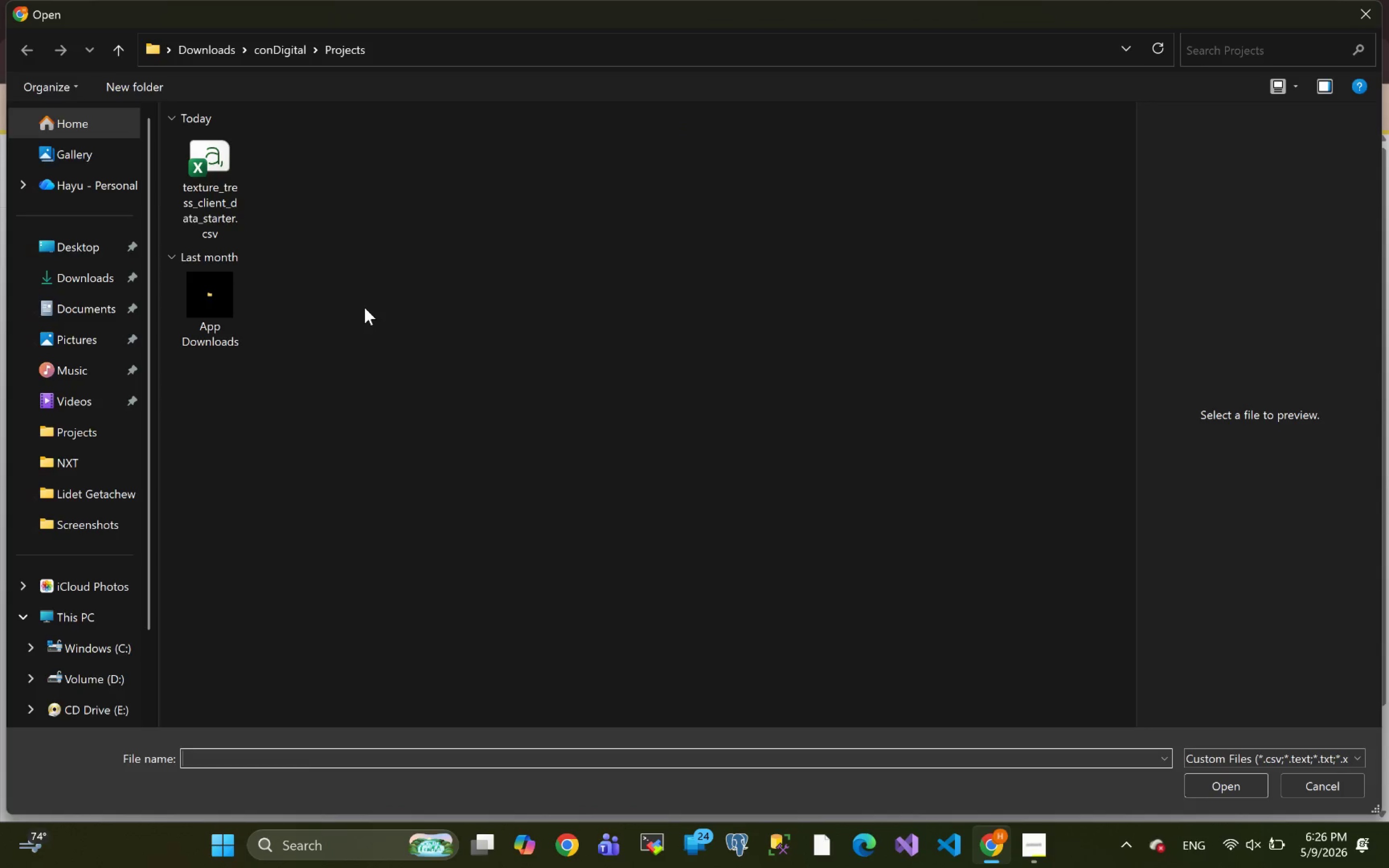 
left_click([207, 155])
 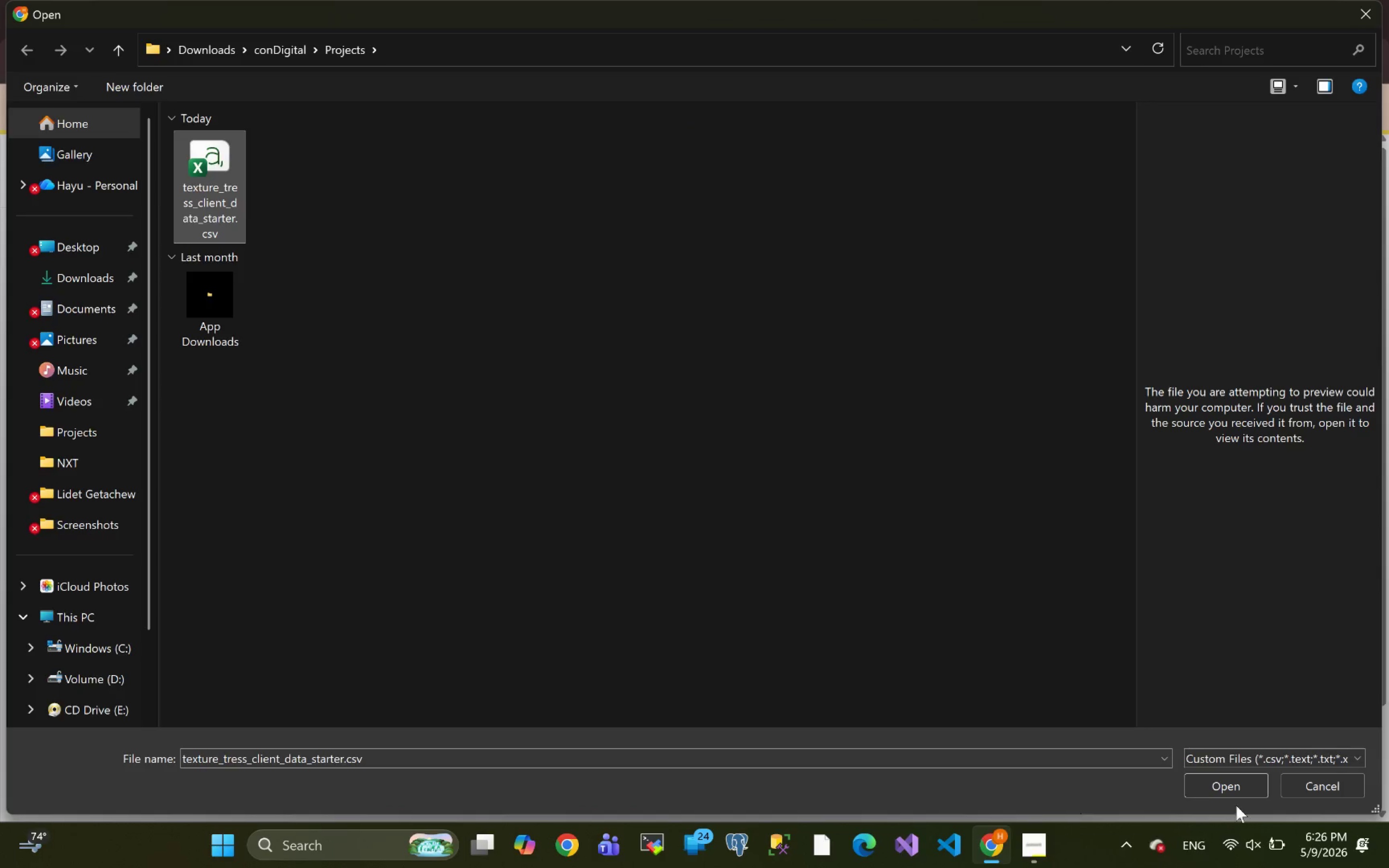 
left_click([1226, 779])
 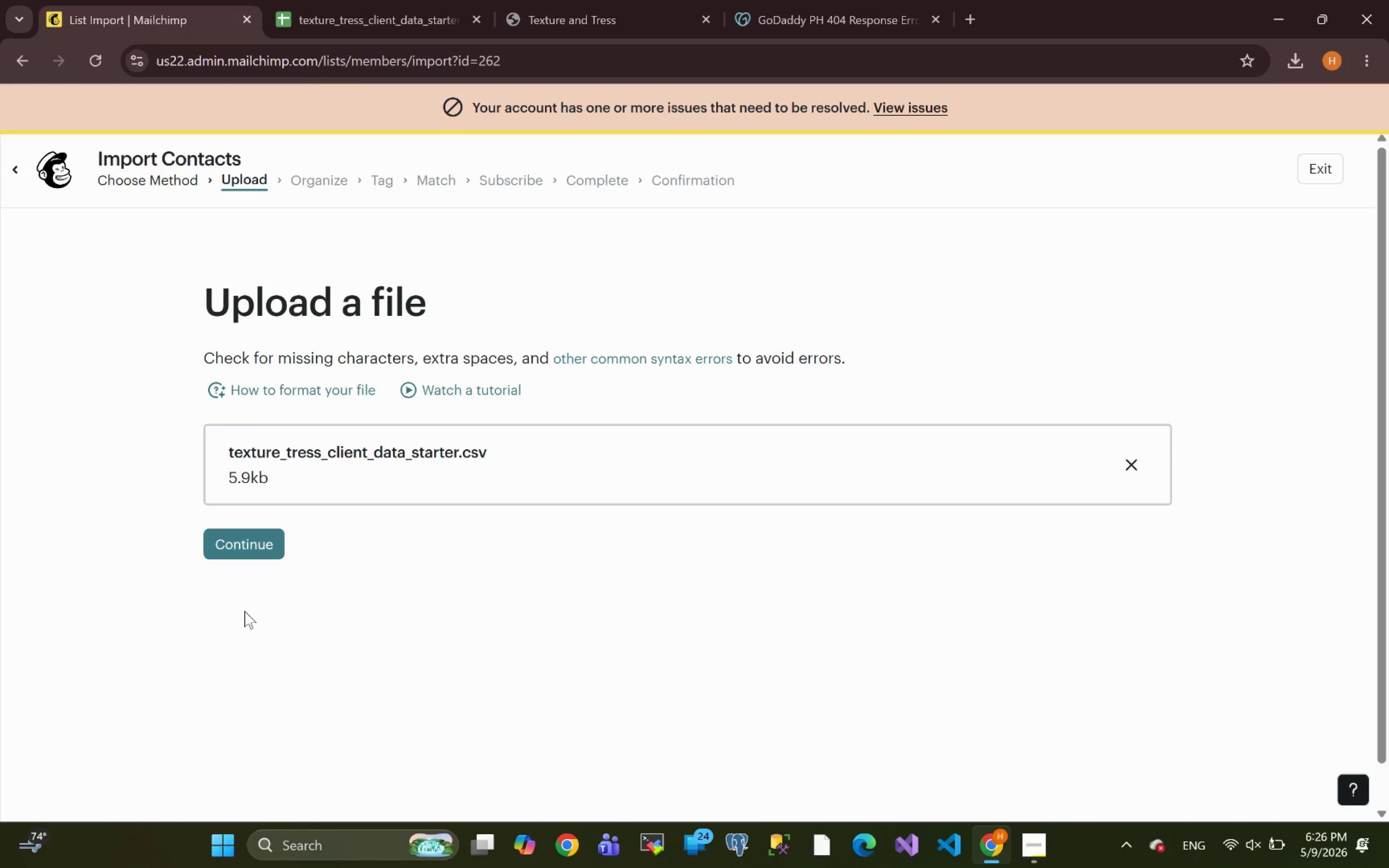 
left_click([219, 542])
 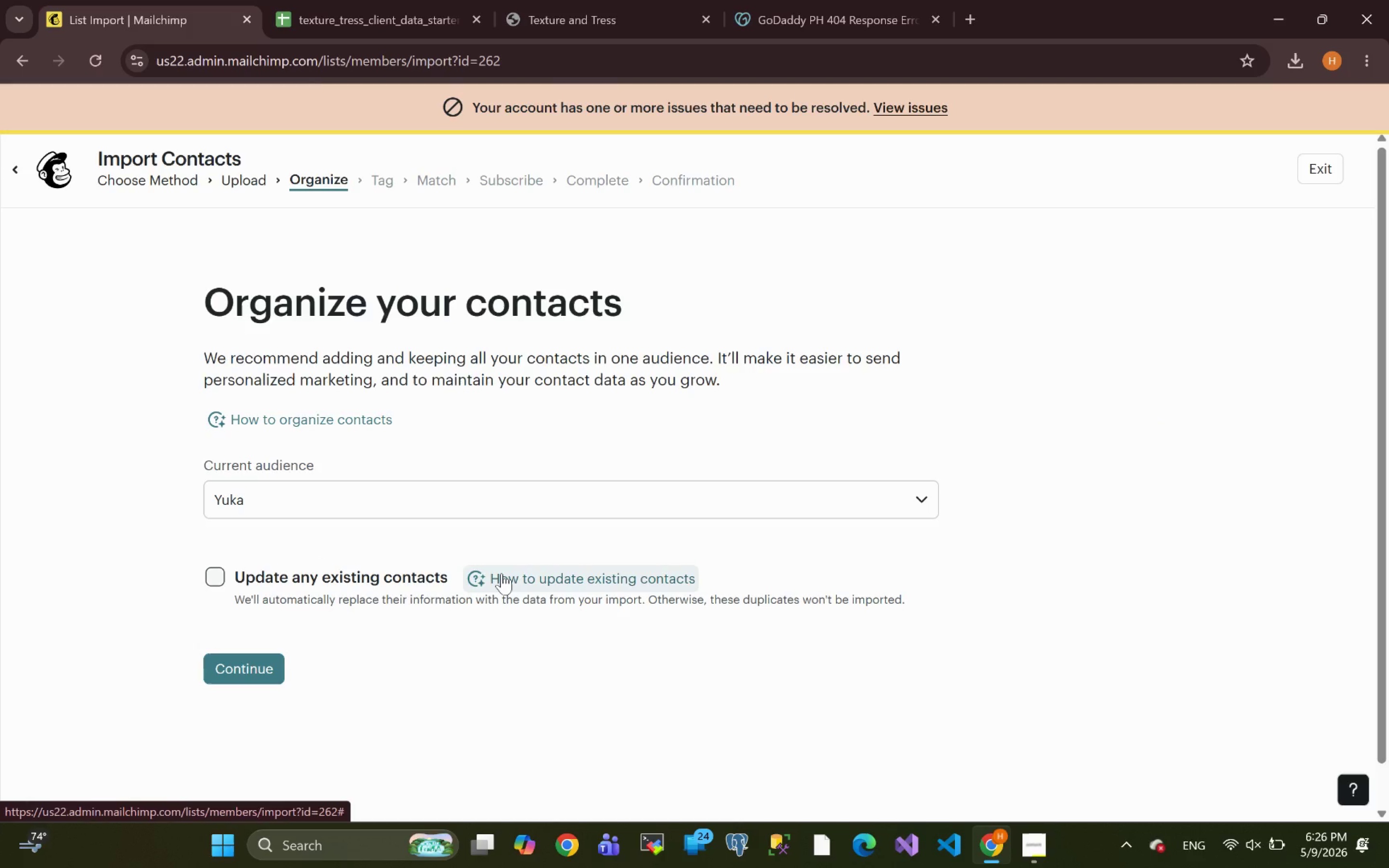 
wait(44.12)
 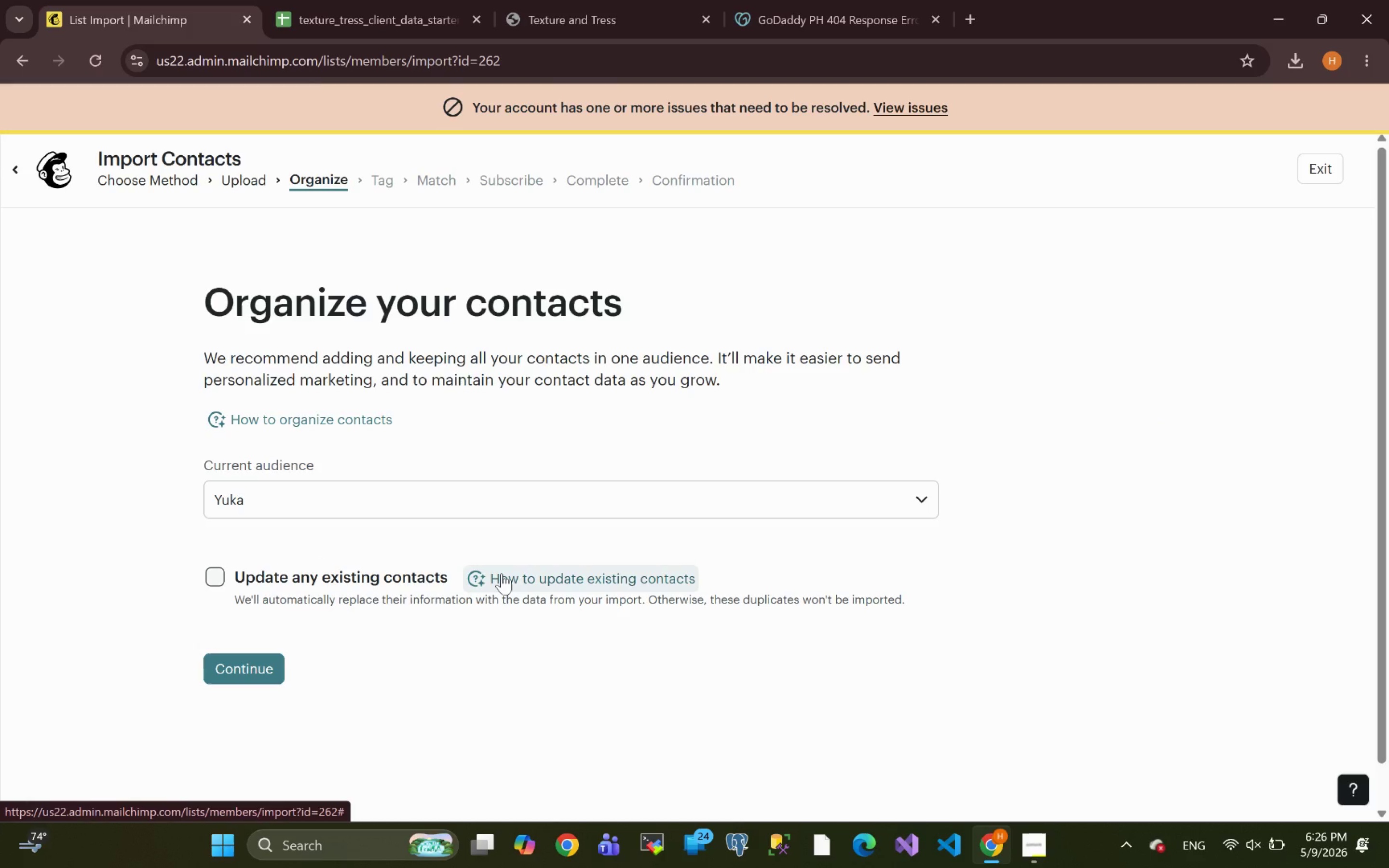 
left_click([279, 494])
 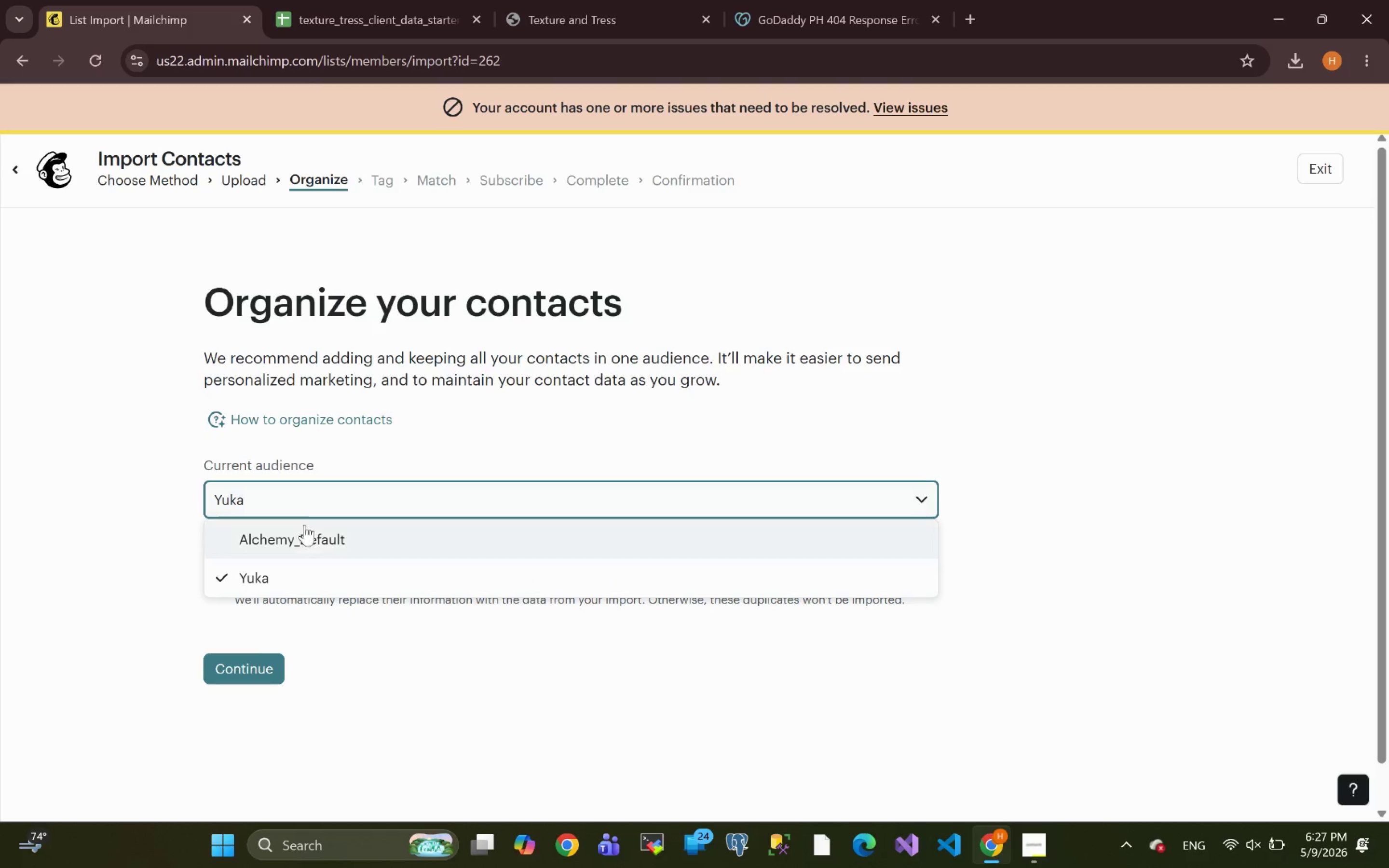 
left_click([286, 540])
 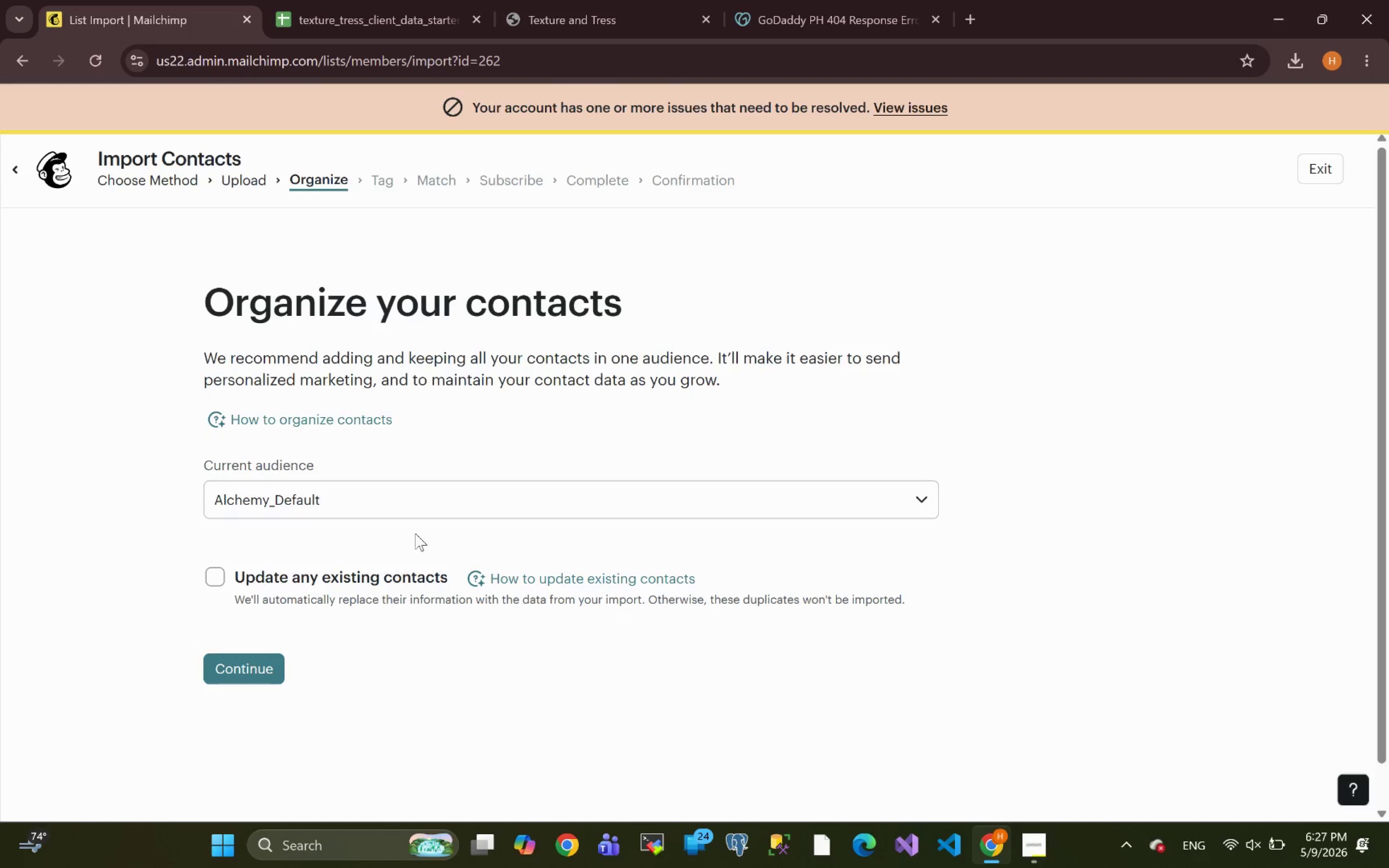 
left_click([217, 581])
 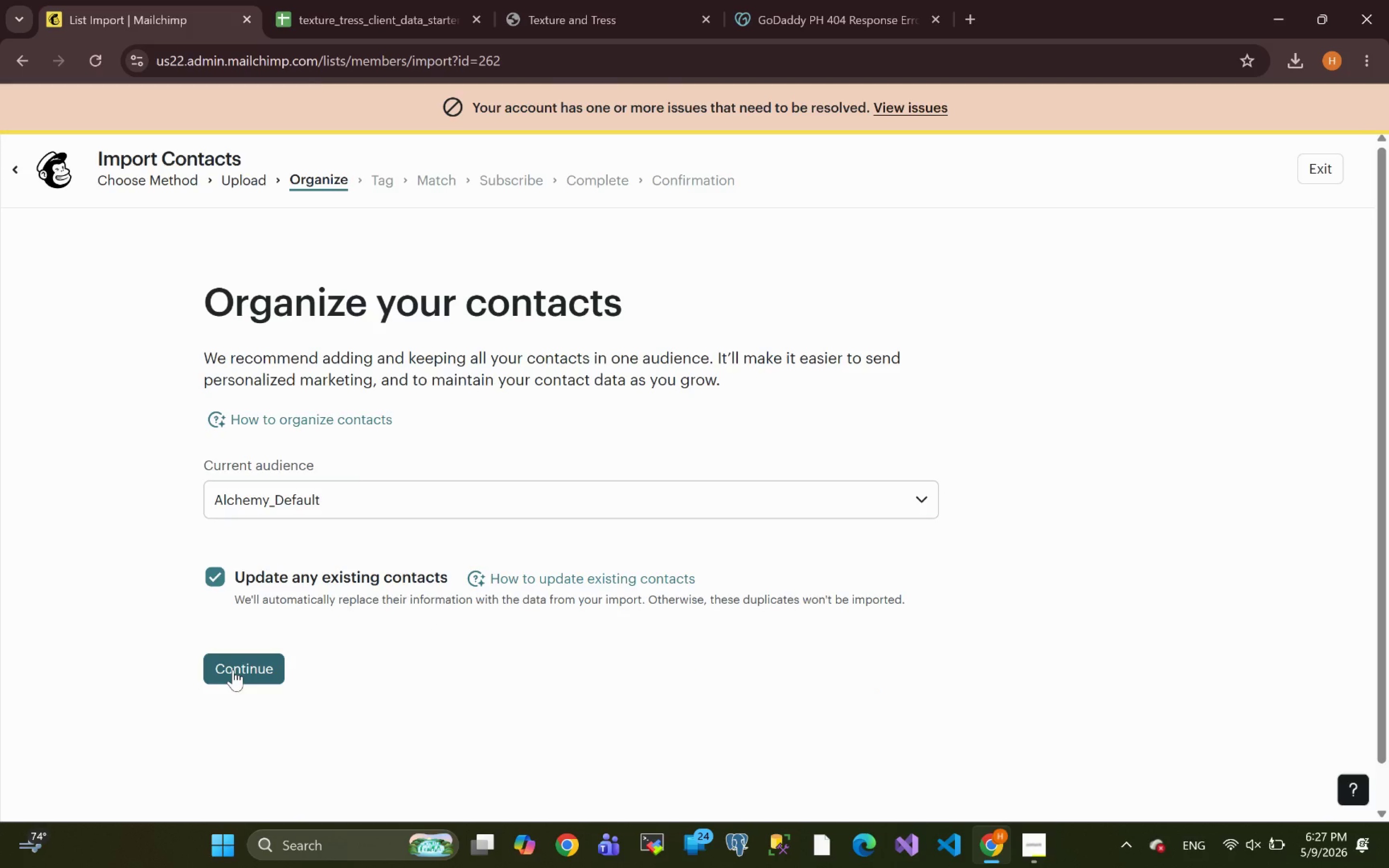 
wait(5.68)
 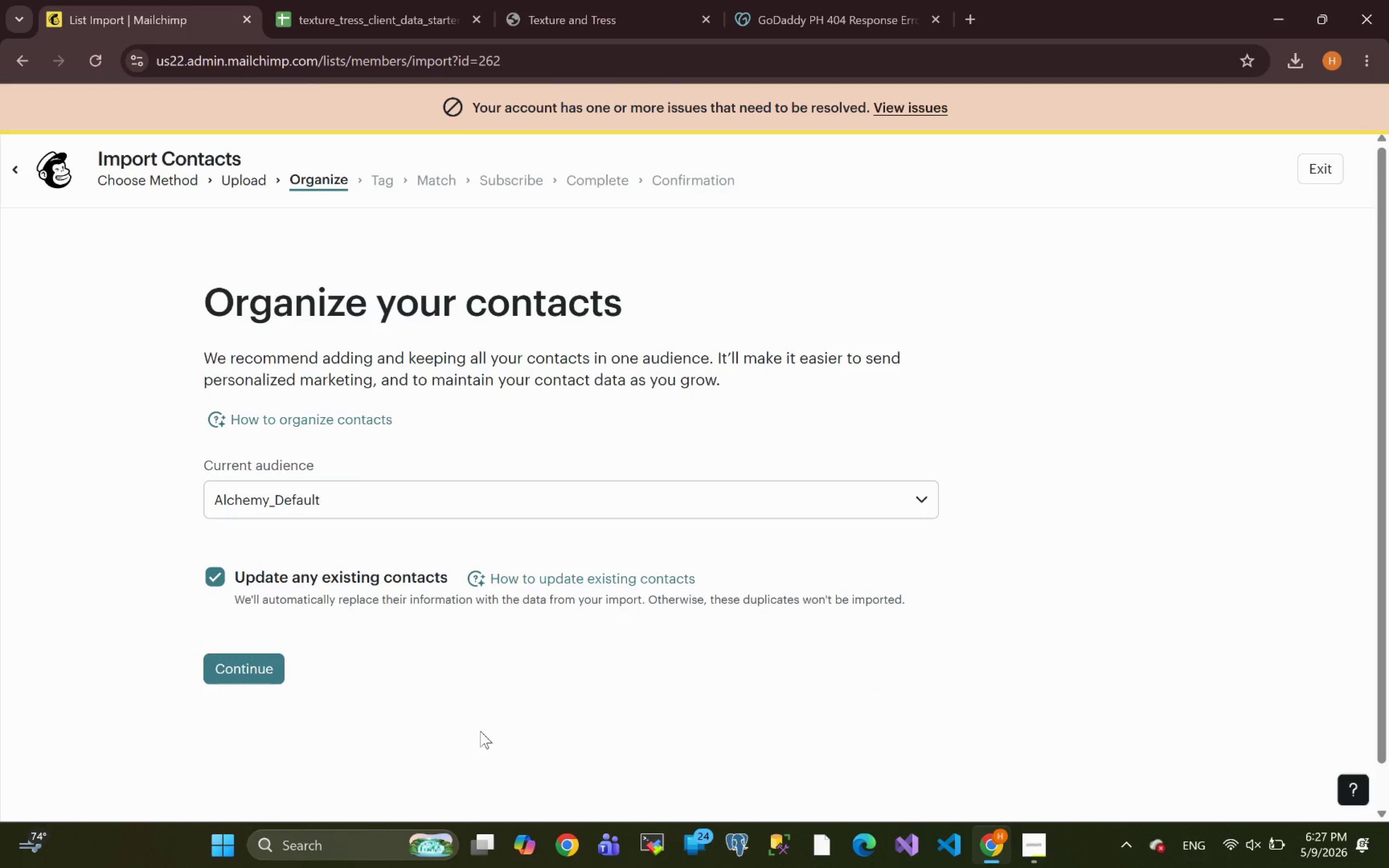 
left_click([233, 670])
 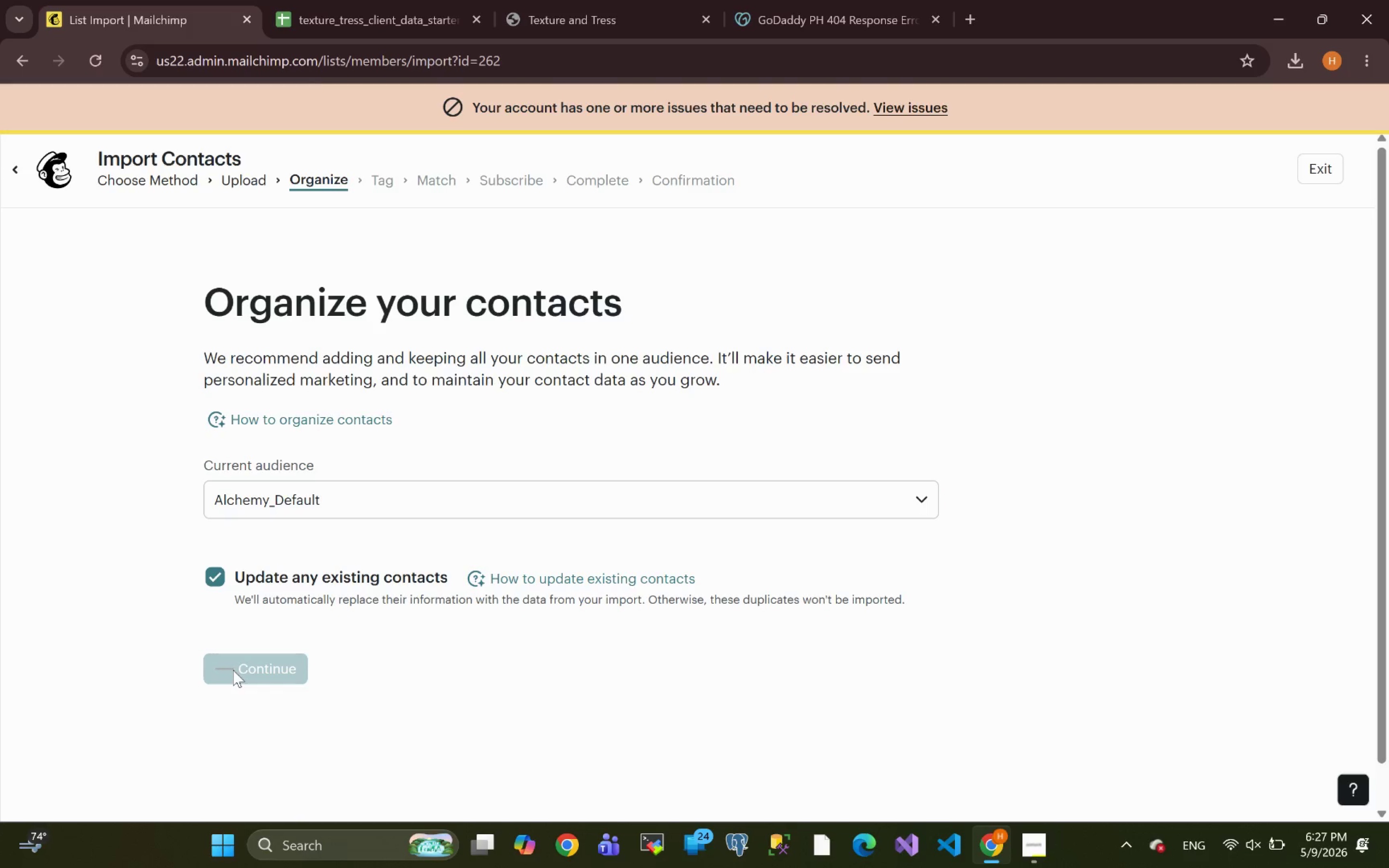 
wait(9.78)
 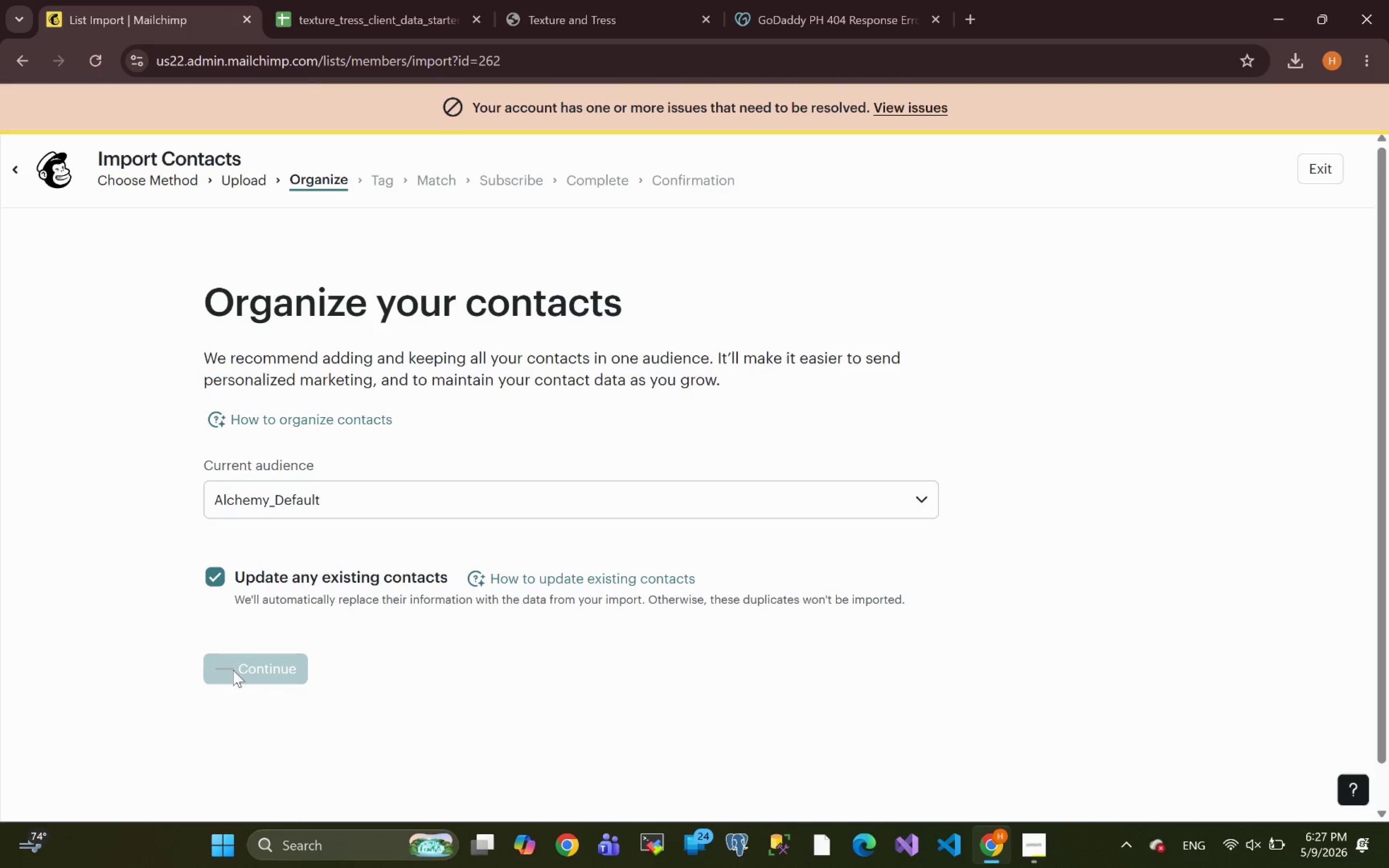 
left_click([353, 518])
 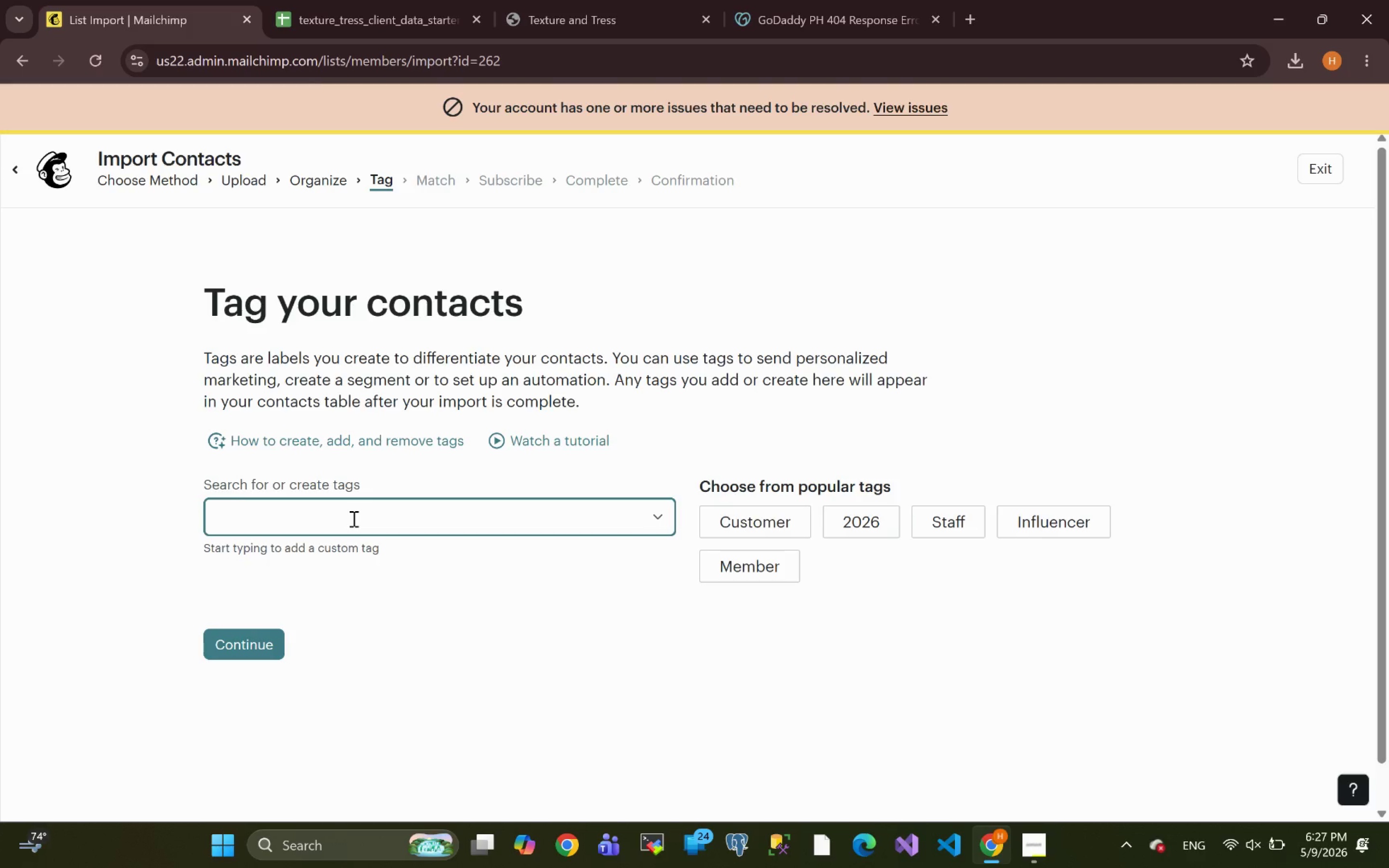 
type(texture)
 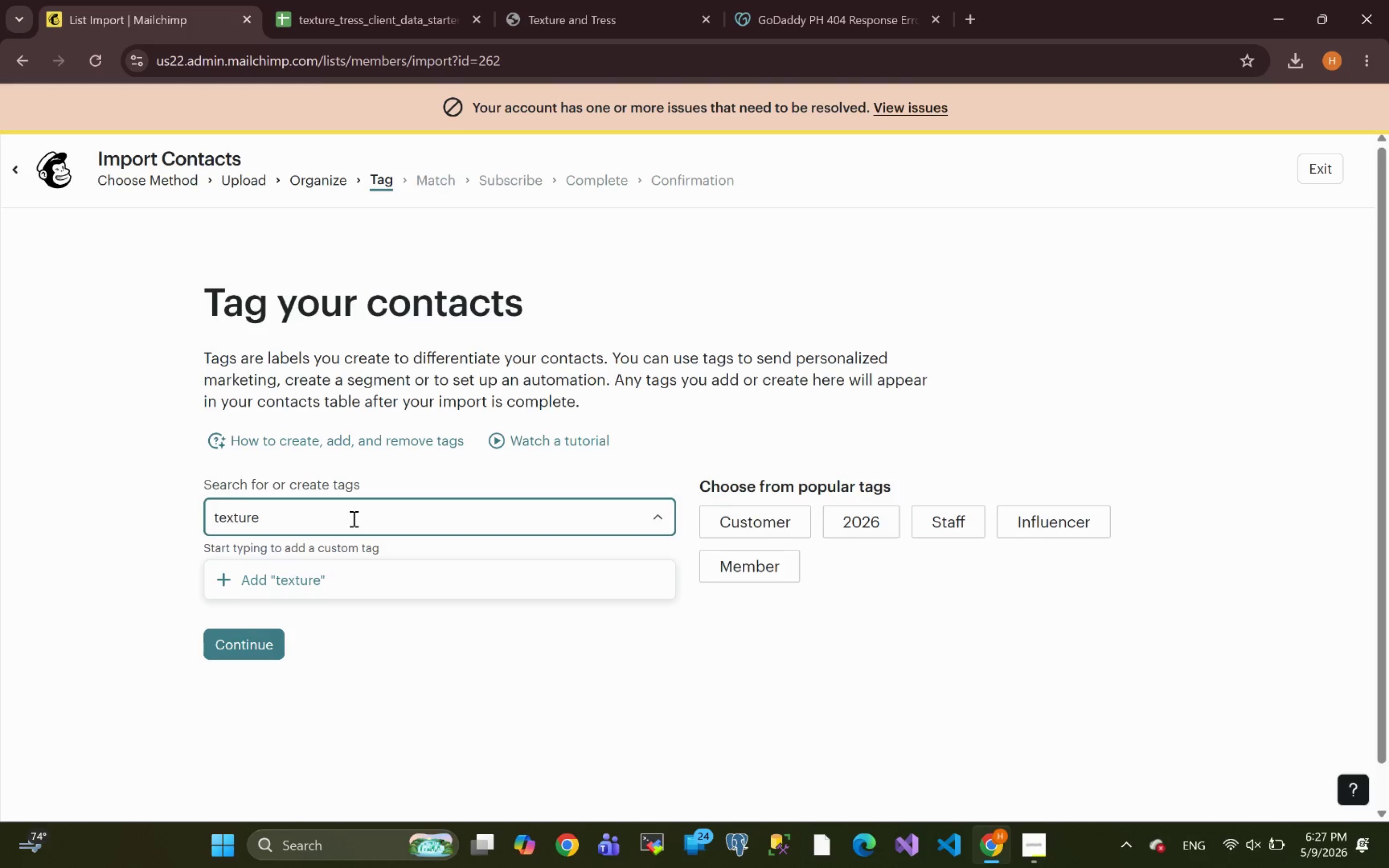 
type(&tress)
 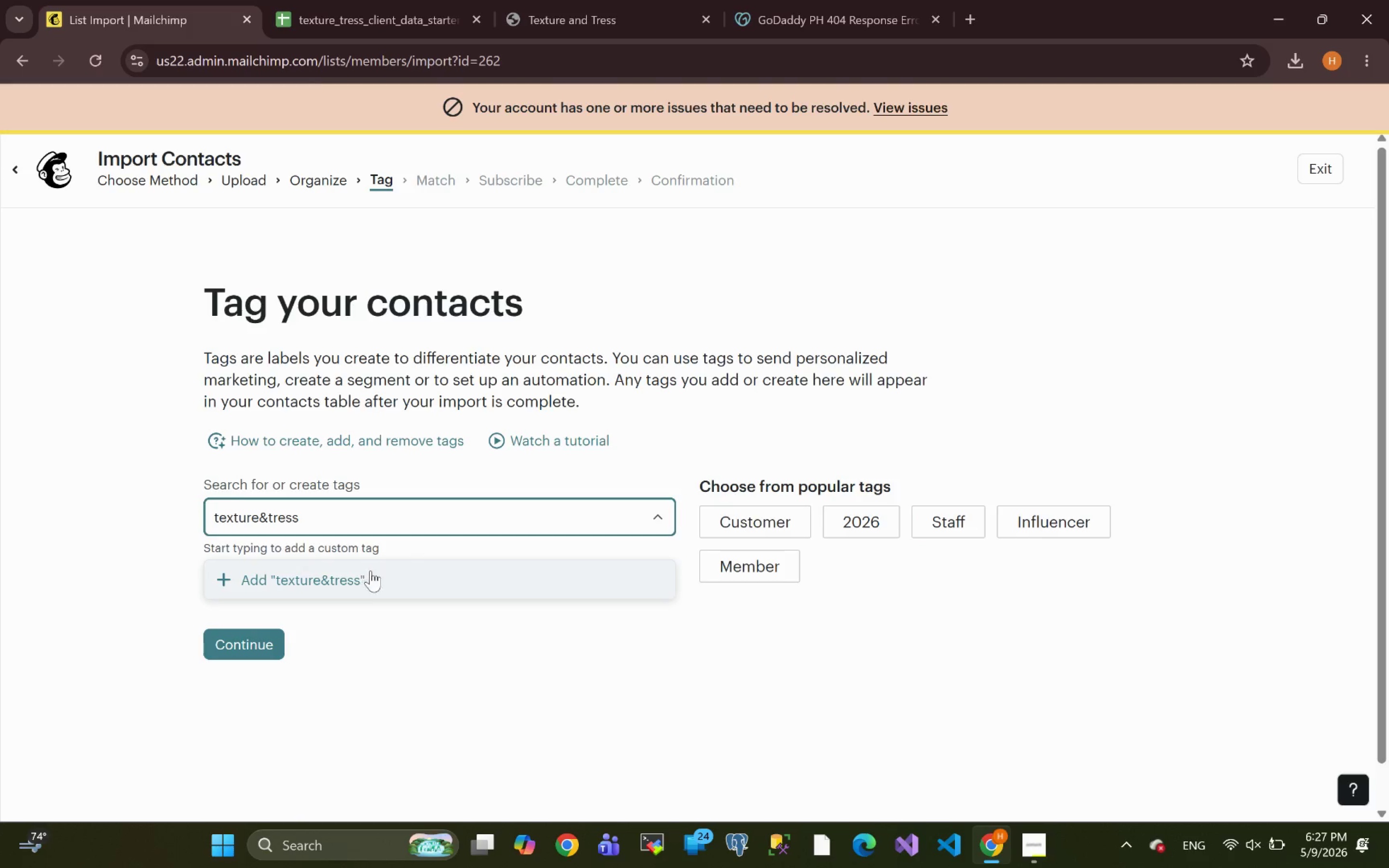 
left_click([329, 579])
 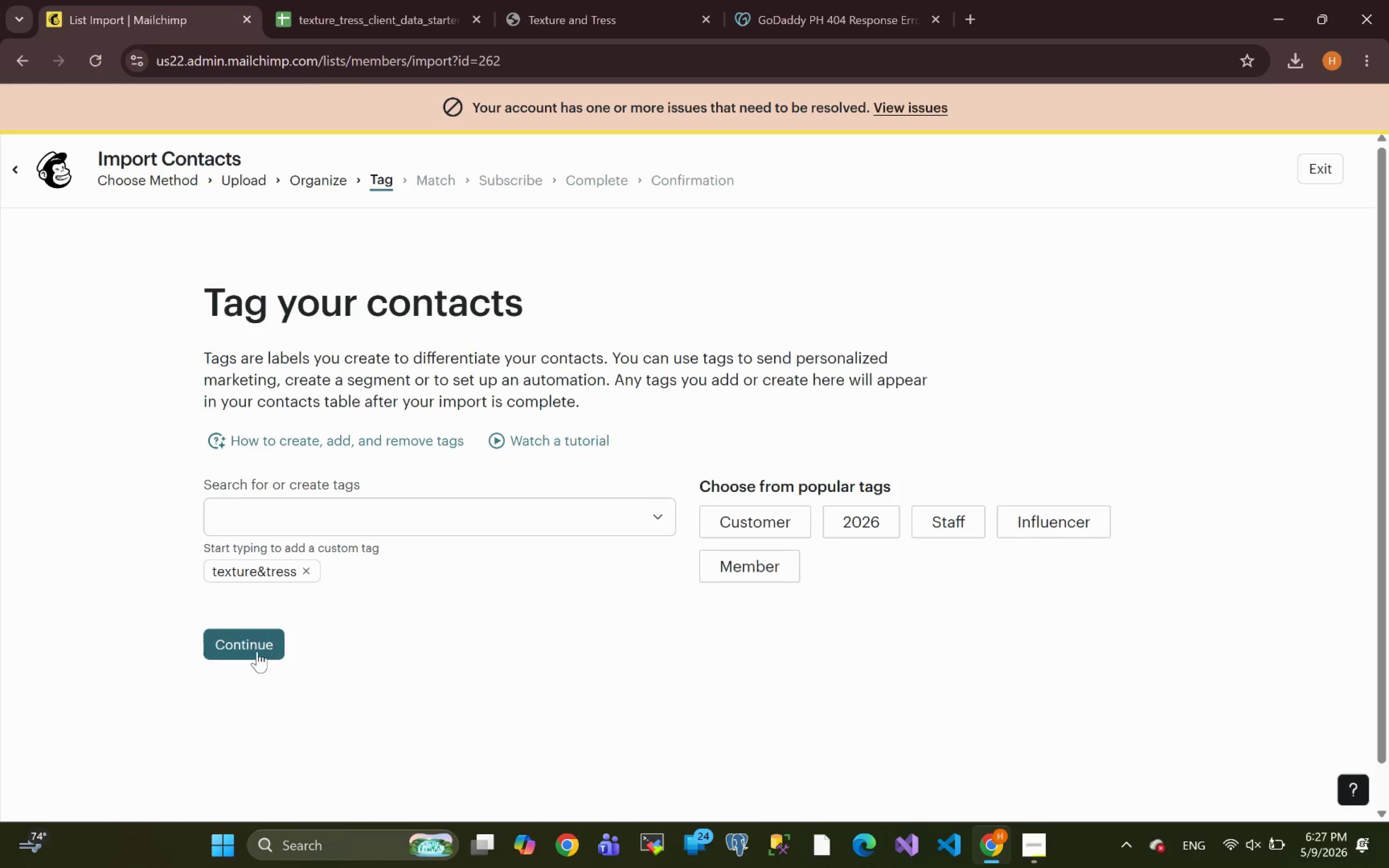 
left_click([251, 645])
 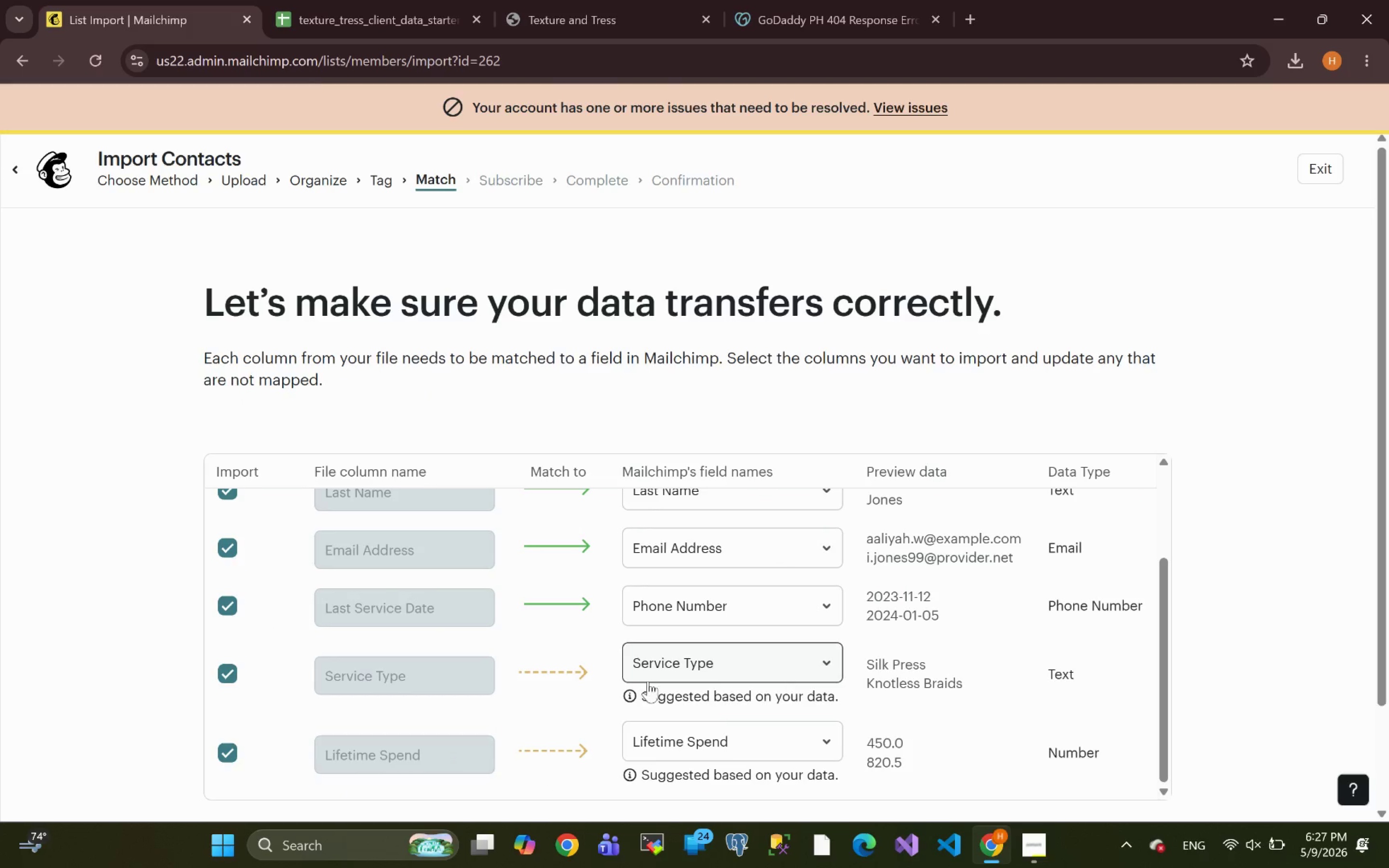 
wait(9.53)
 